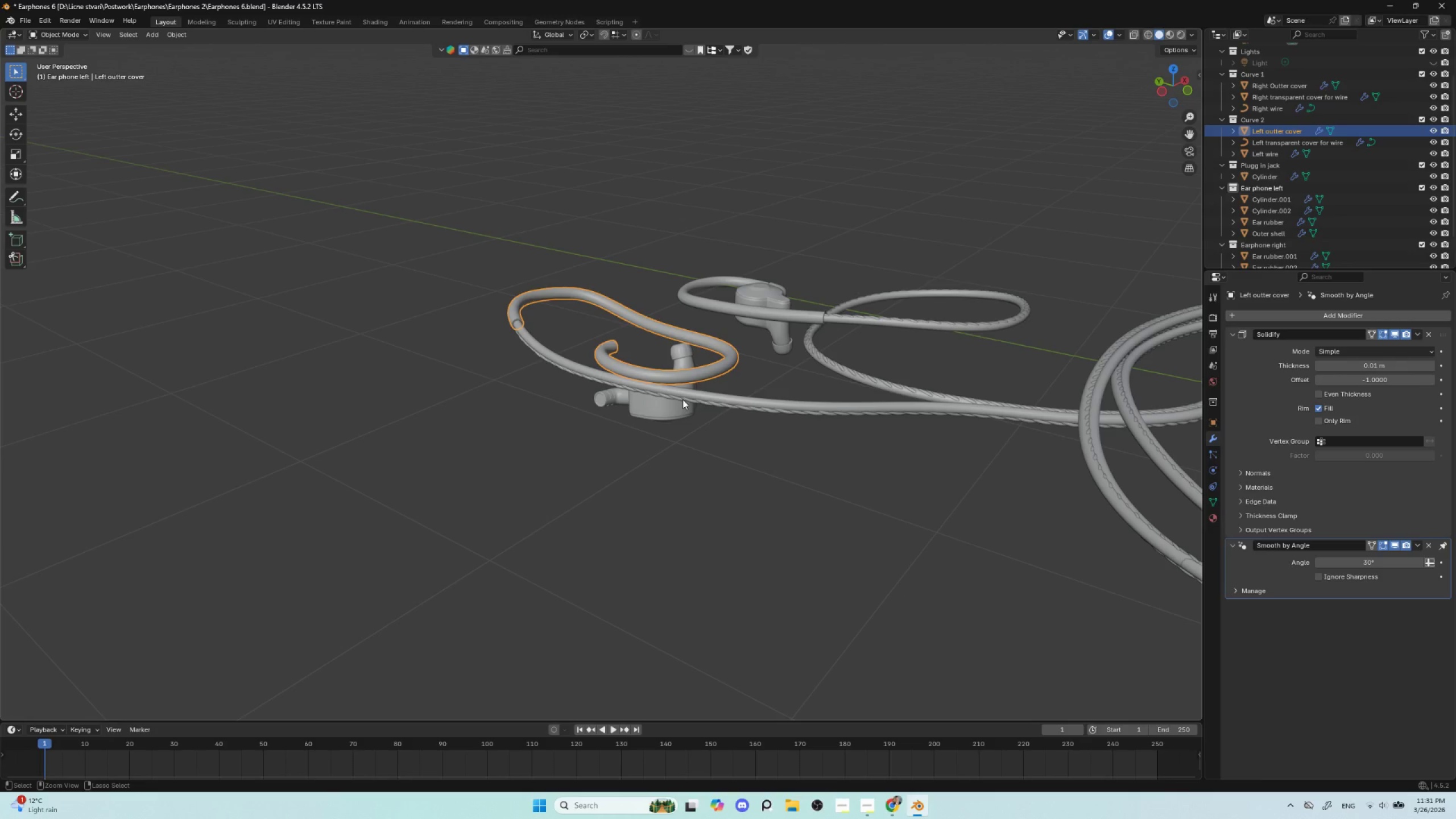 
key(Control+Z)
 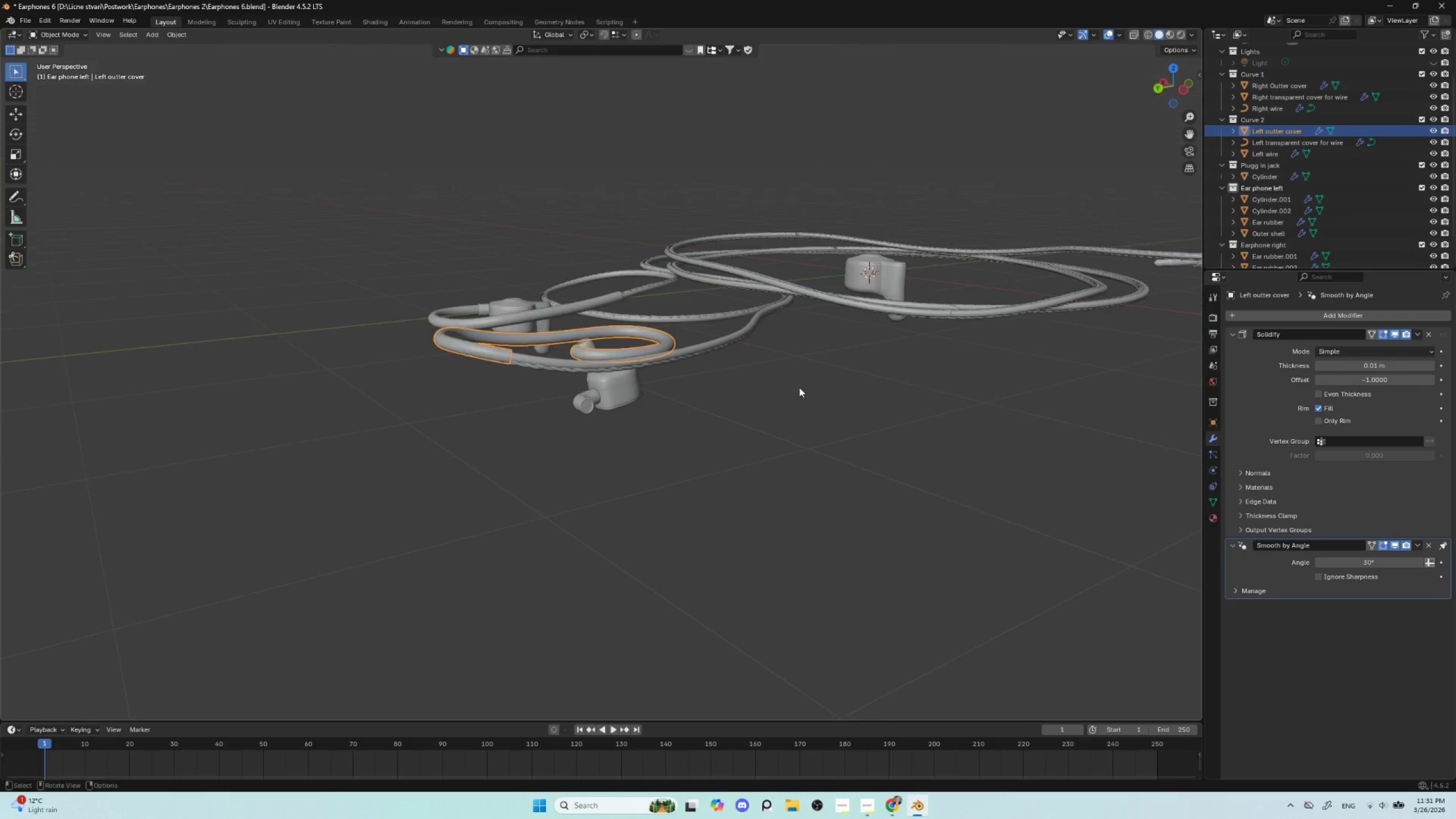 
scroll: coordinate [680, 469], scroll_direction: up, amount: 4.0
 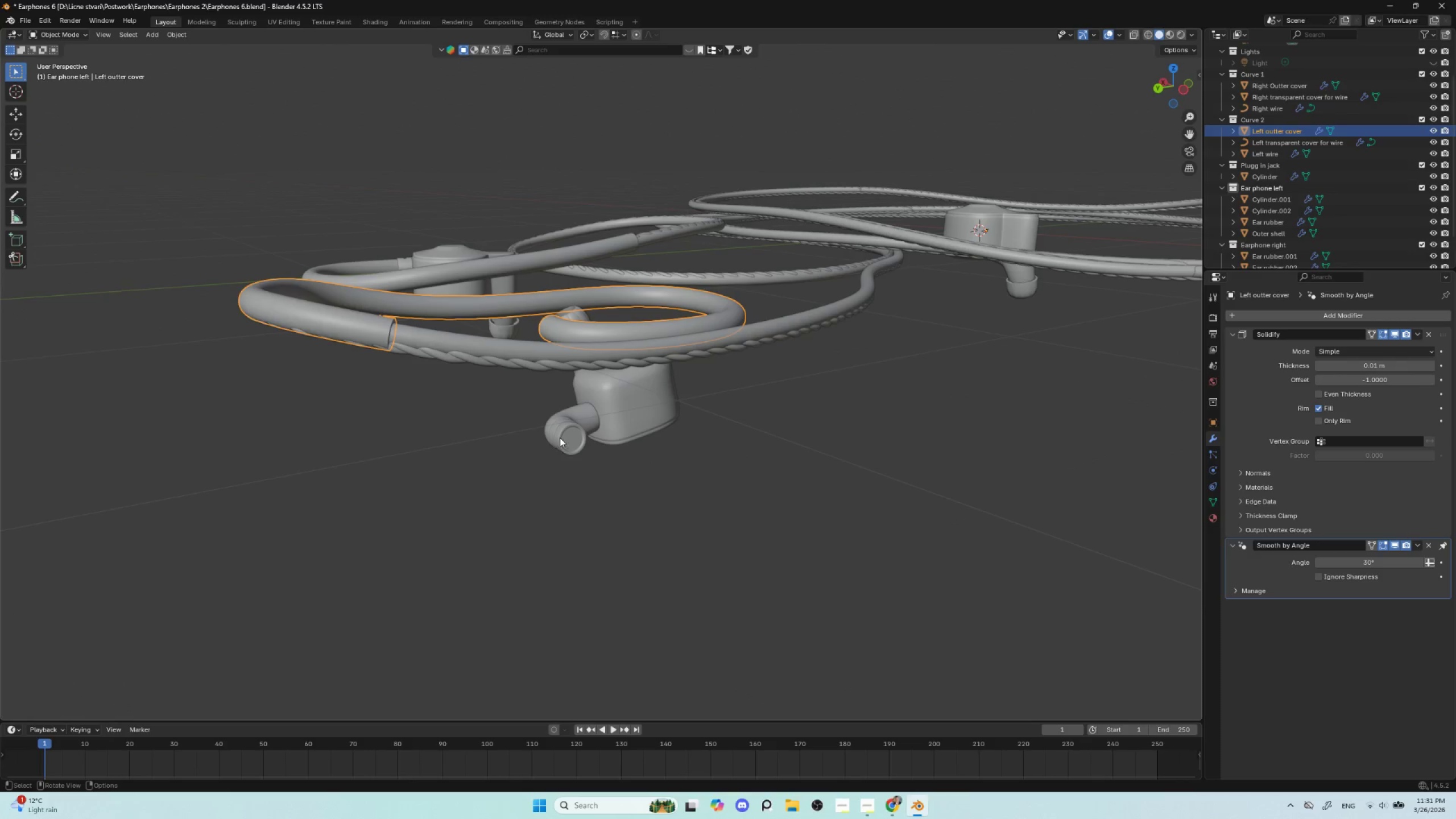 
left_click([564, 435])
 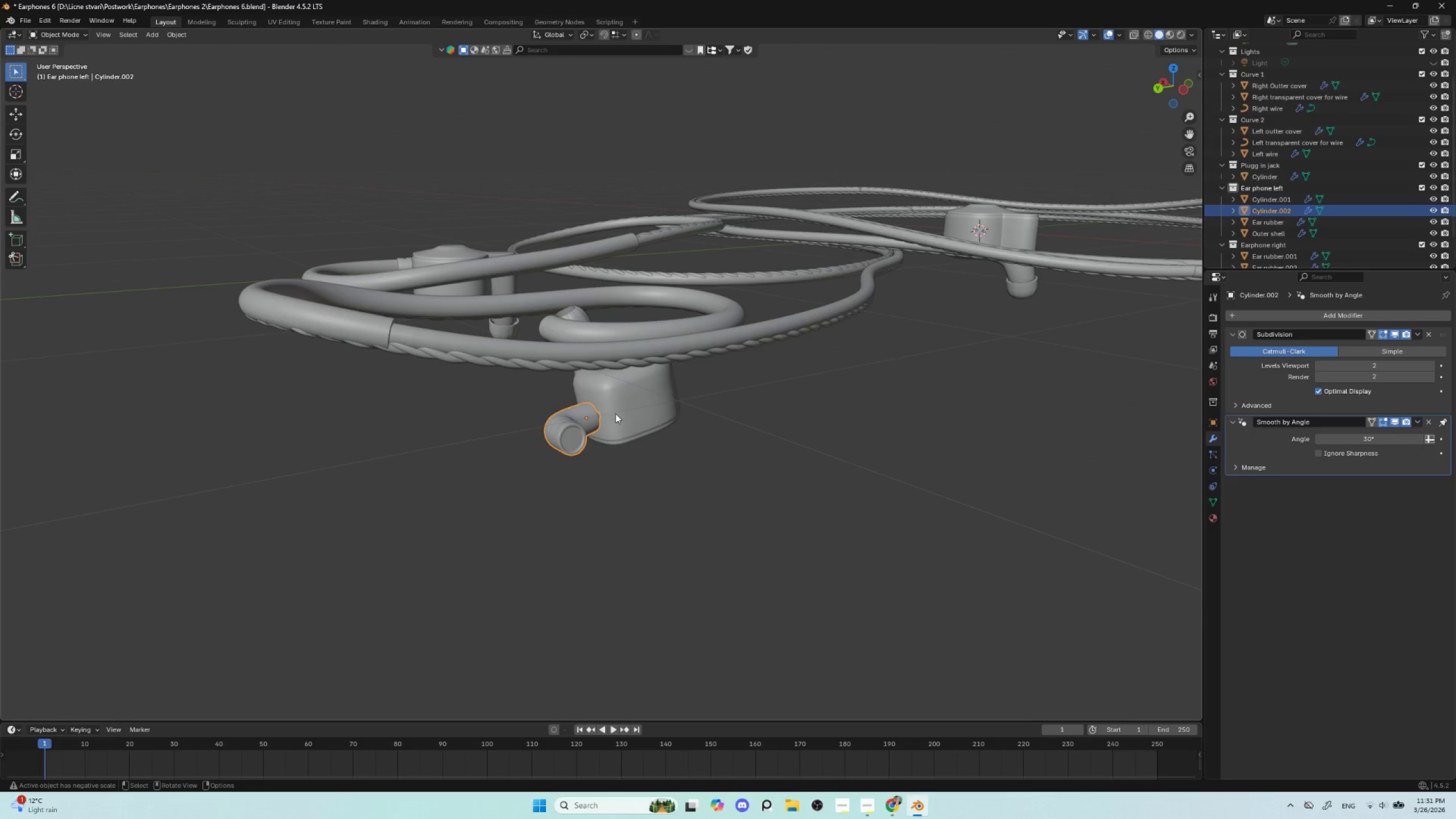 
hold_key(key=ShiftLeft, duration=0.56)
left_click([618, 411])
 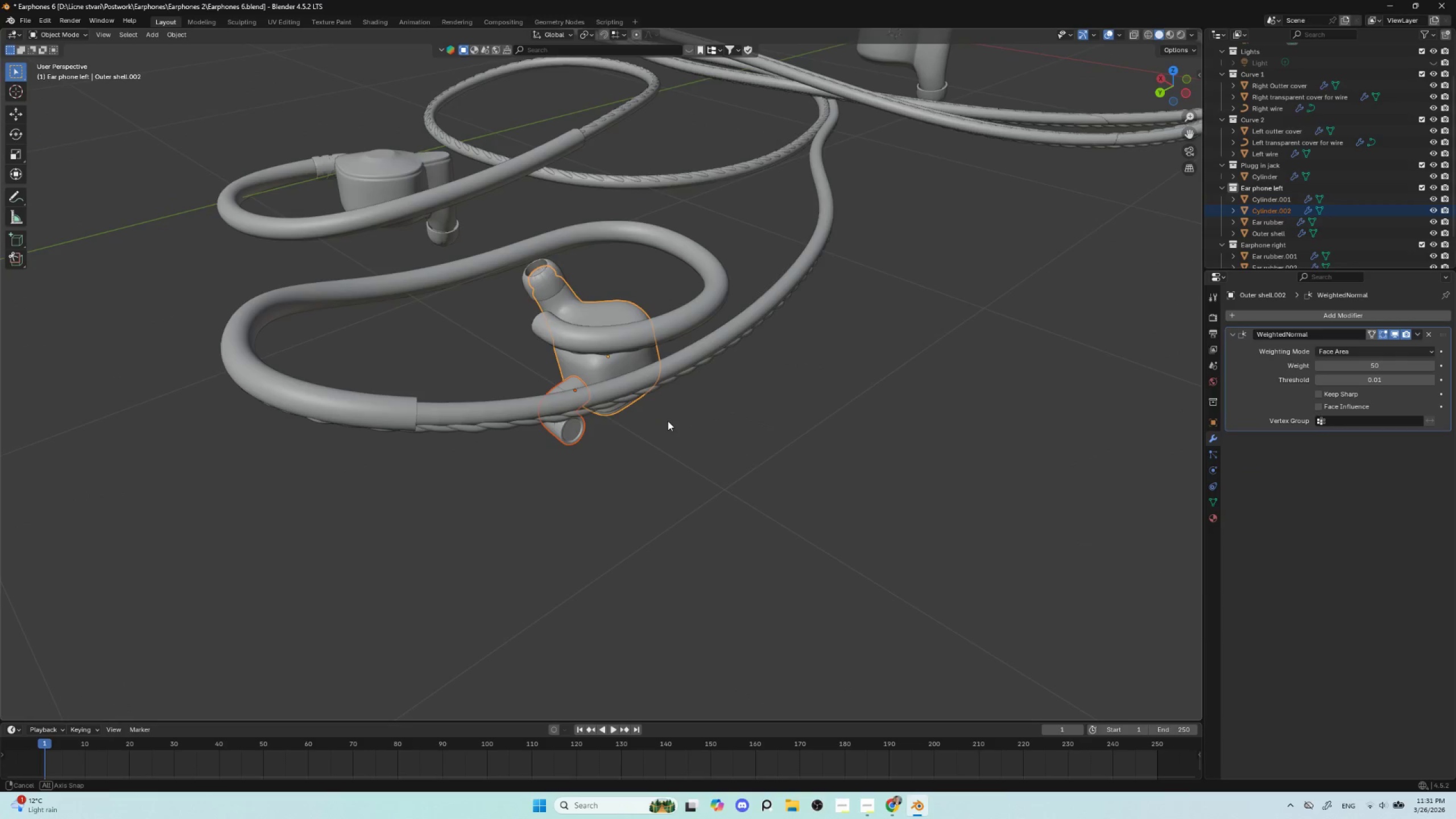 
hold_key(key=ShiftLeft, duration=0.67)
left_click([553, 283])
 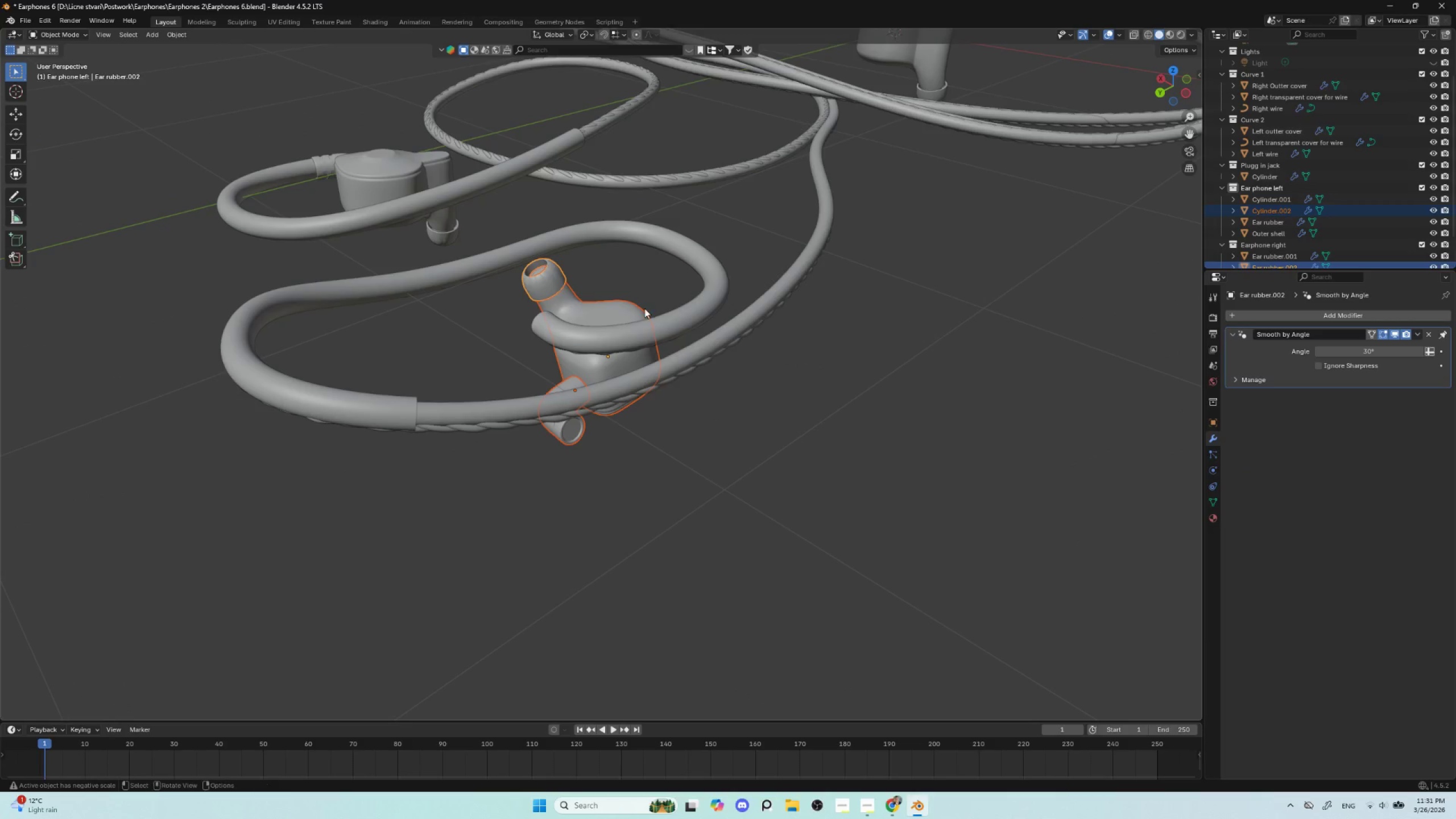 
hold_key(key=AltLeft, duration=0.52)
 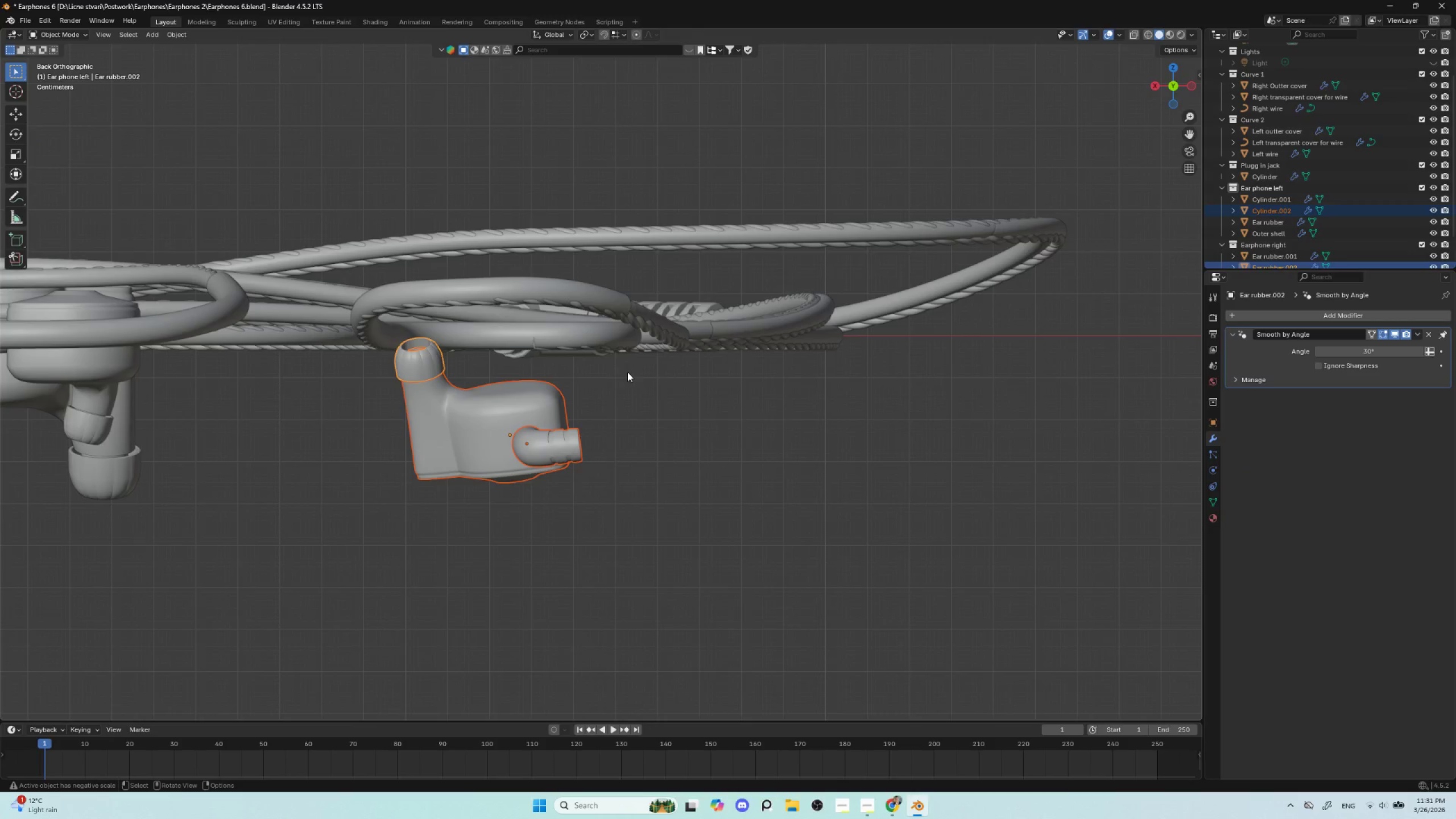 
hold_key(key=ShiftLeft, duration=0.5)
 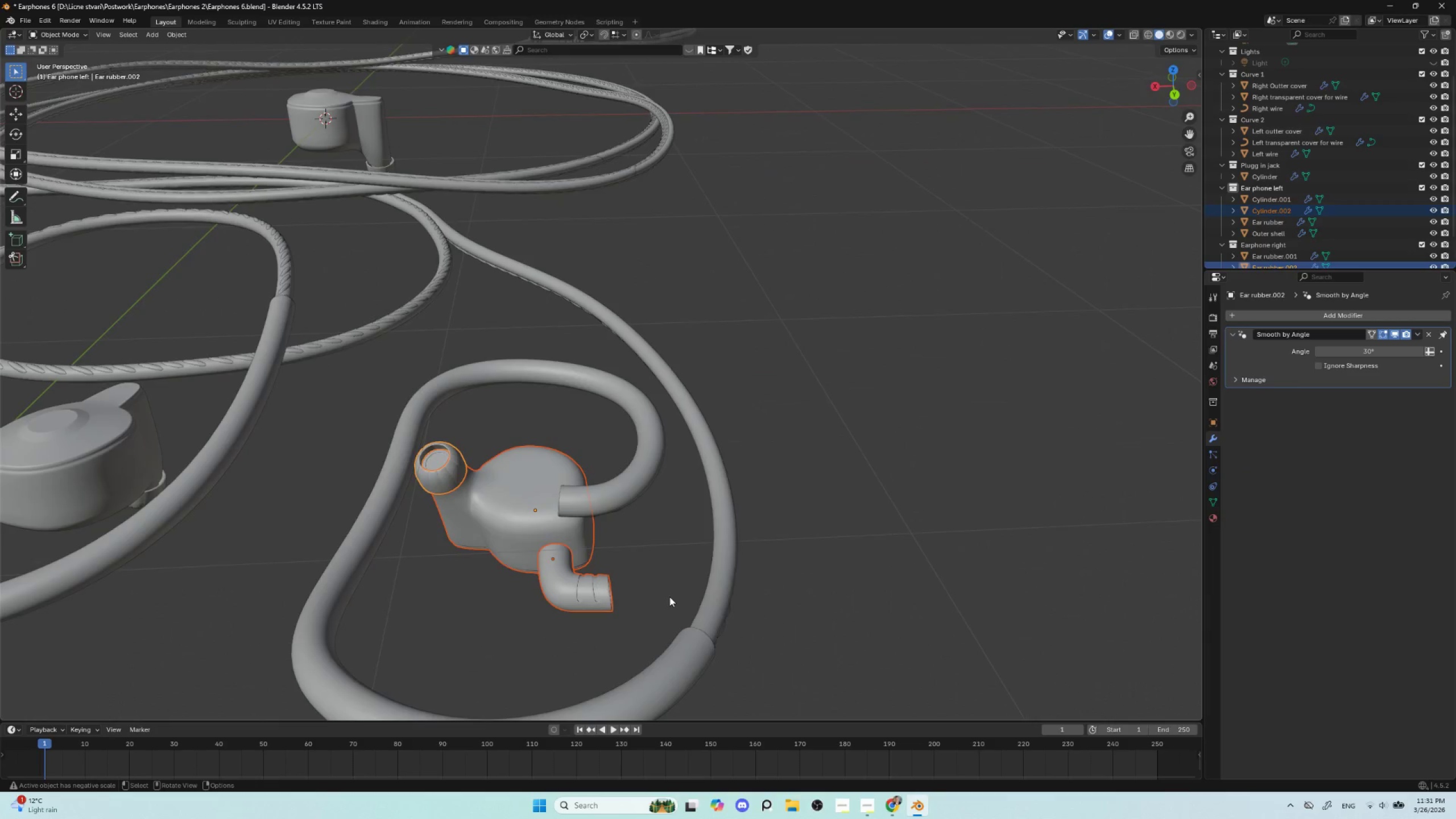 
scroll: coordinate [627, 372], scroll_direction: up, amount: 1.0
 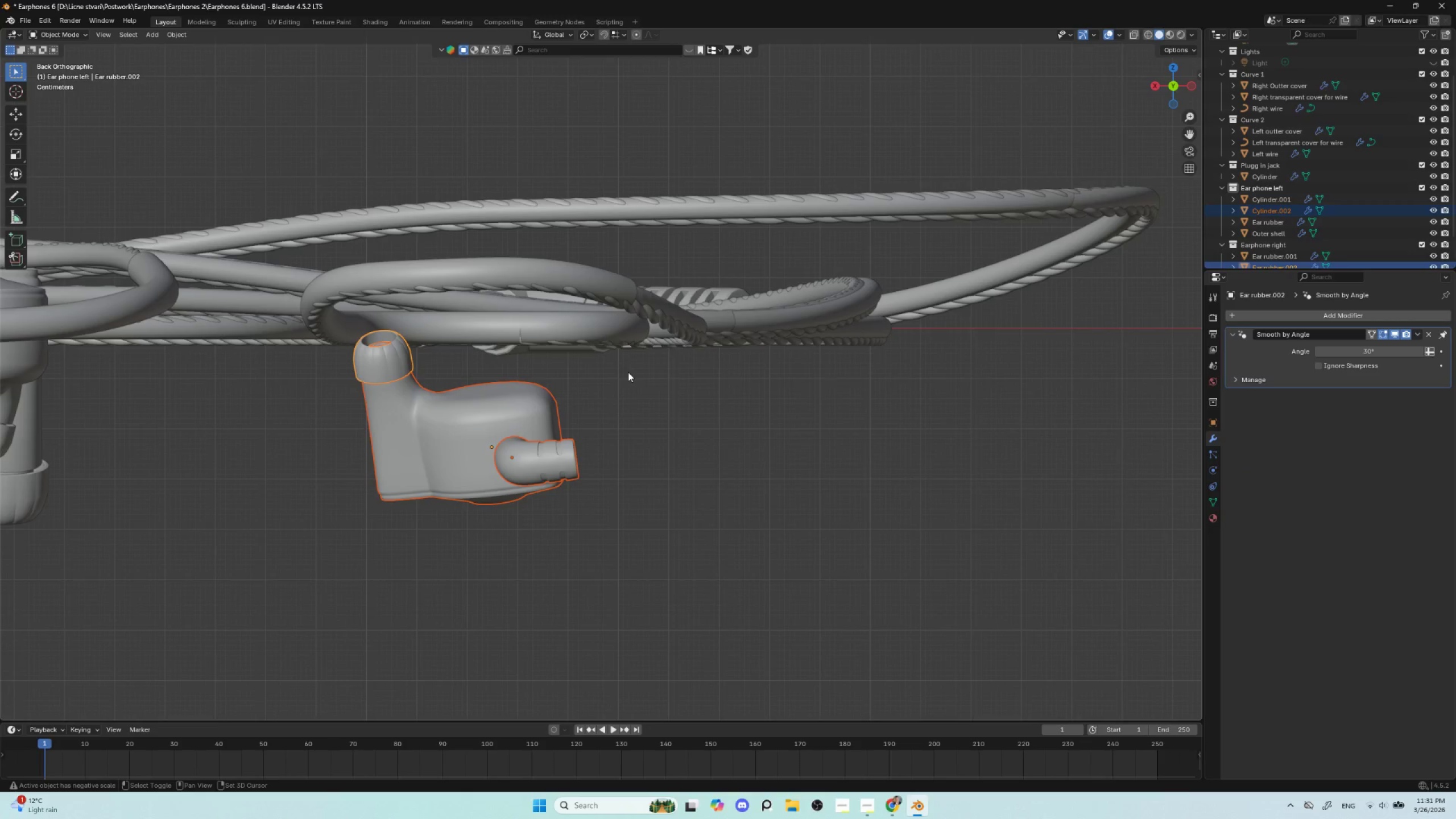 
hold_key(key=ShiftLeft, duration=5.52)
 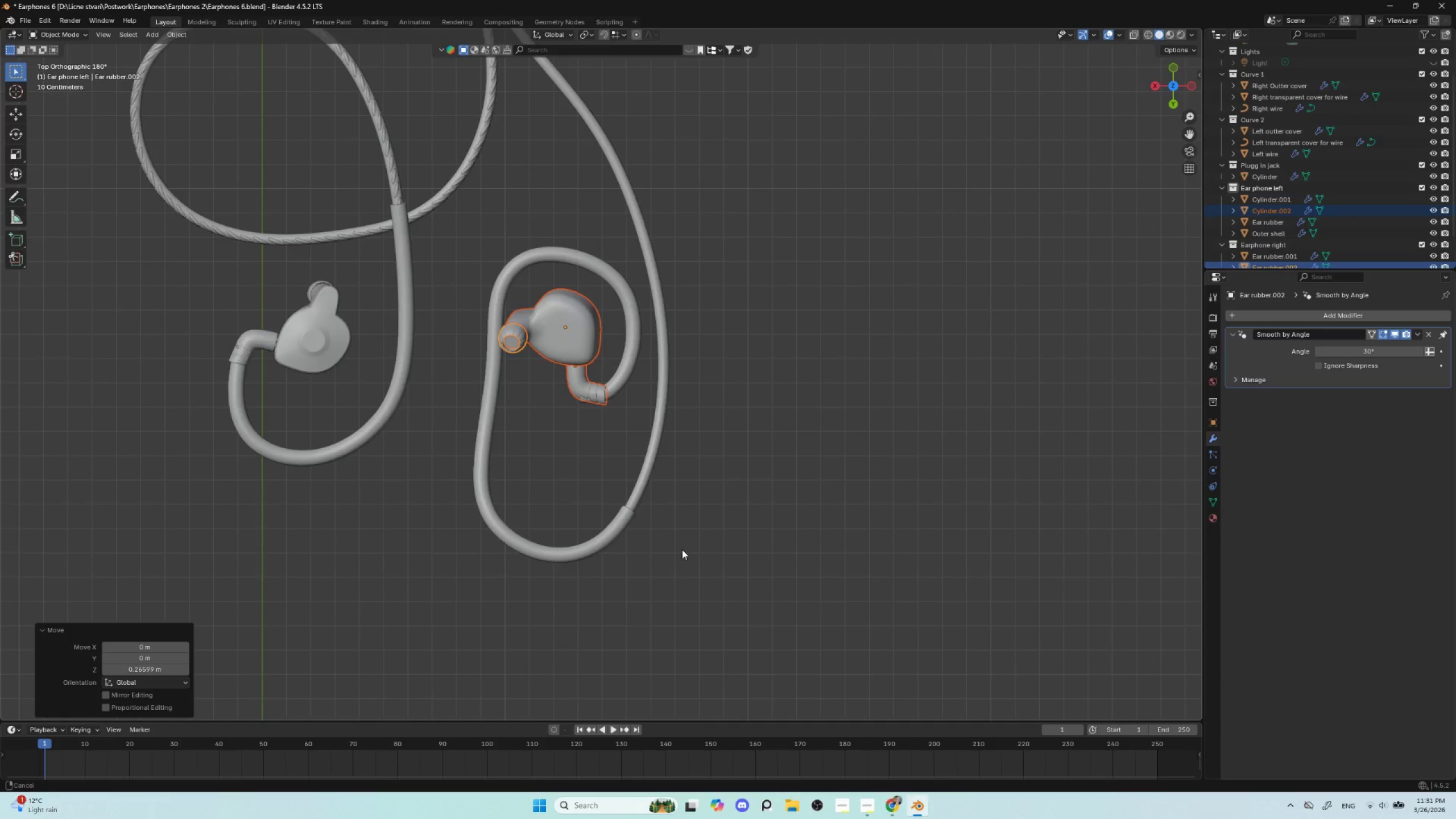 
type(gz)
 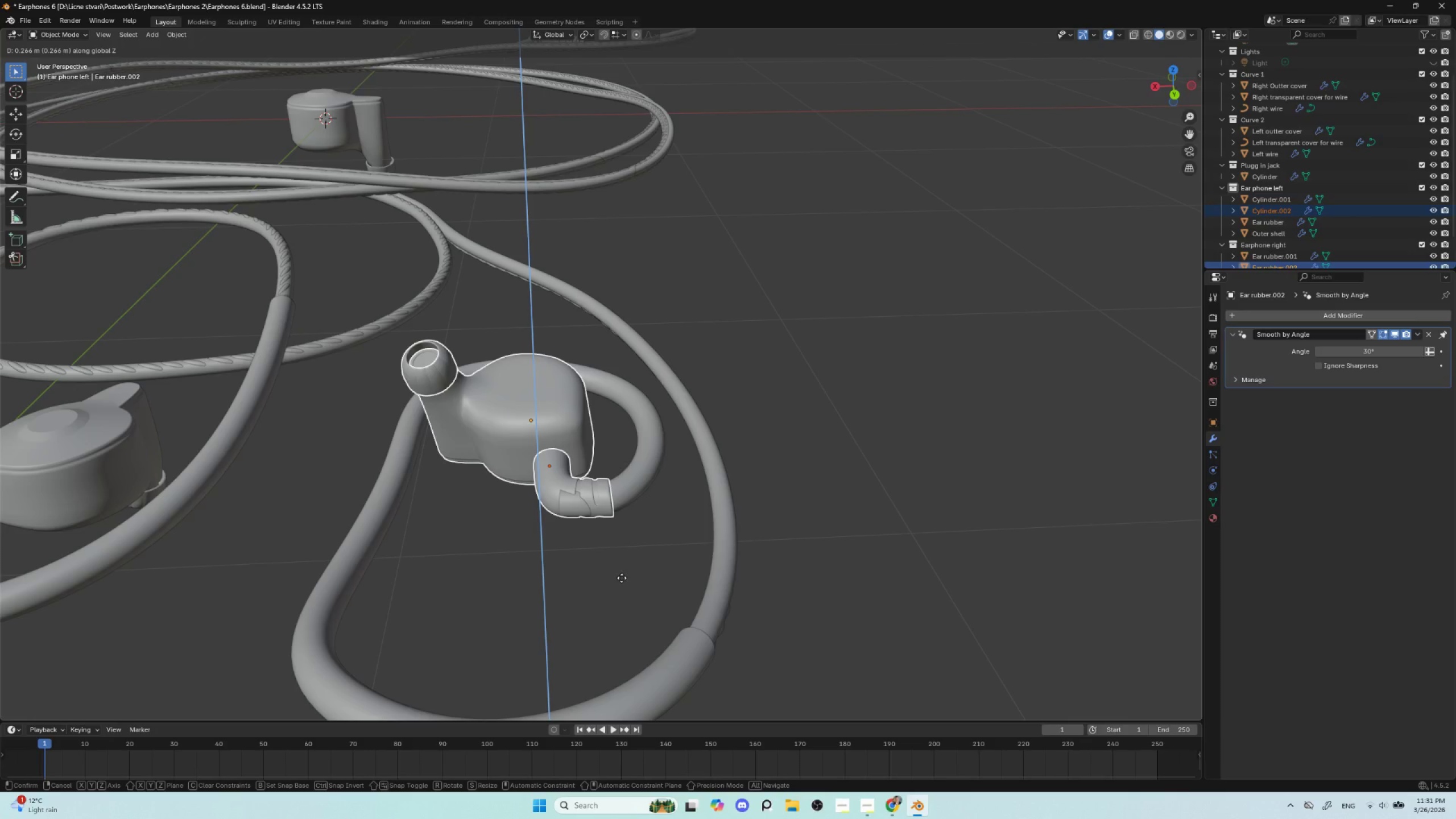 
left_click([622, 578])
 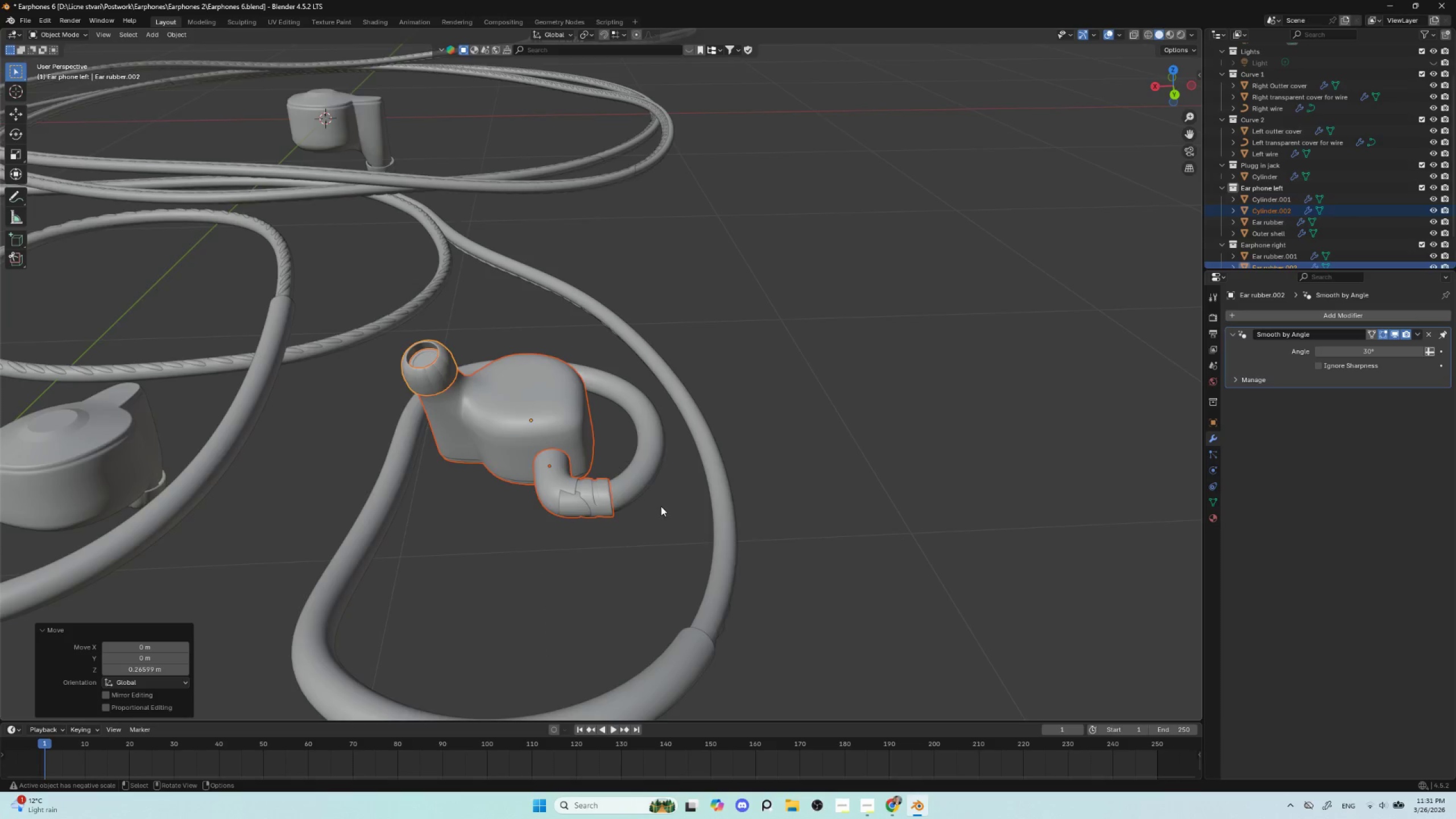 
scroll: coordinate [663, 508], scroll_direction: down, amount: 4.0
 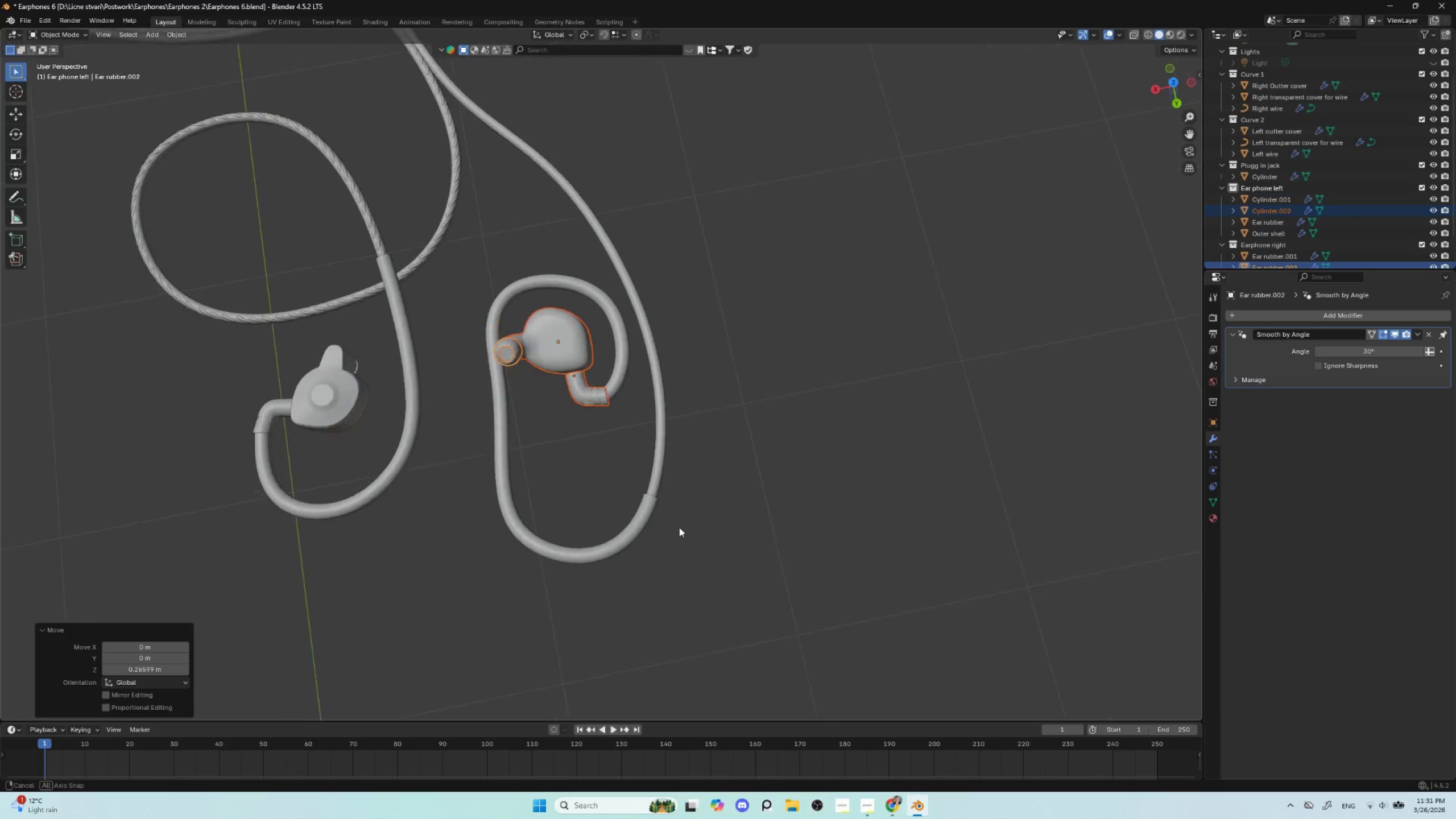 
hold_key(key=AltLeft, duration=0.48)
 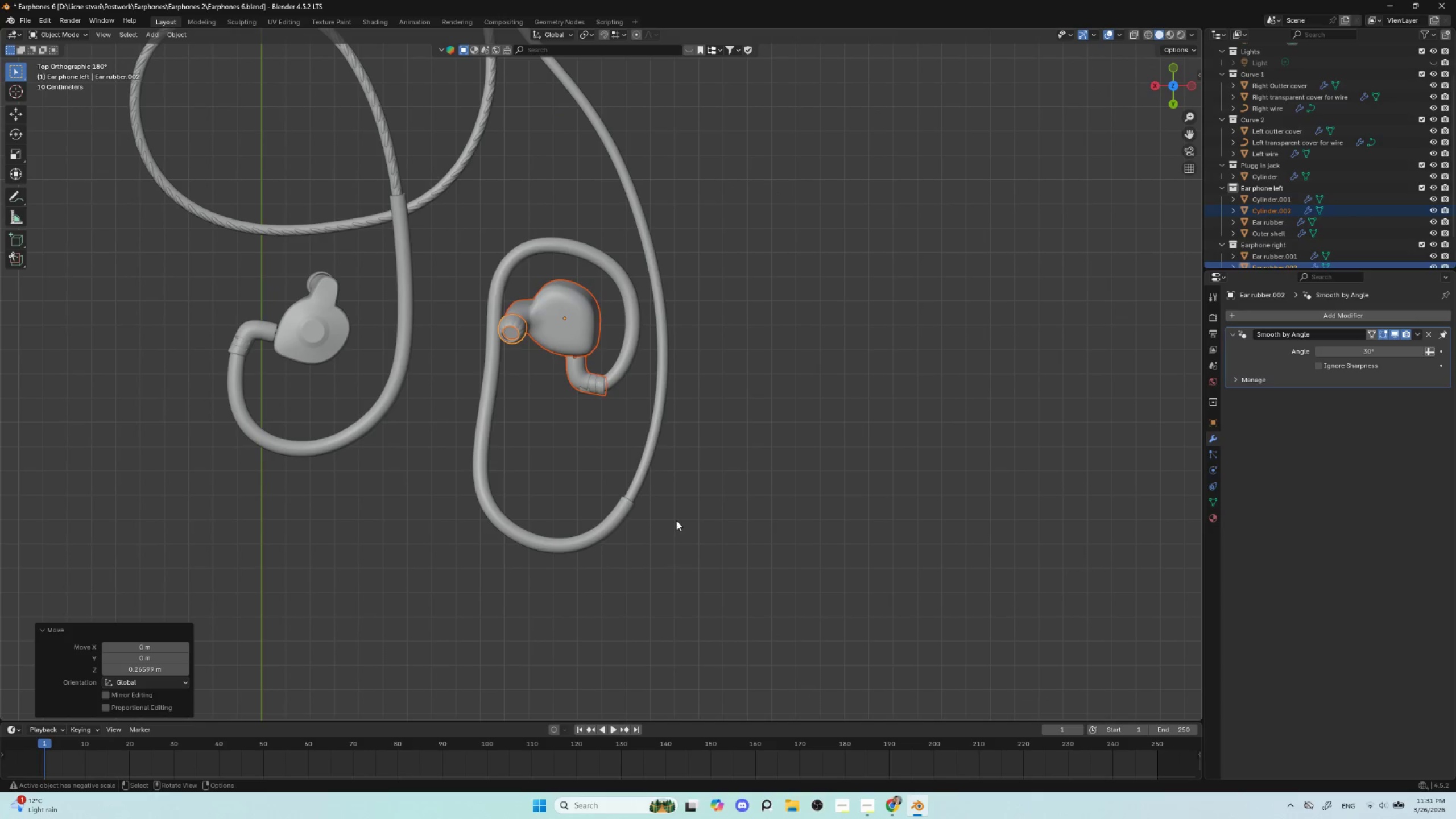 
hold_key(key=ShiftLeft, duration=0.53)
 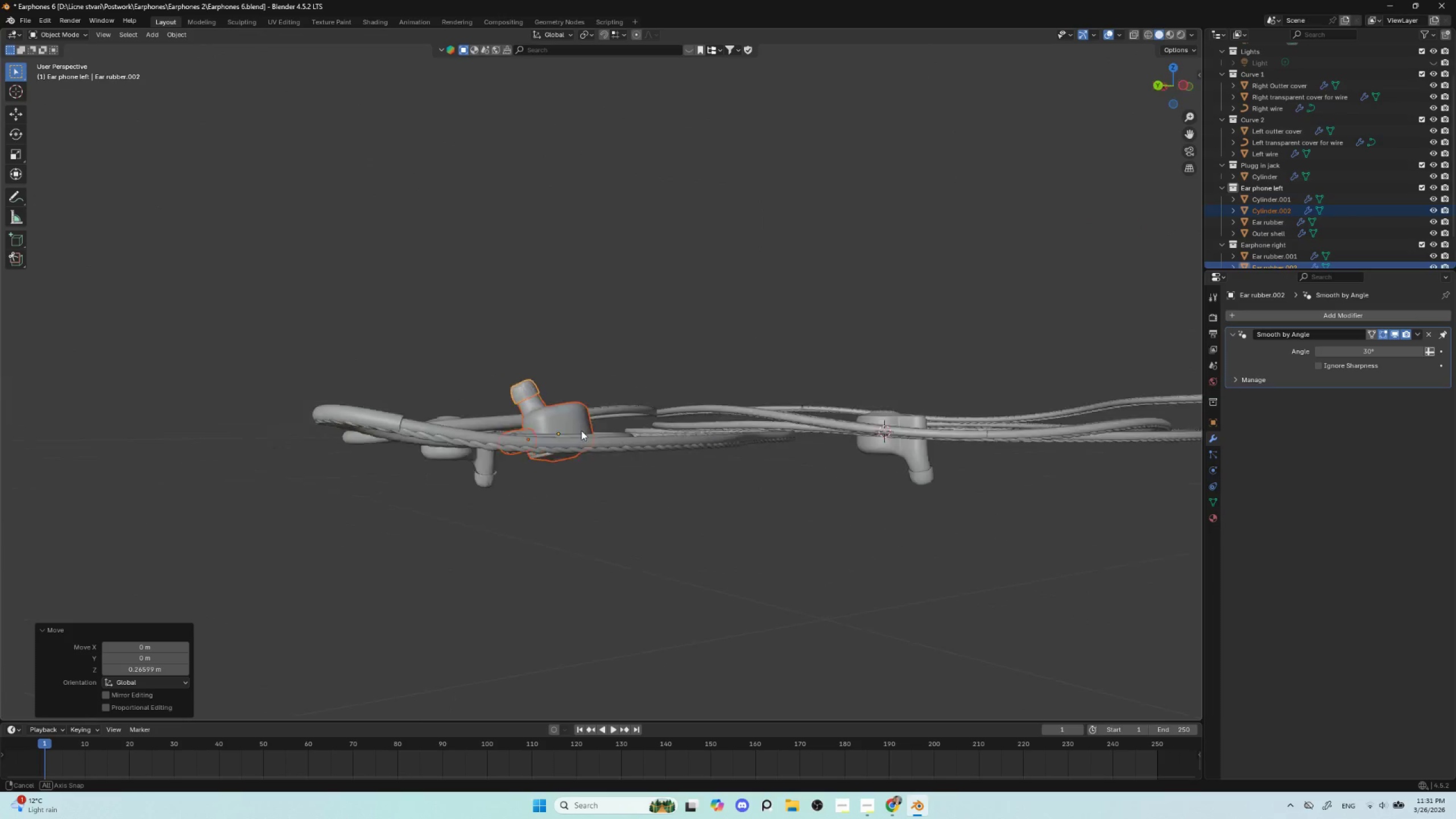 
hold_key(key=AltLeft, duration=0.56)
 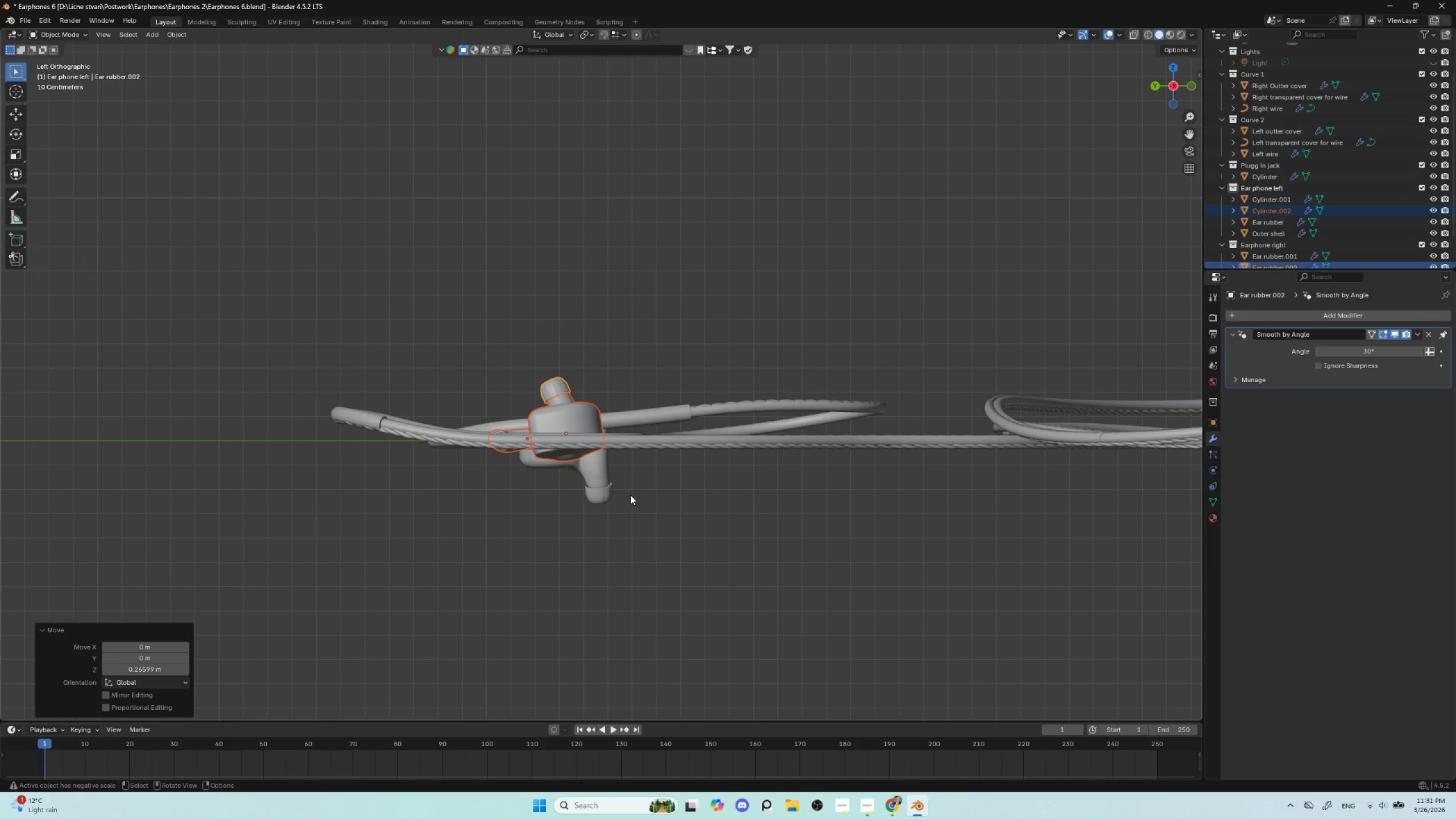 
hold_key(key=AltLeft, duration=10.62)
 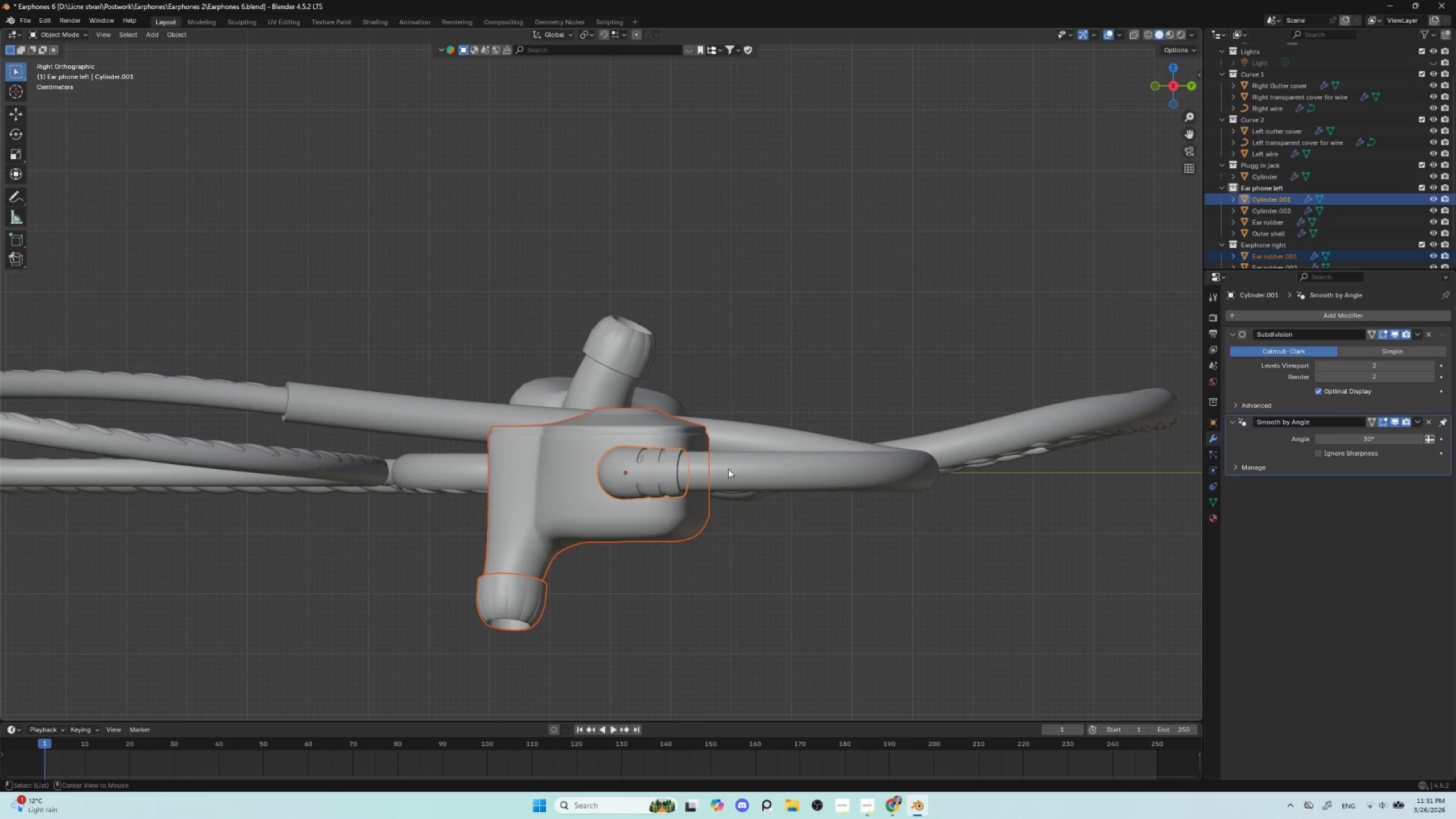 
hold_key(key=ShiftLeft, duration=0.64)
 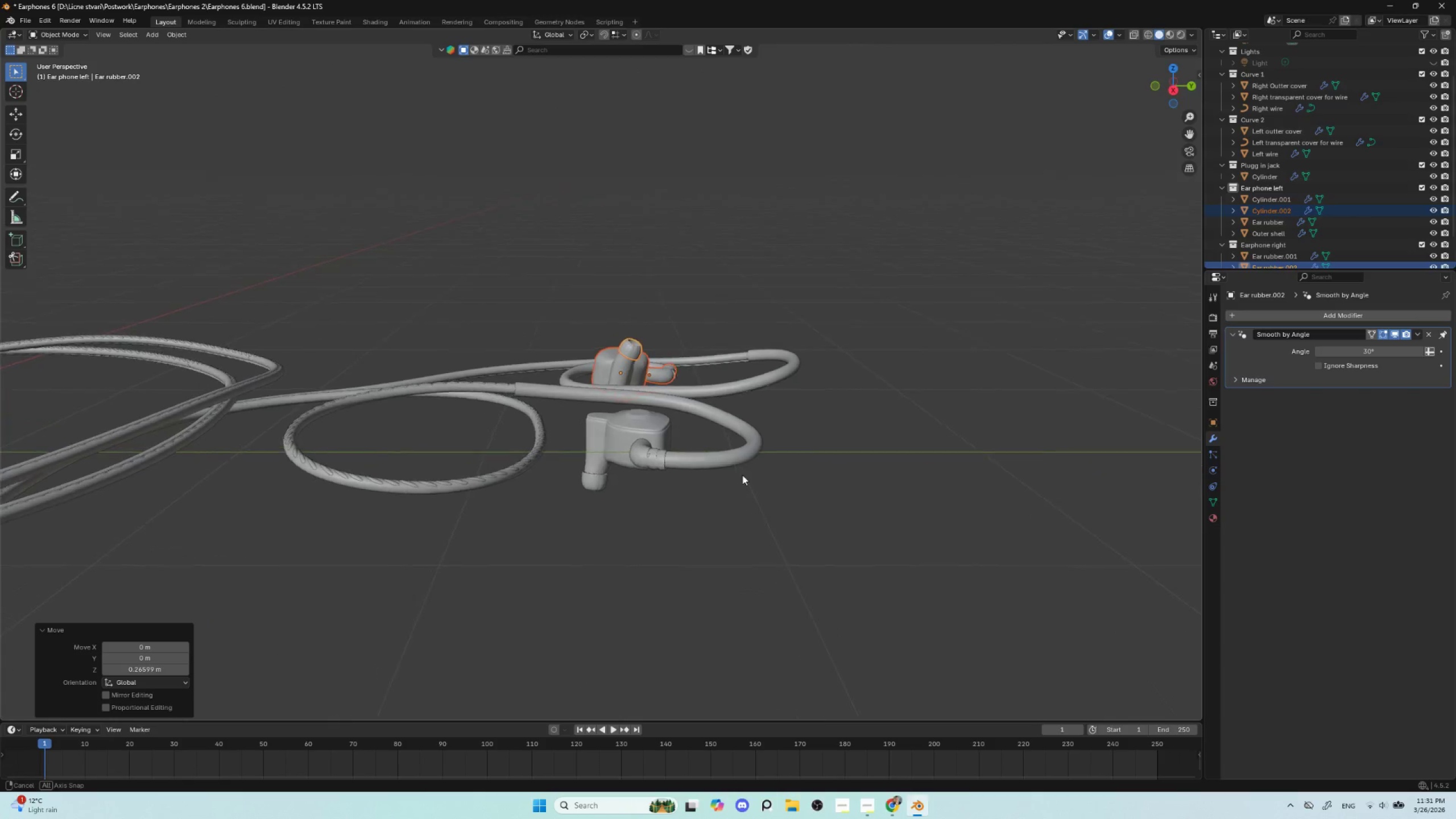 
scroll: coordinate [700, 516], scroll_direction: up, amount: 3.0
 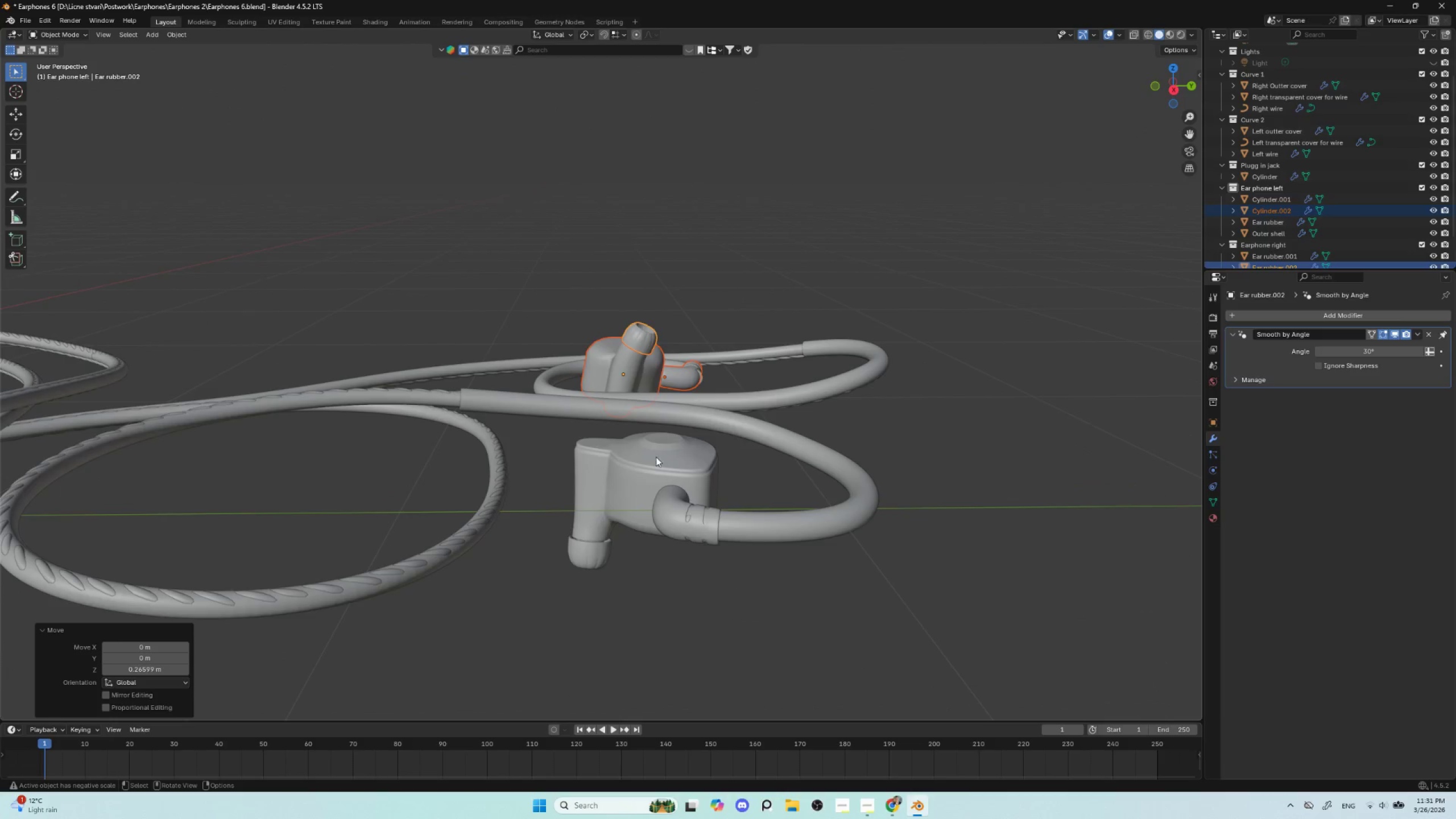 
left_click([655, 455])
 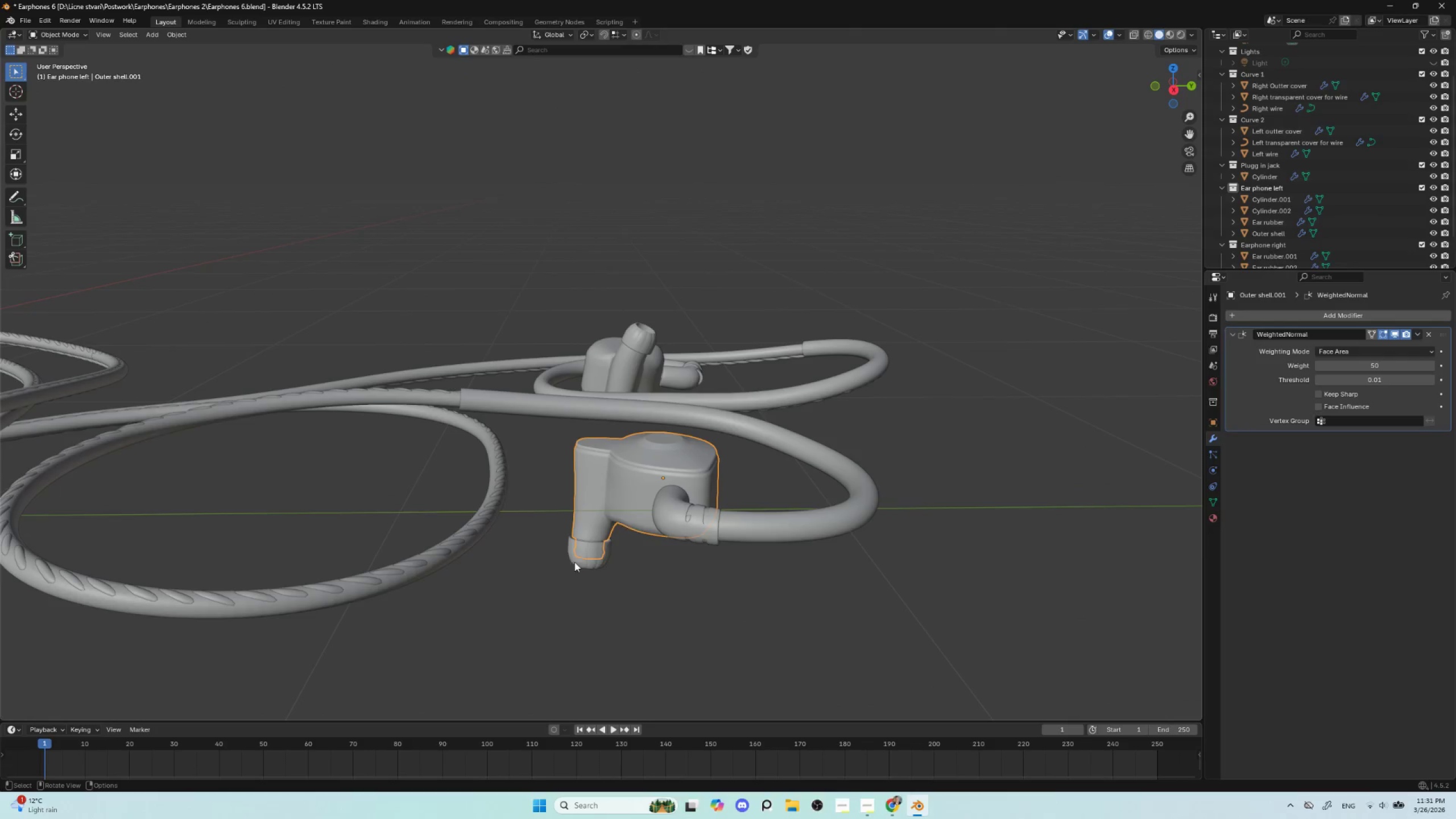 
hold_key(key=ShiftLeft, duration=0.69)
left_click([593, 555])
 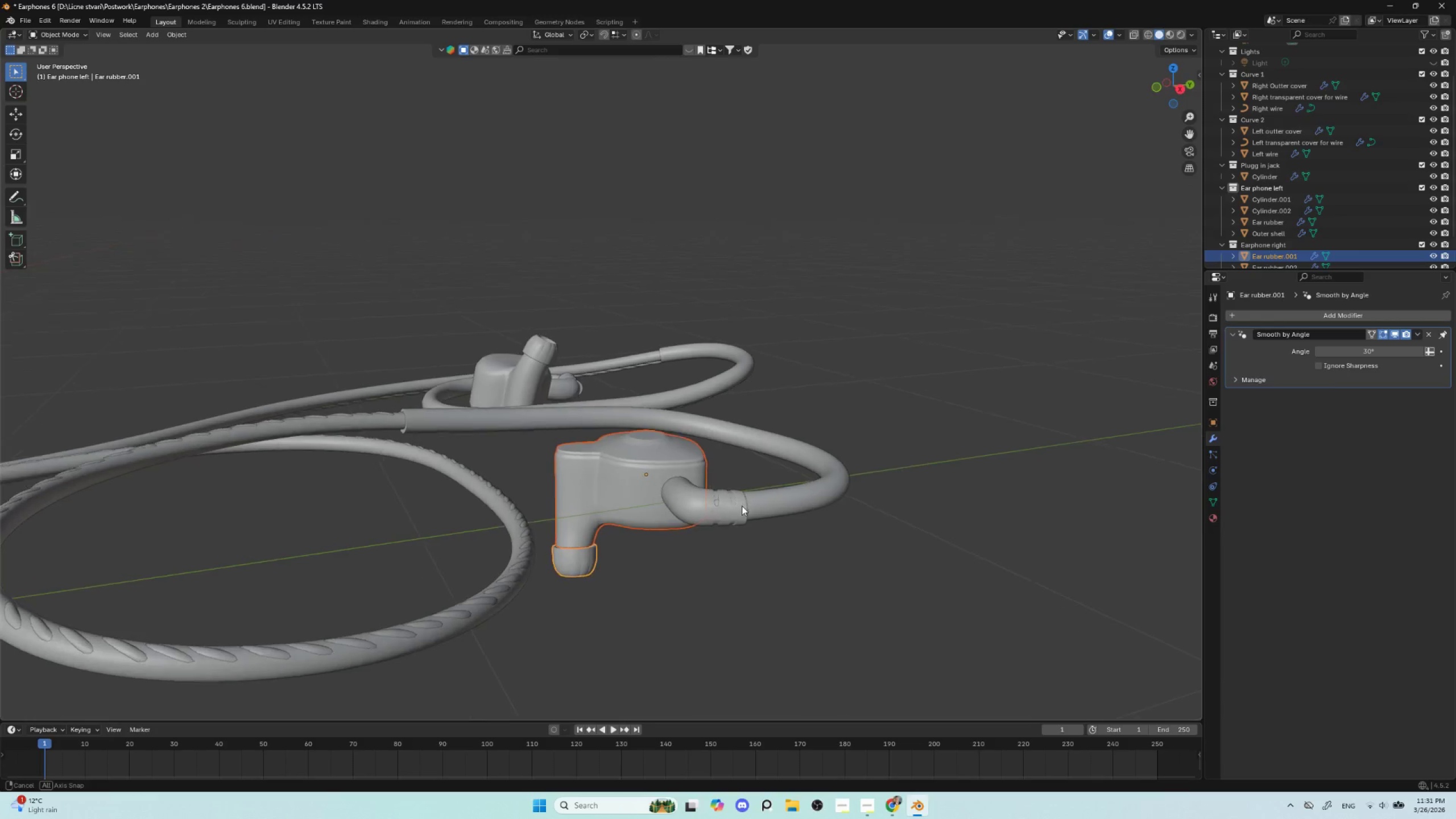 
hold_key(key=ShiftLeft, duration=0.72)
 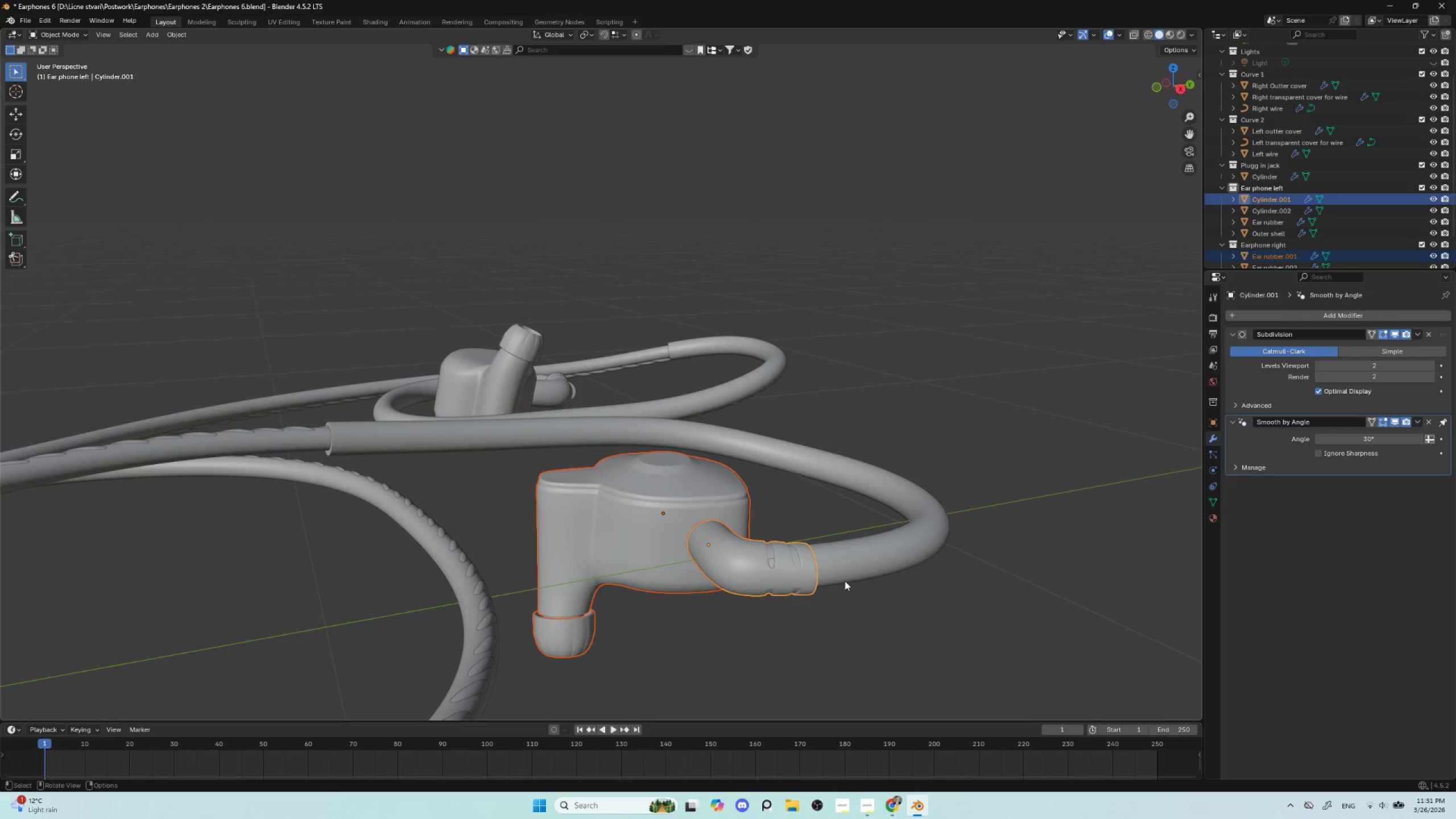 
scroll: coordinate [698, 539], scroll_direction: up, amount: 2.0
 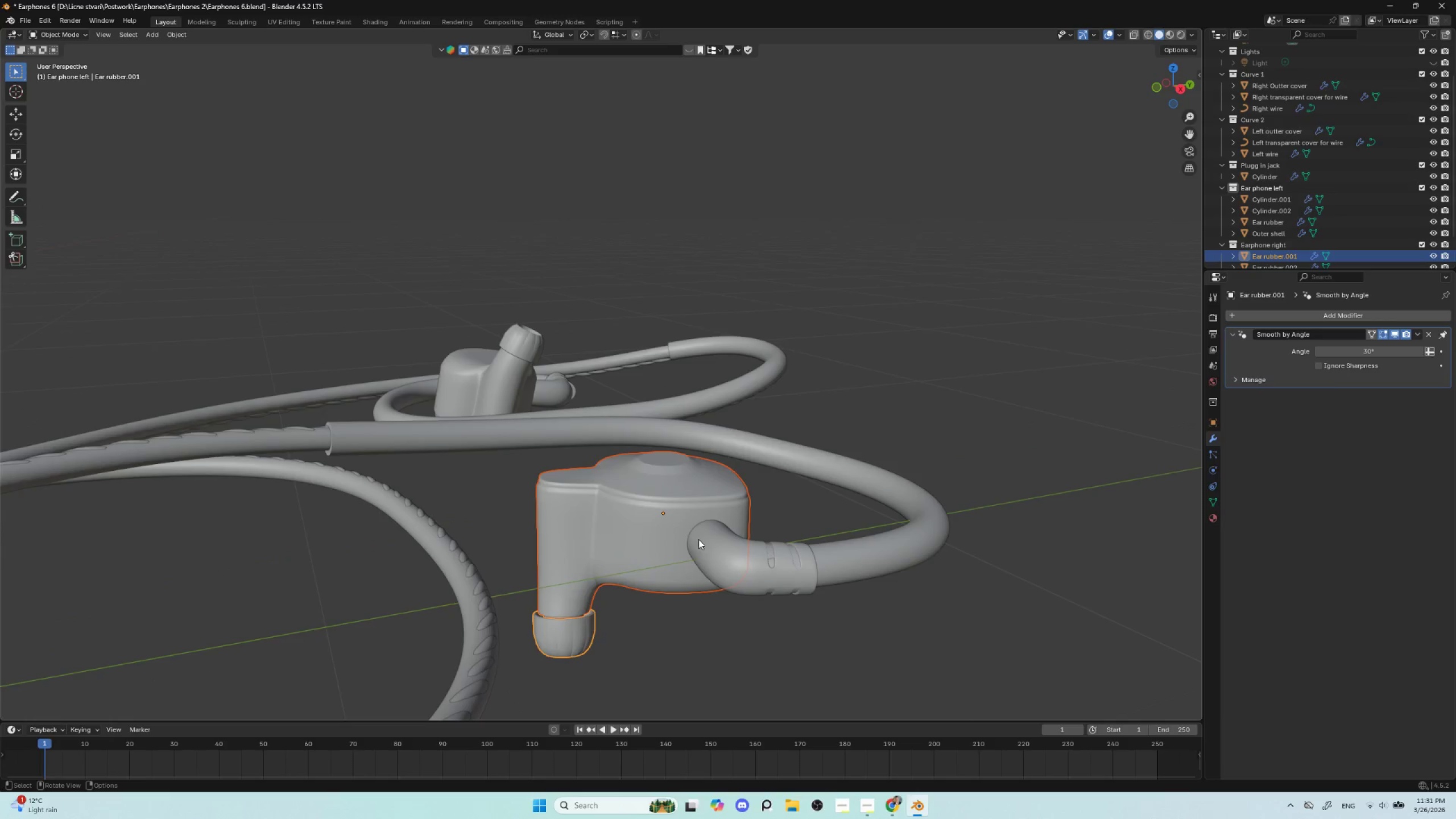 
left_click([723, 553])
 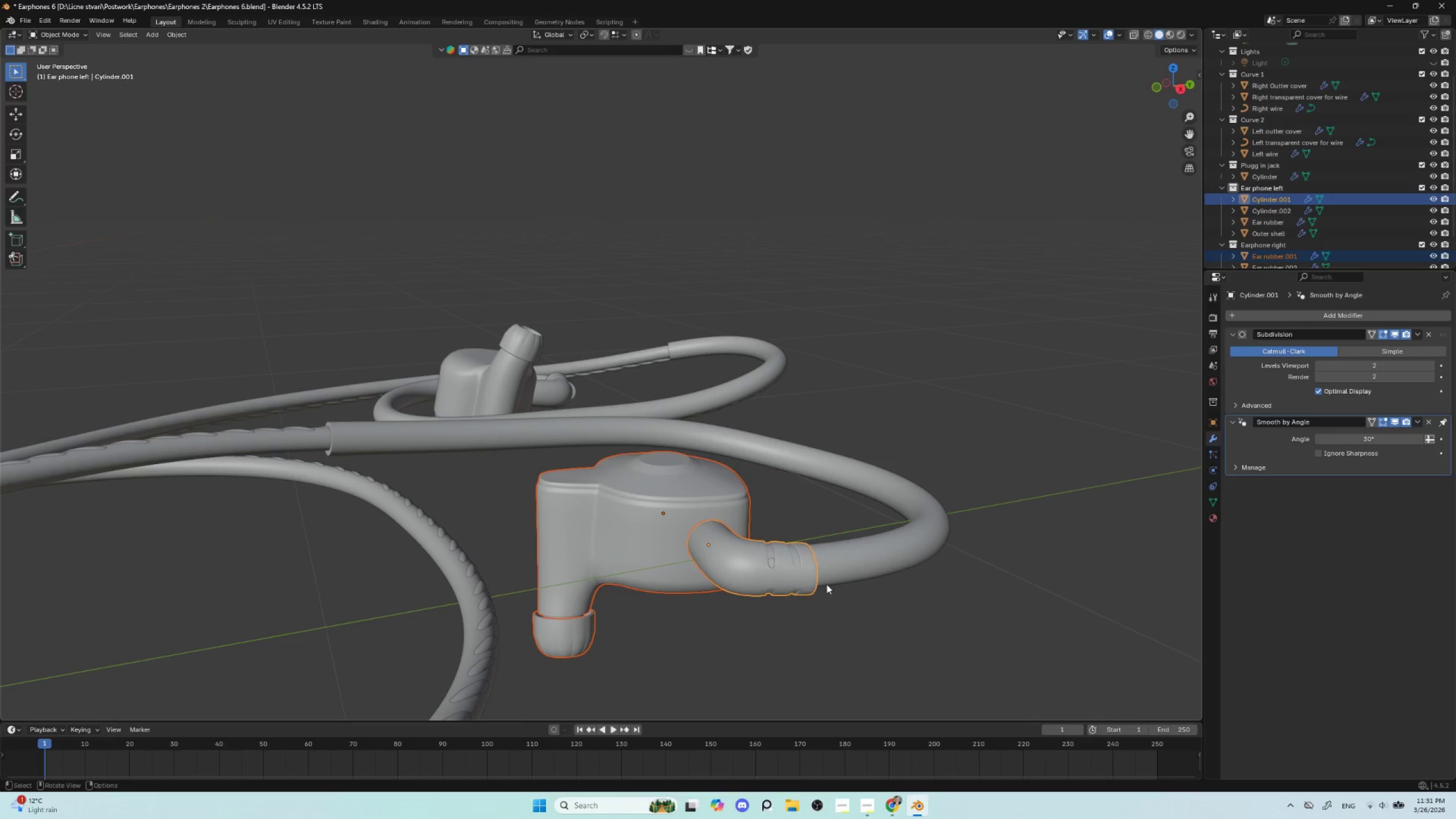 
hold_key(key=ShiftLeft, duration=1.06)
 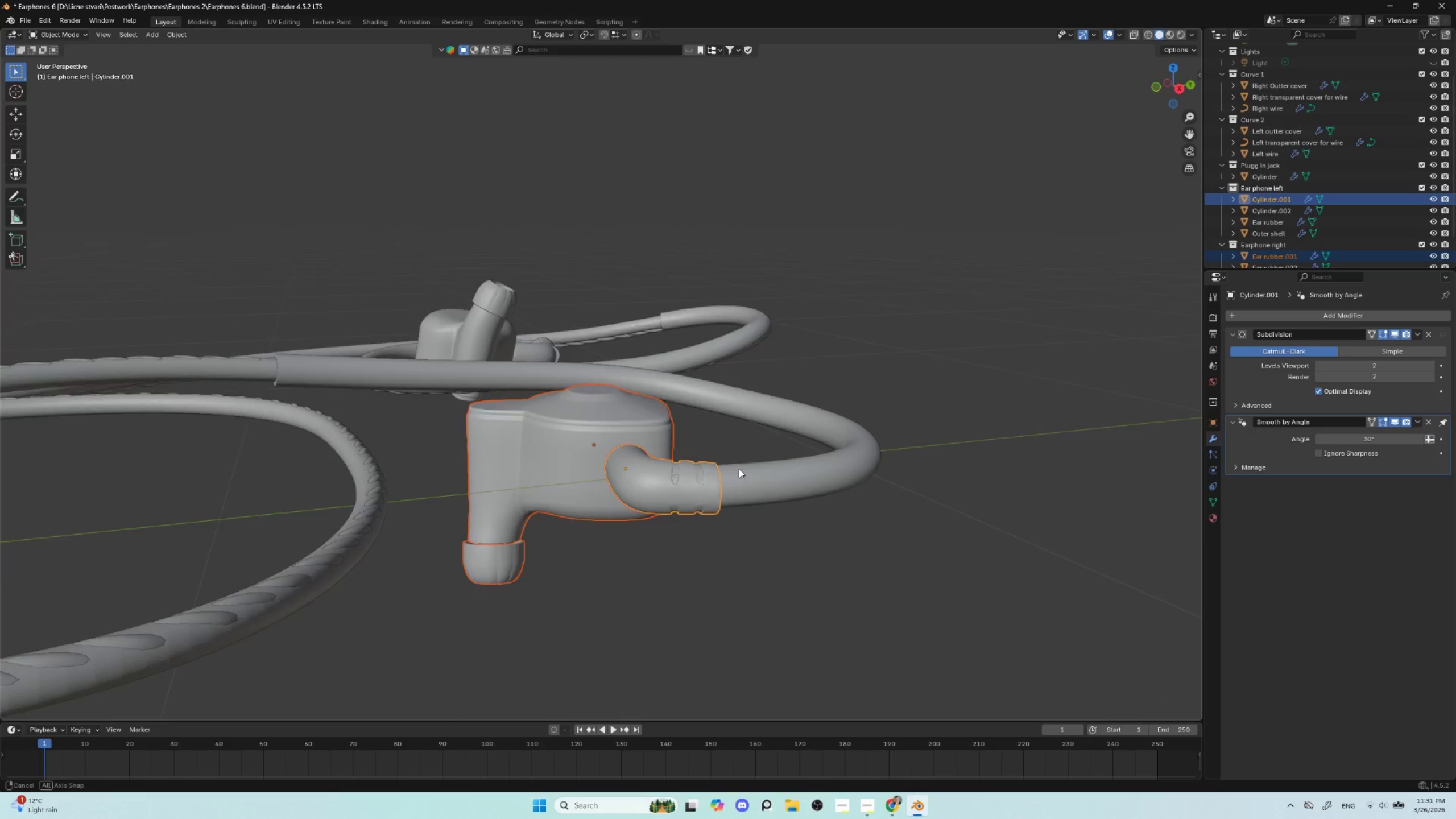 
hold_key(key=AltLeft, duration=0.45)
 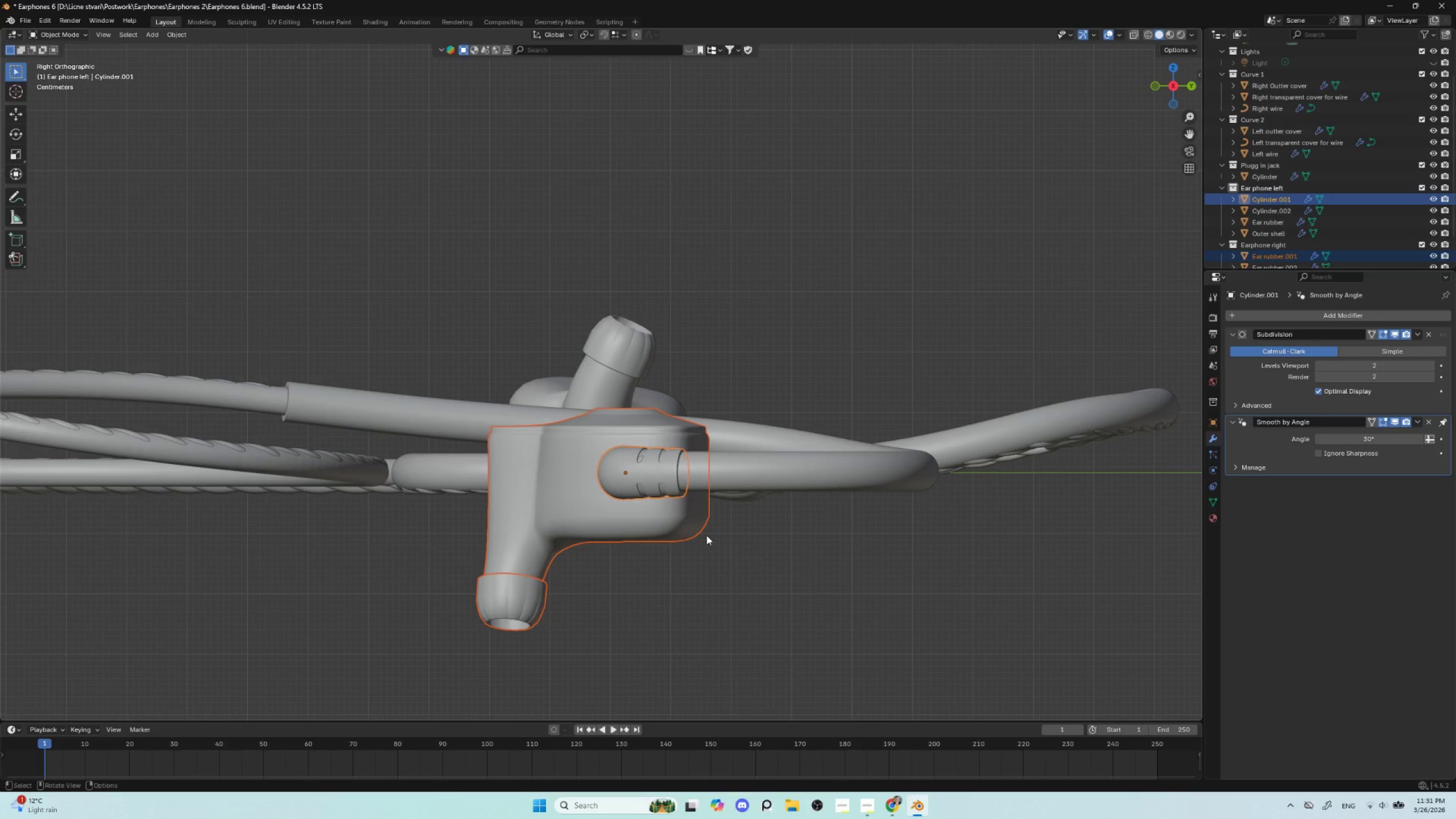 
type(gz)
 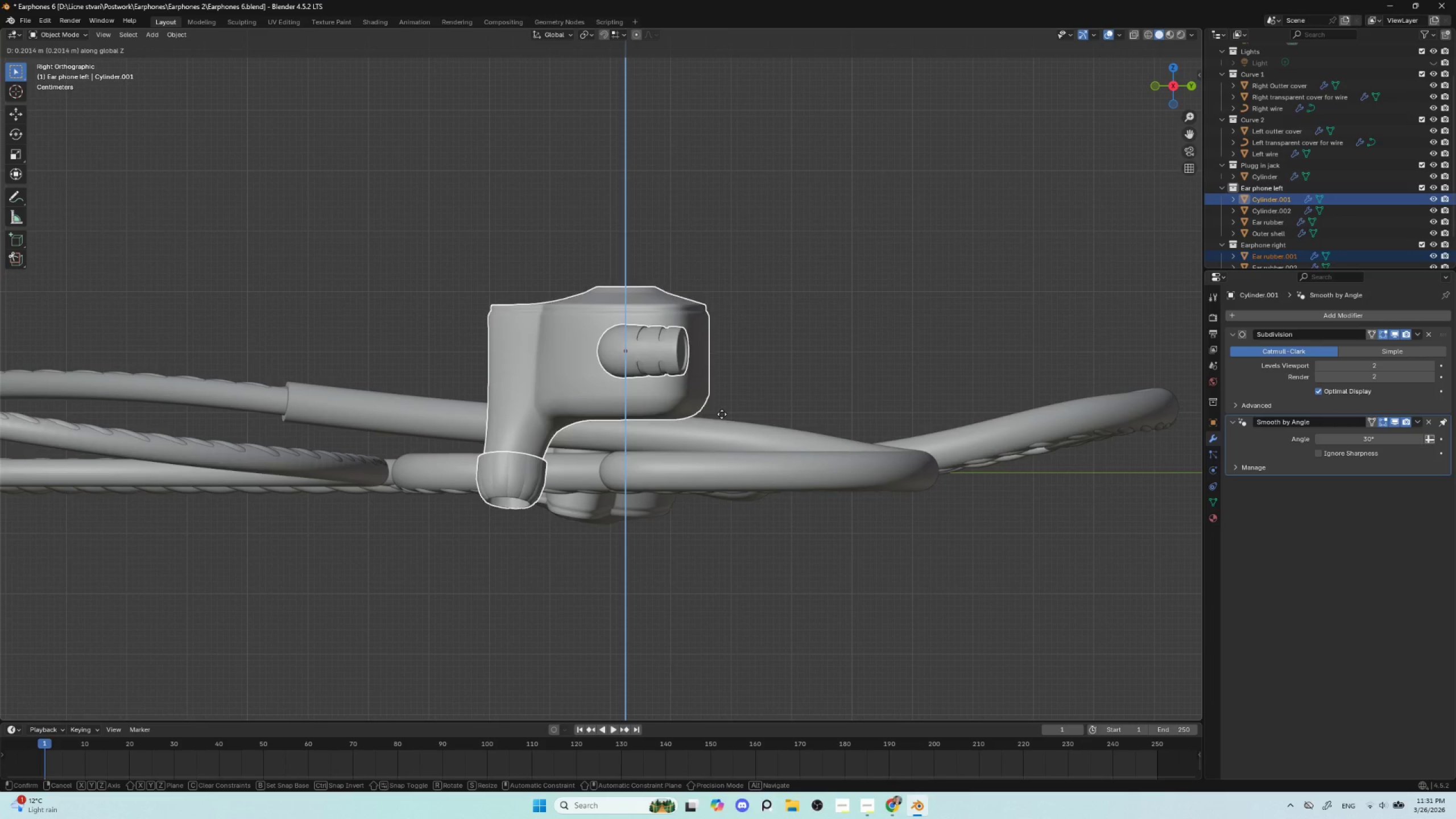 
left_click([721, 416])
 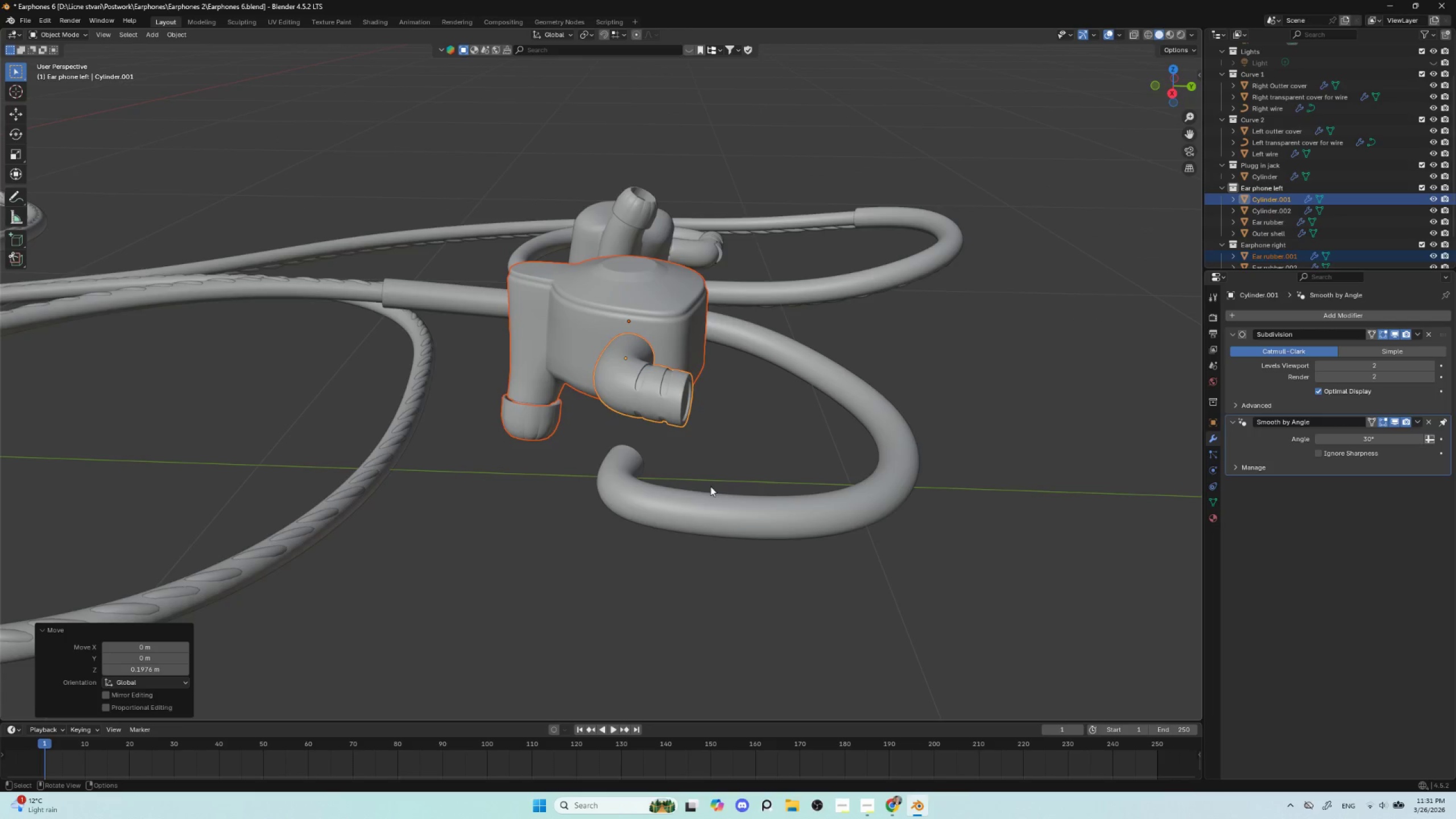 
left_click([634, 488])
 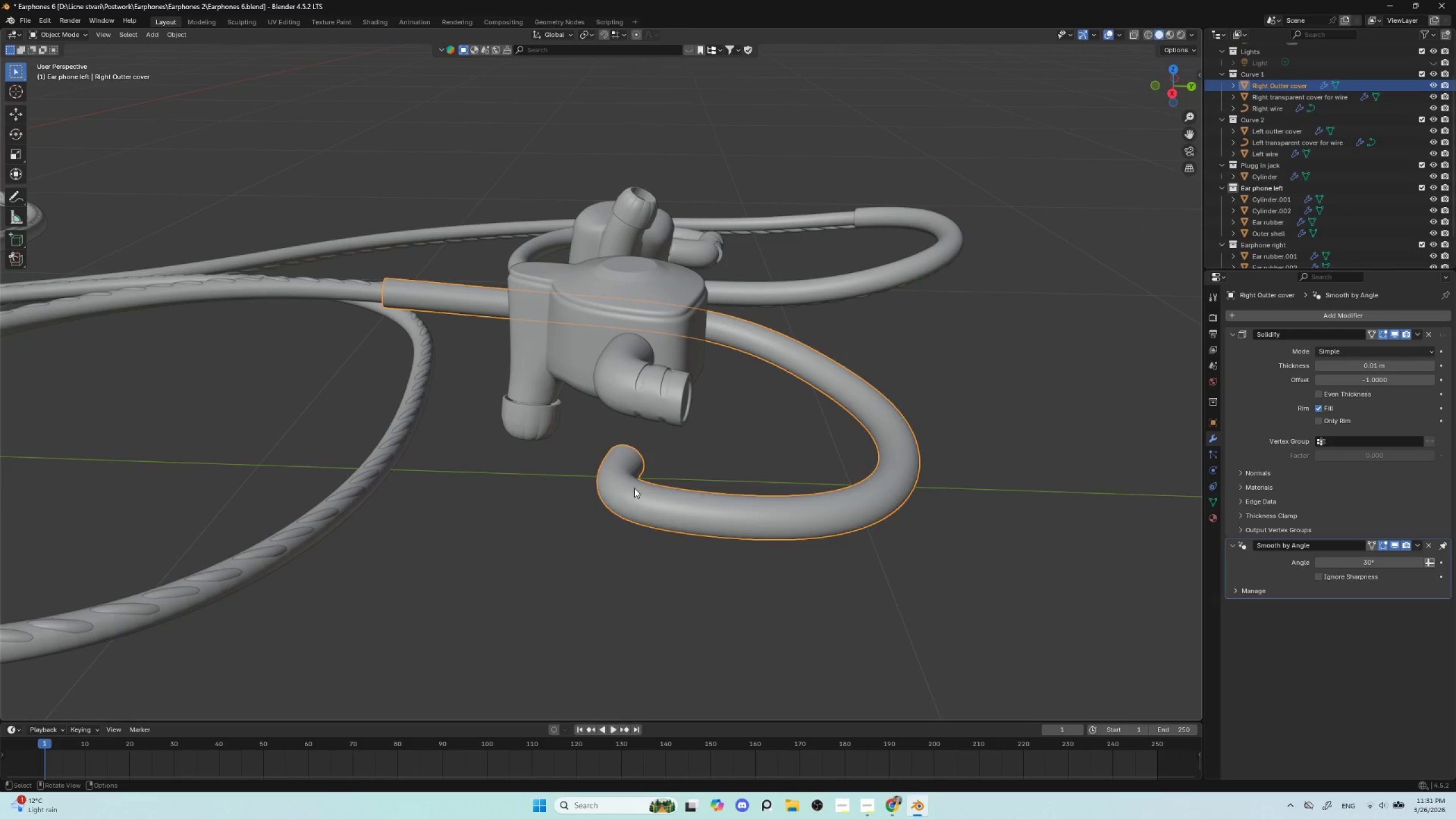 
key(Tab)
 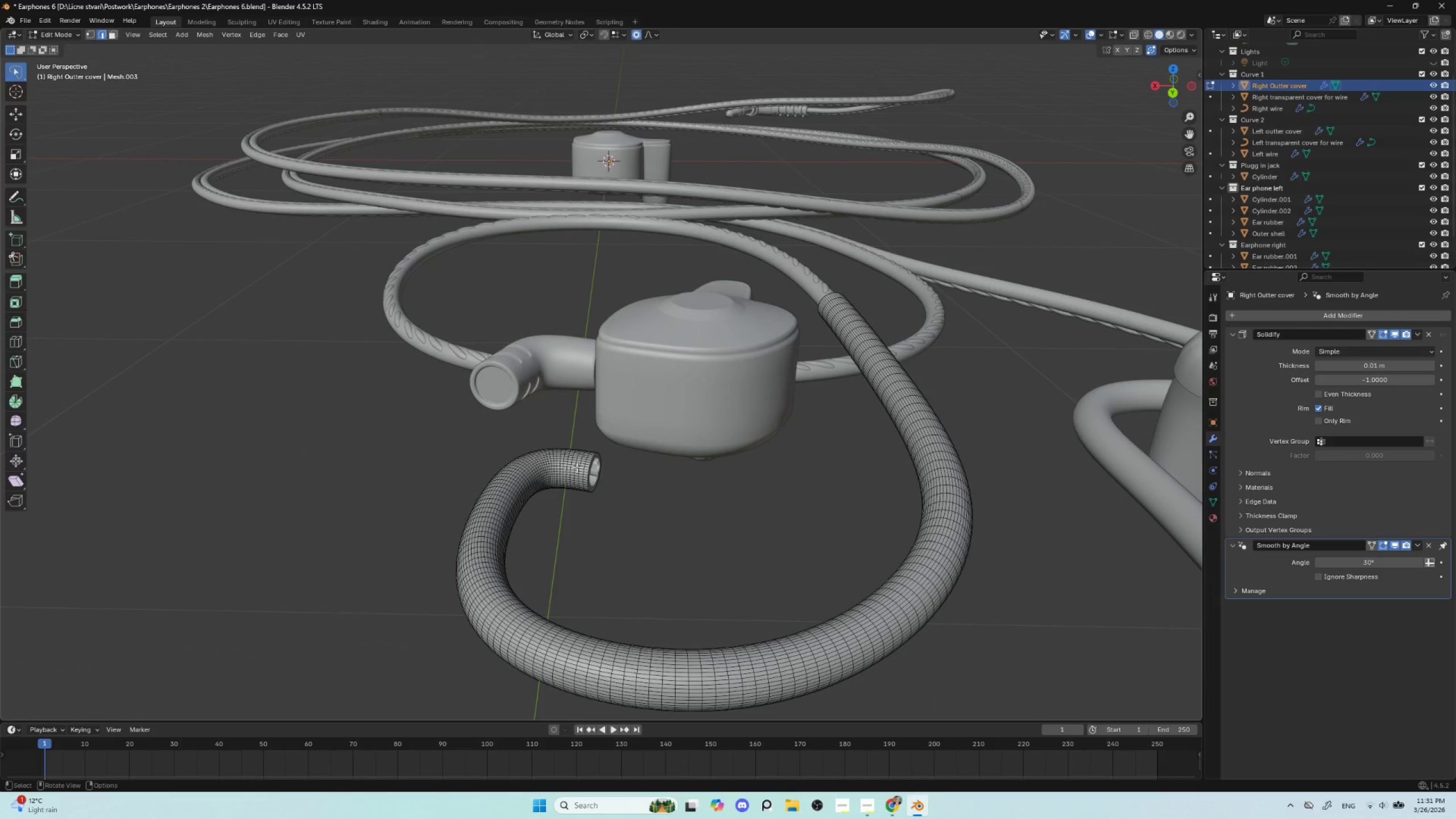 
key(Tab)
 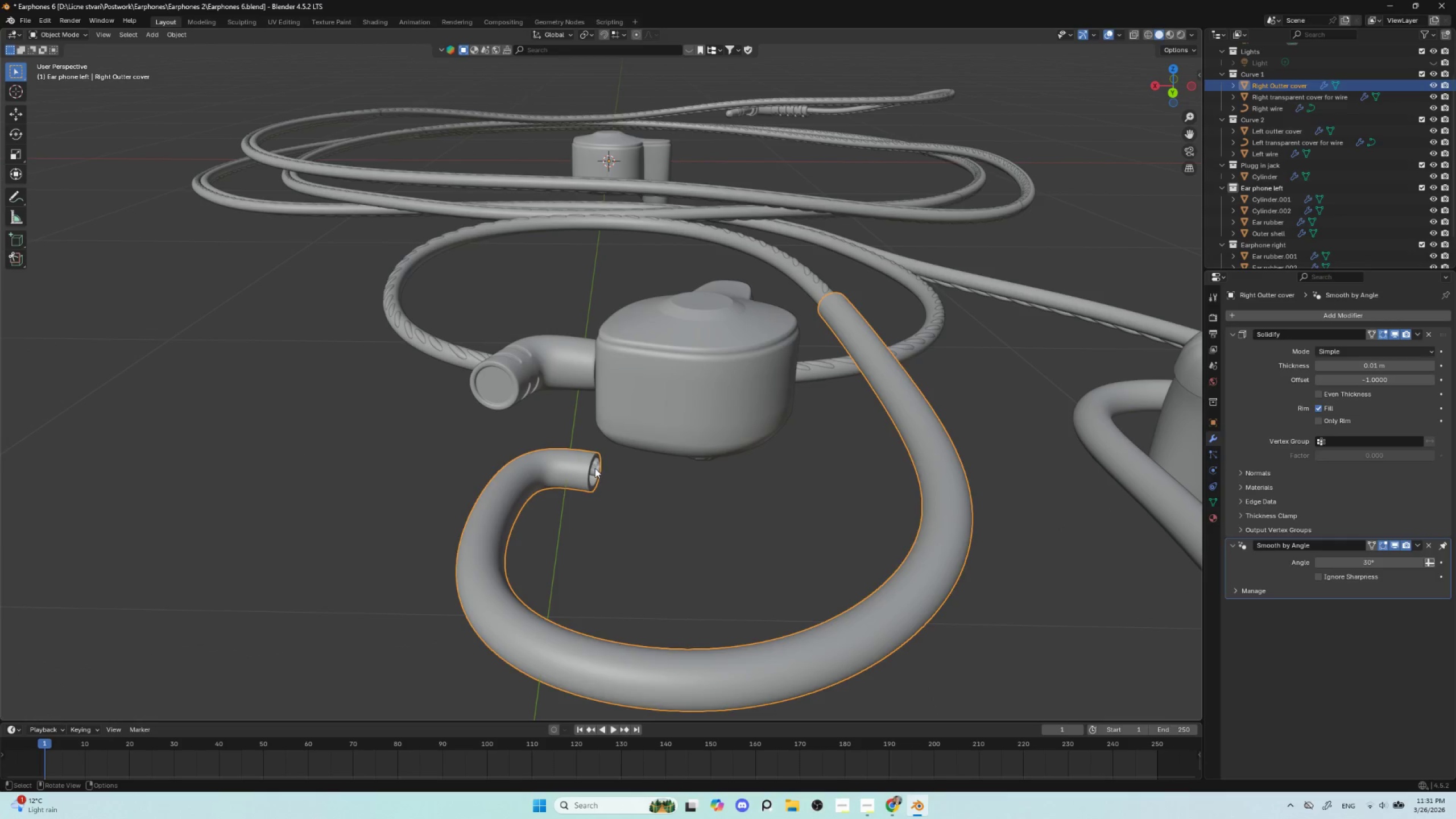 
left_click([595, 468])
 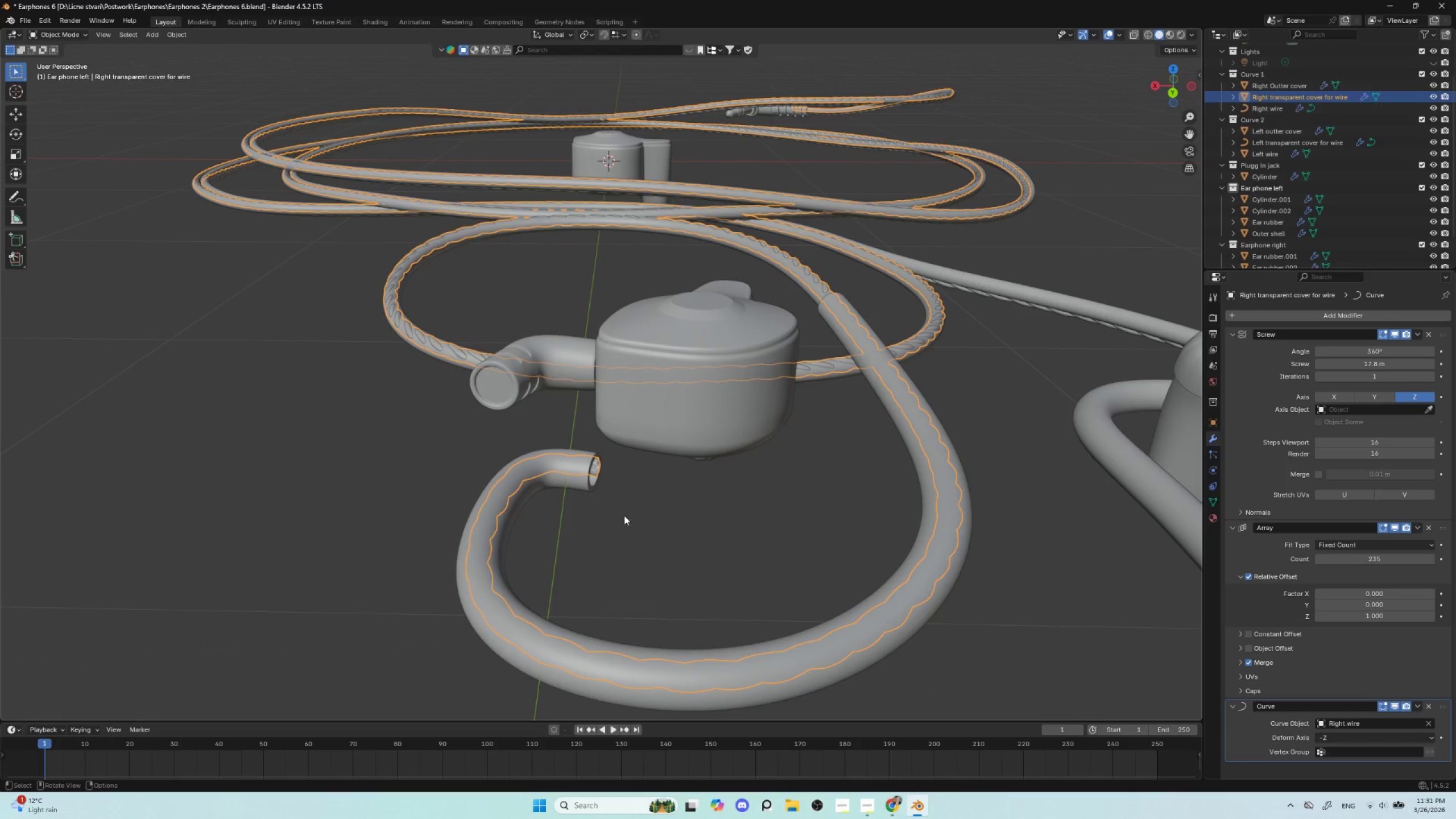 
scroll: coordinate [625, 520], scroll_direction: up, amount: 2.0
 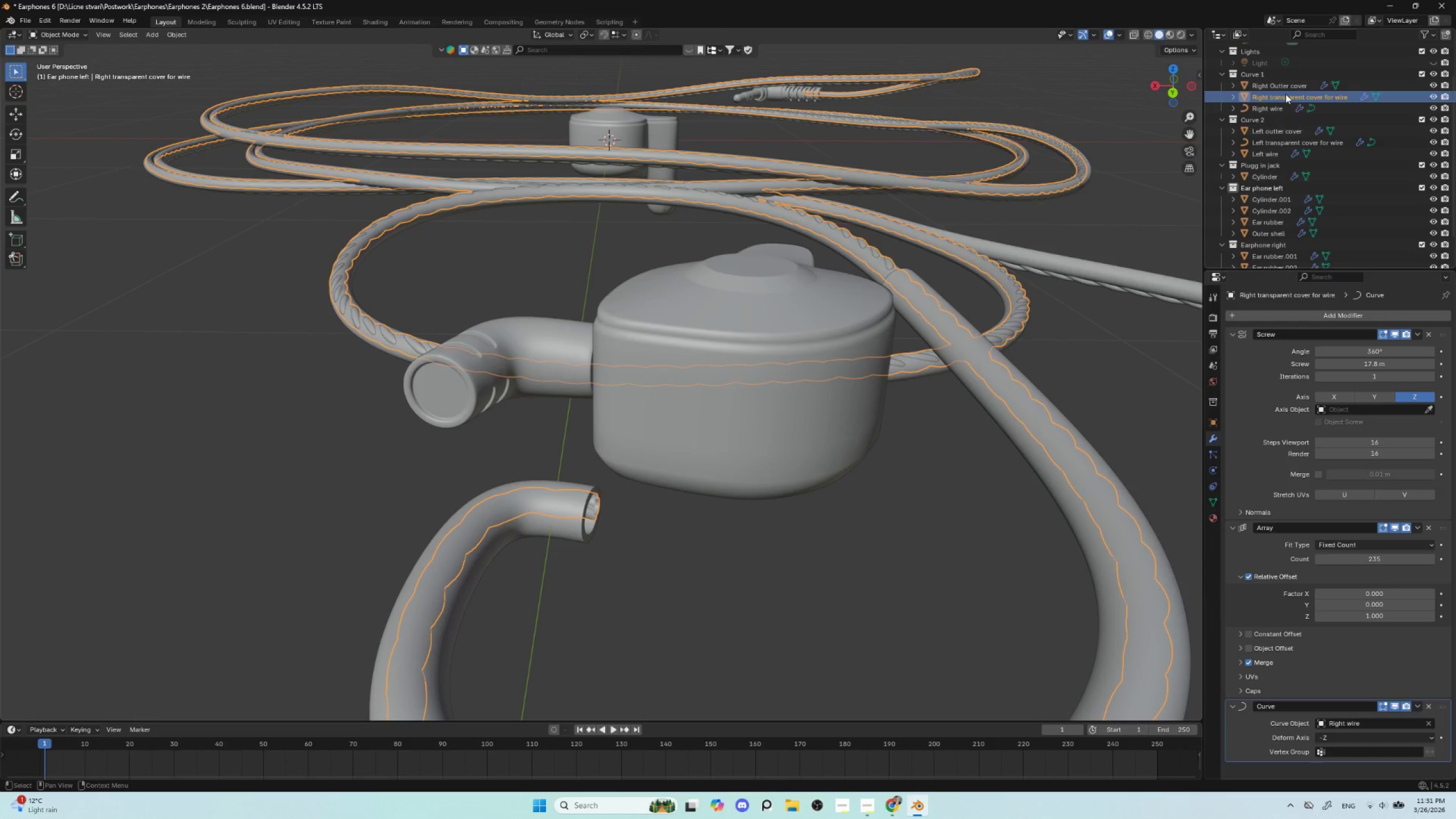 
left_click([1283, 85])
 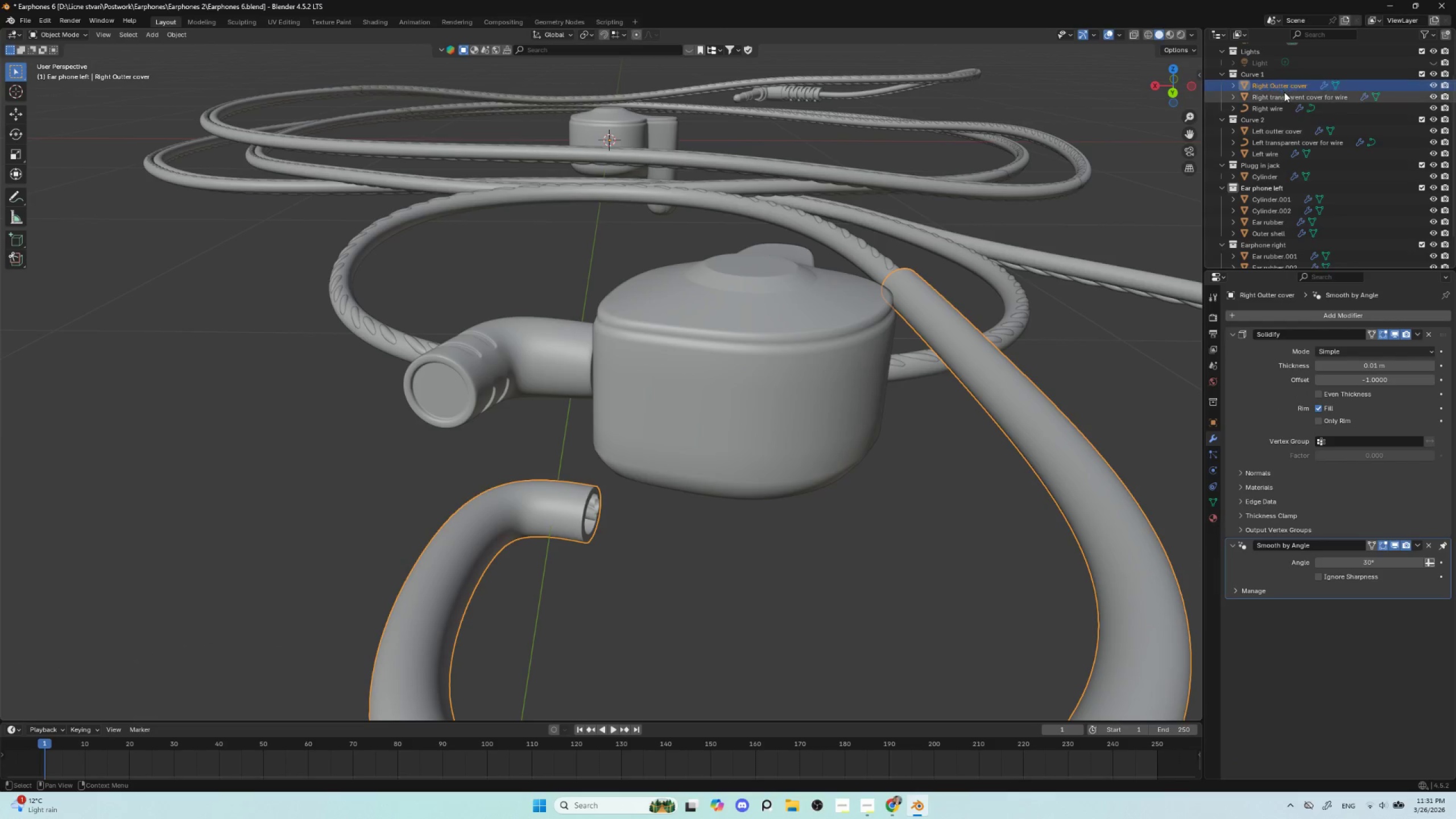 
left_click([1284, 95])
 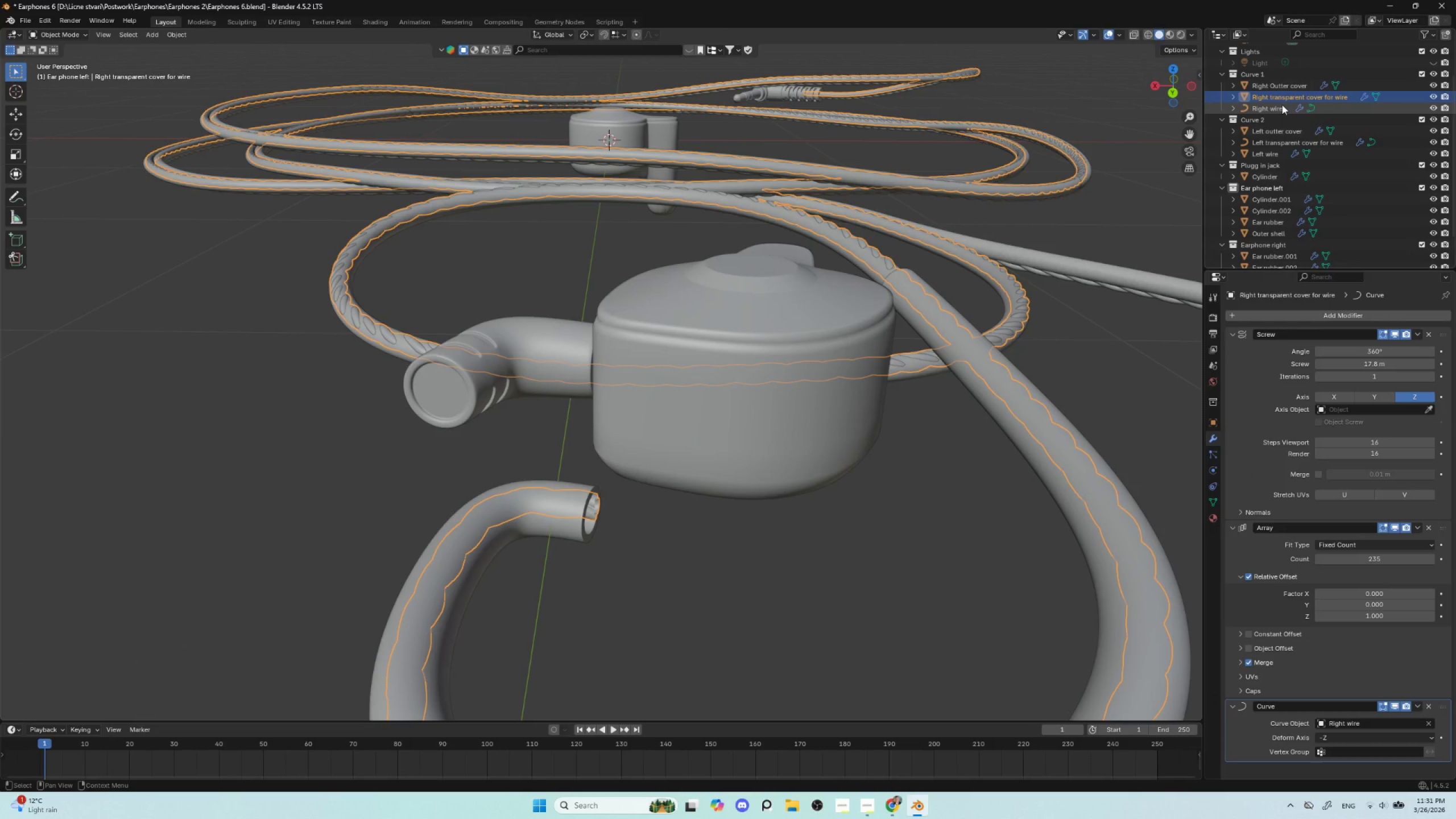 
hold_key(key=ShiftLeft, duration=0.94)
left_click([1282, 105])
 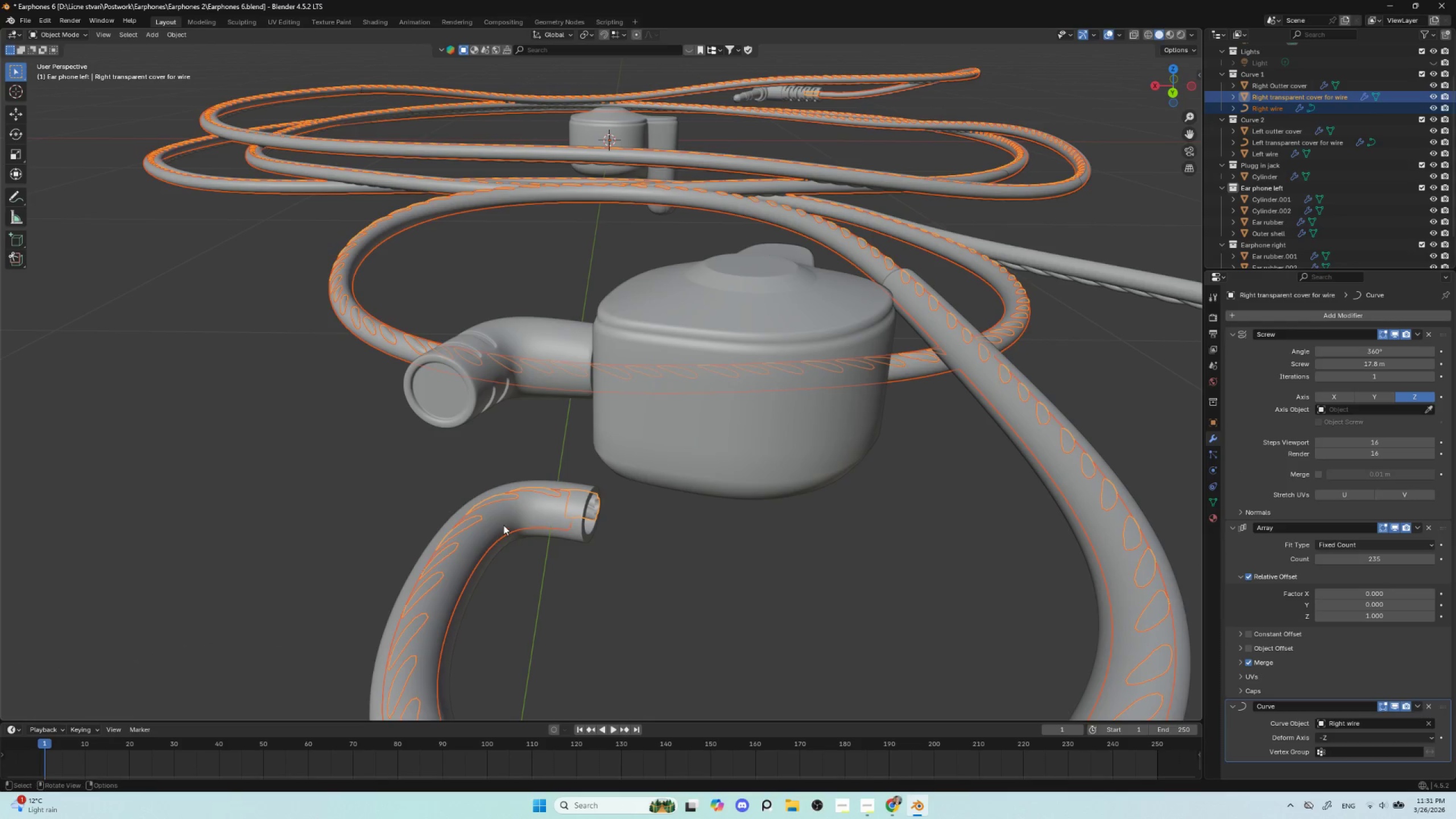 
key(Tab)
 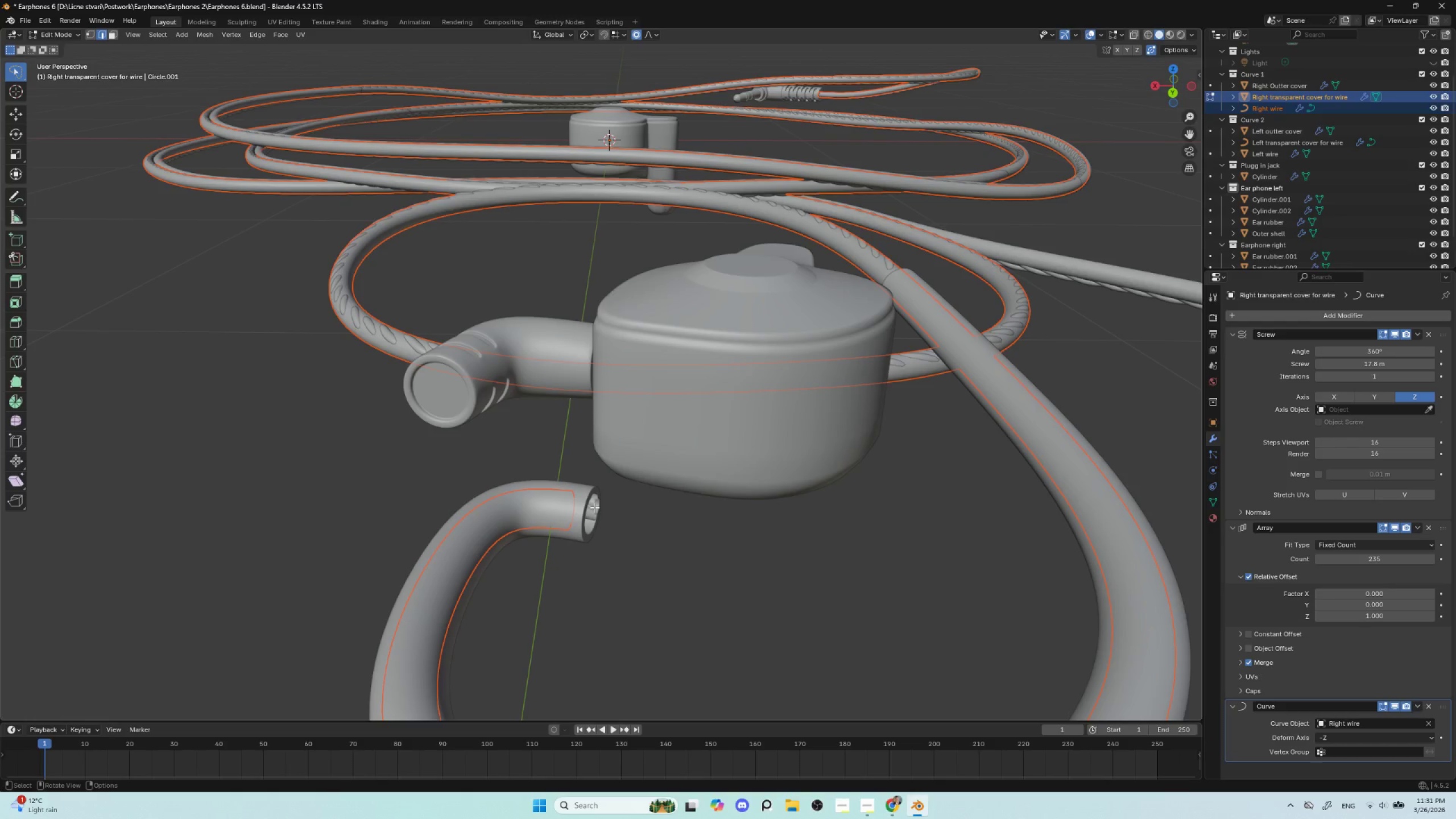 
key(Tab)
 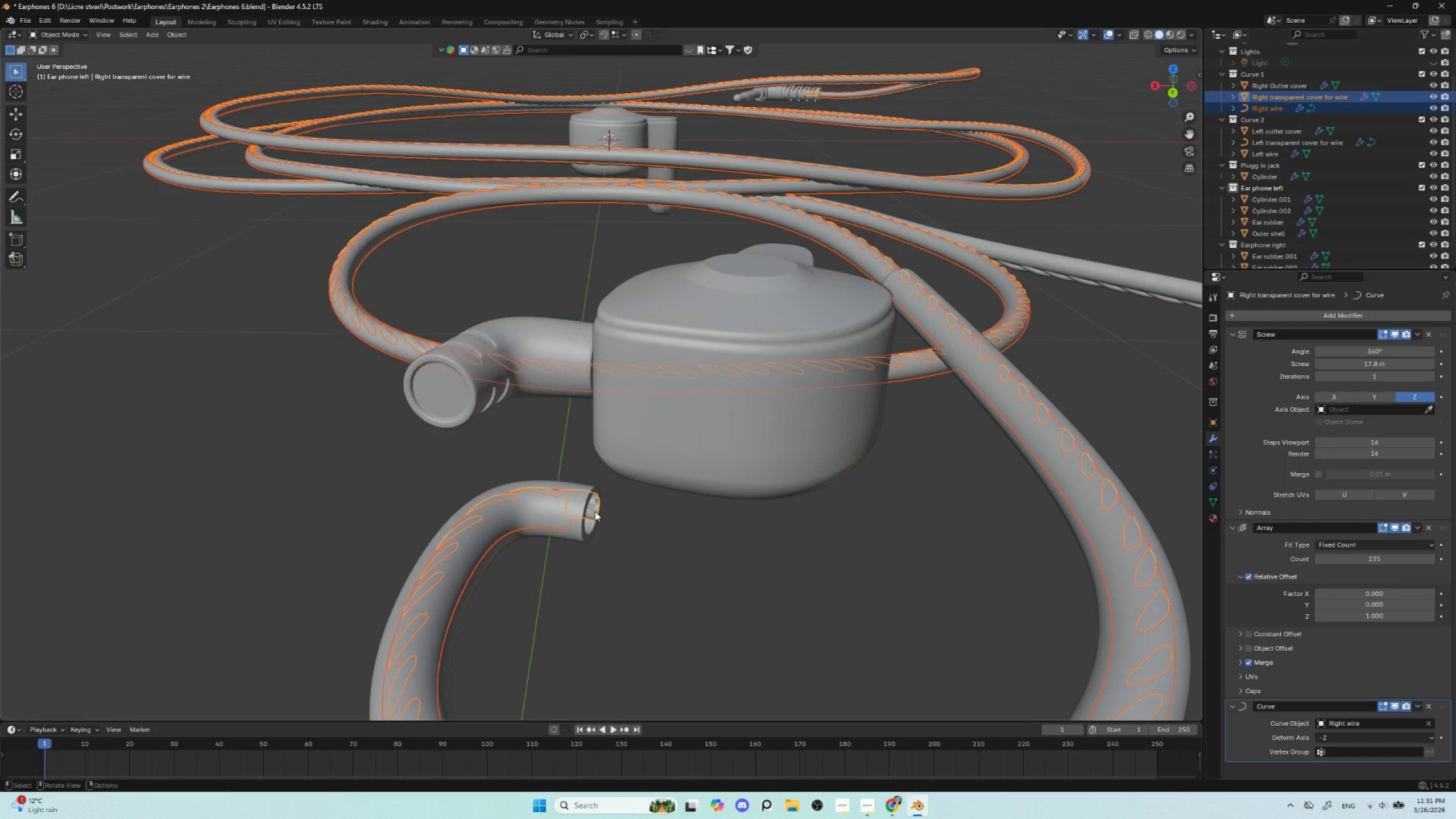 
left_click([595, 511])
 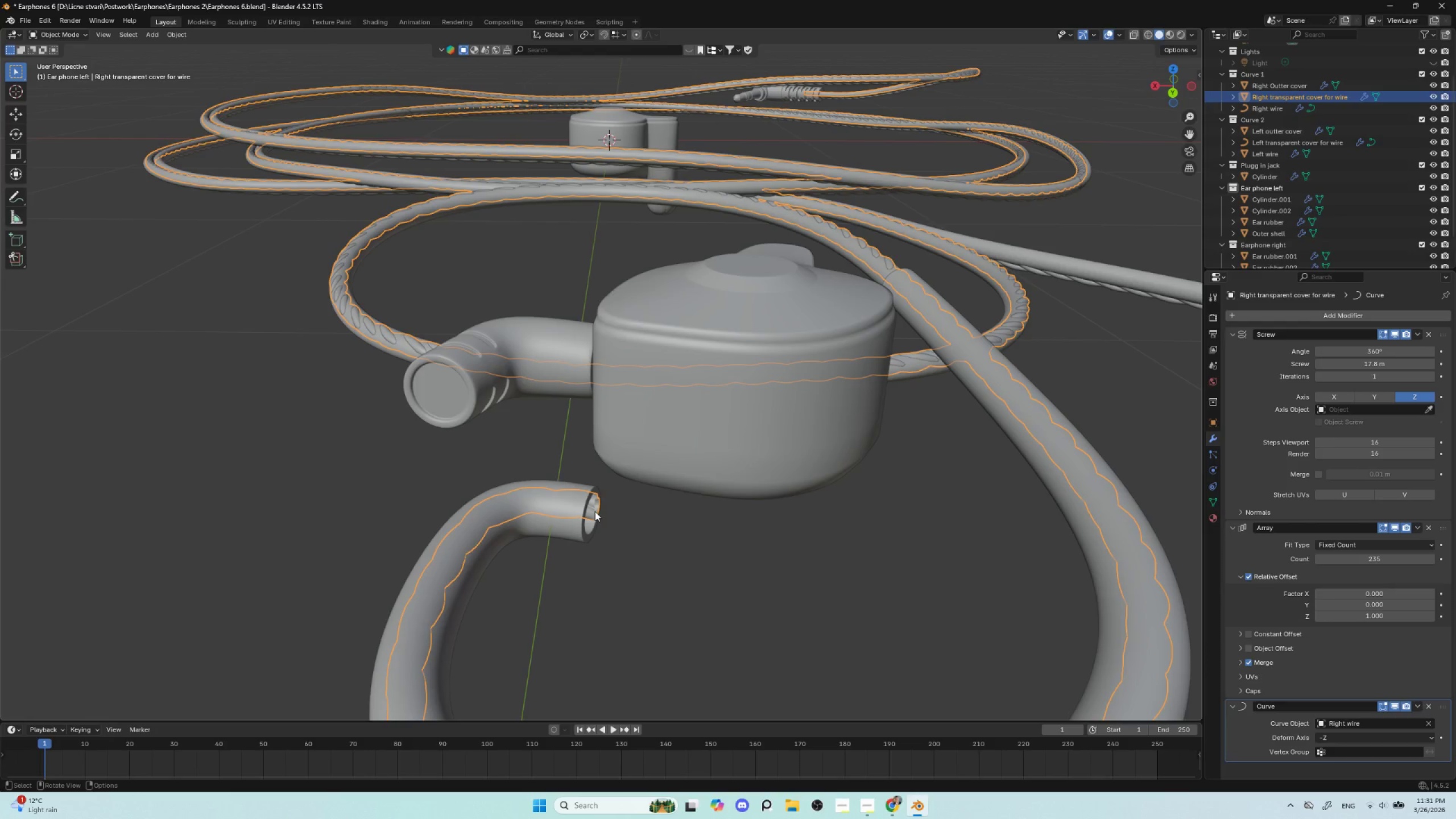 
key(Tab)
 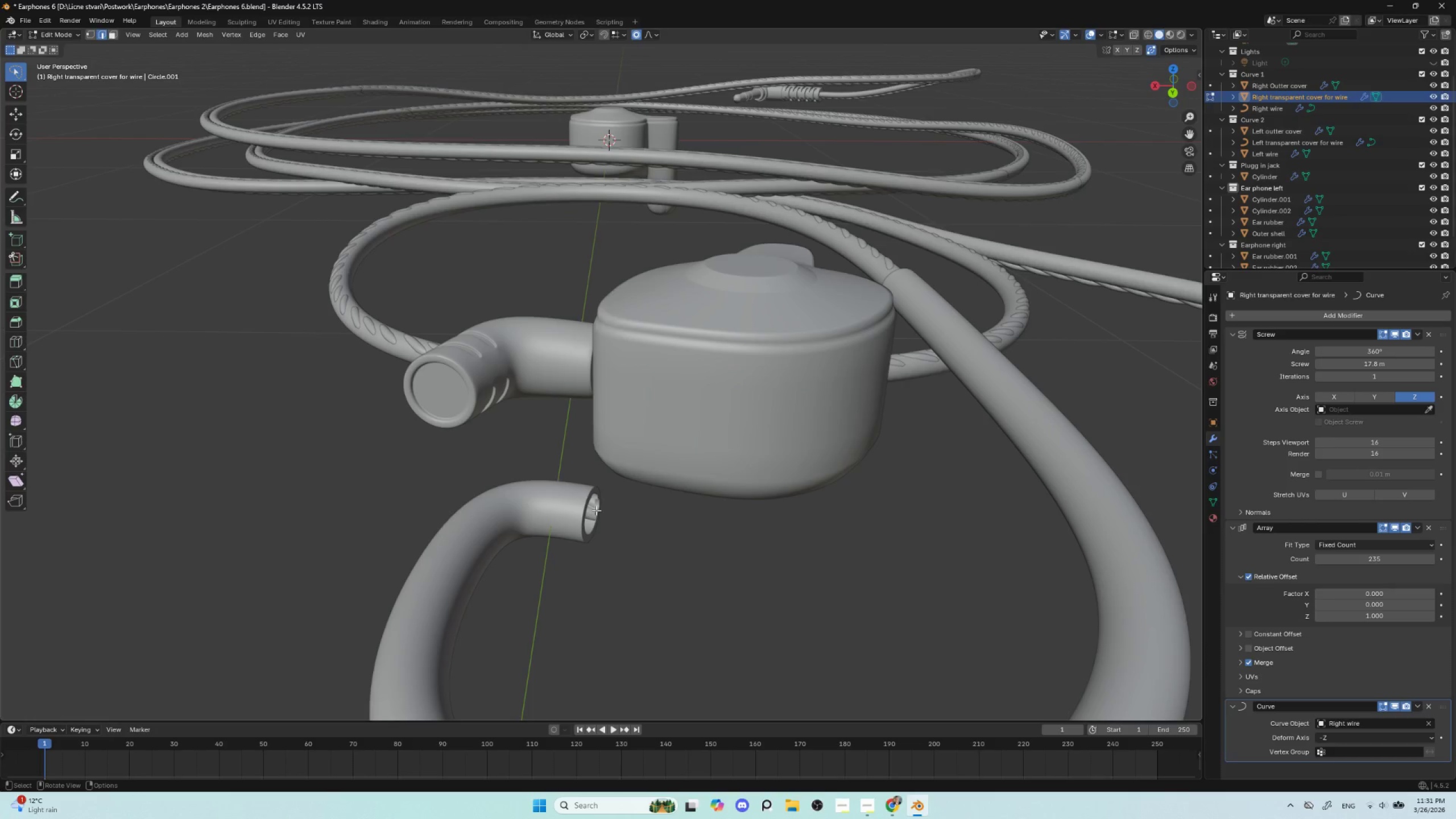 
key(Tab)
 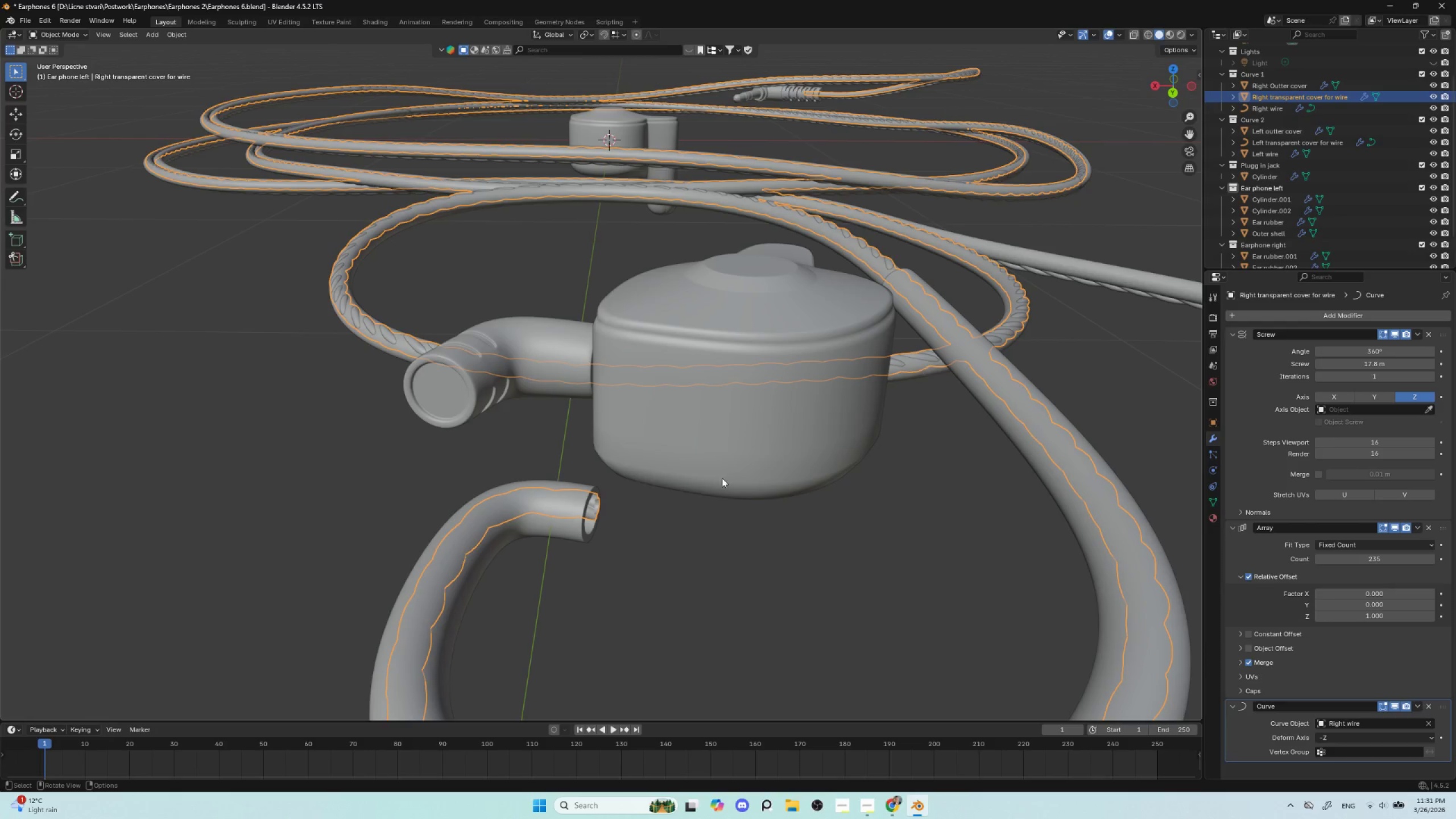 
key(Tab)
 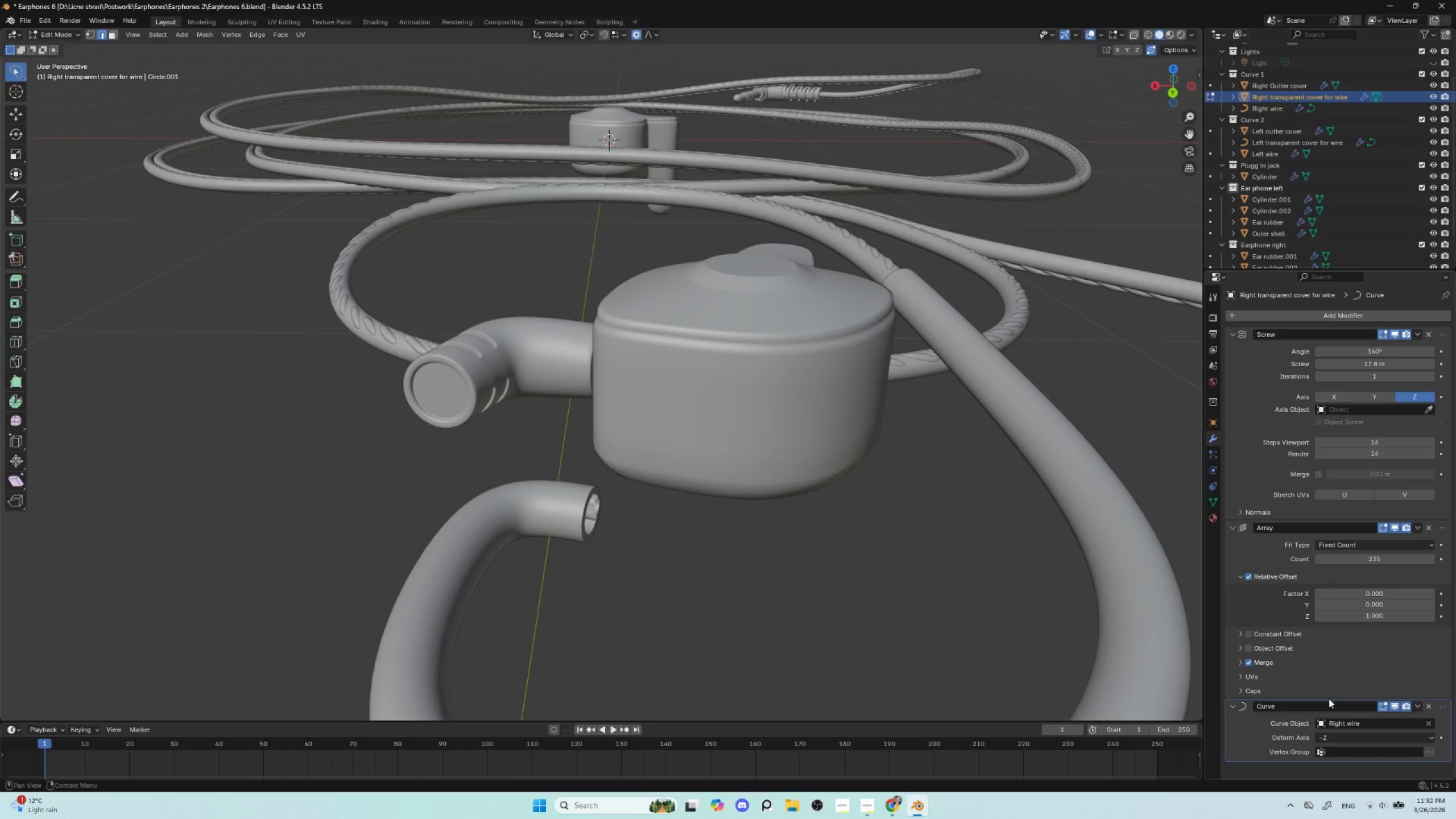 
left_click([1383, 707])
 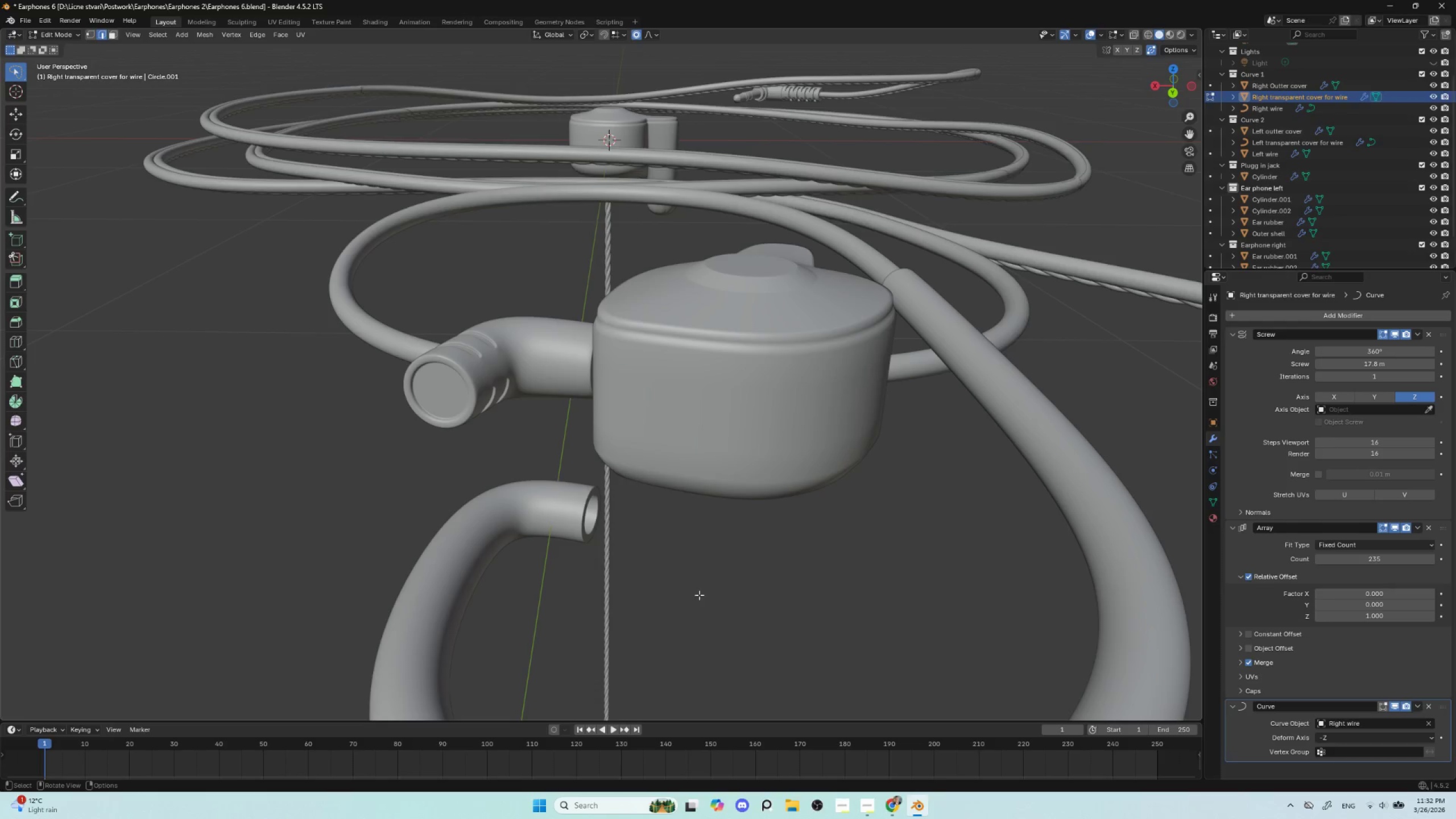 
key(Tab)
 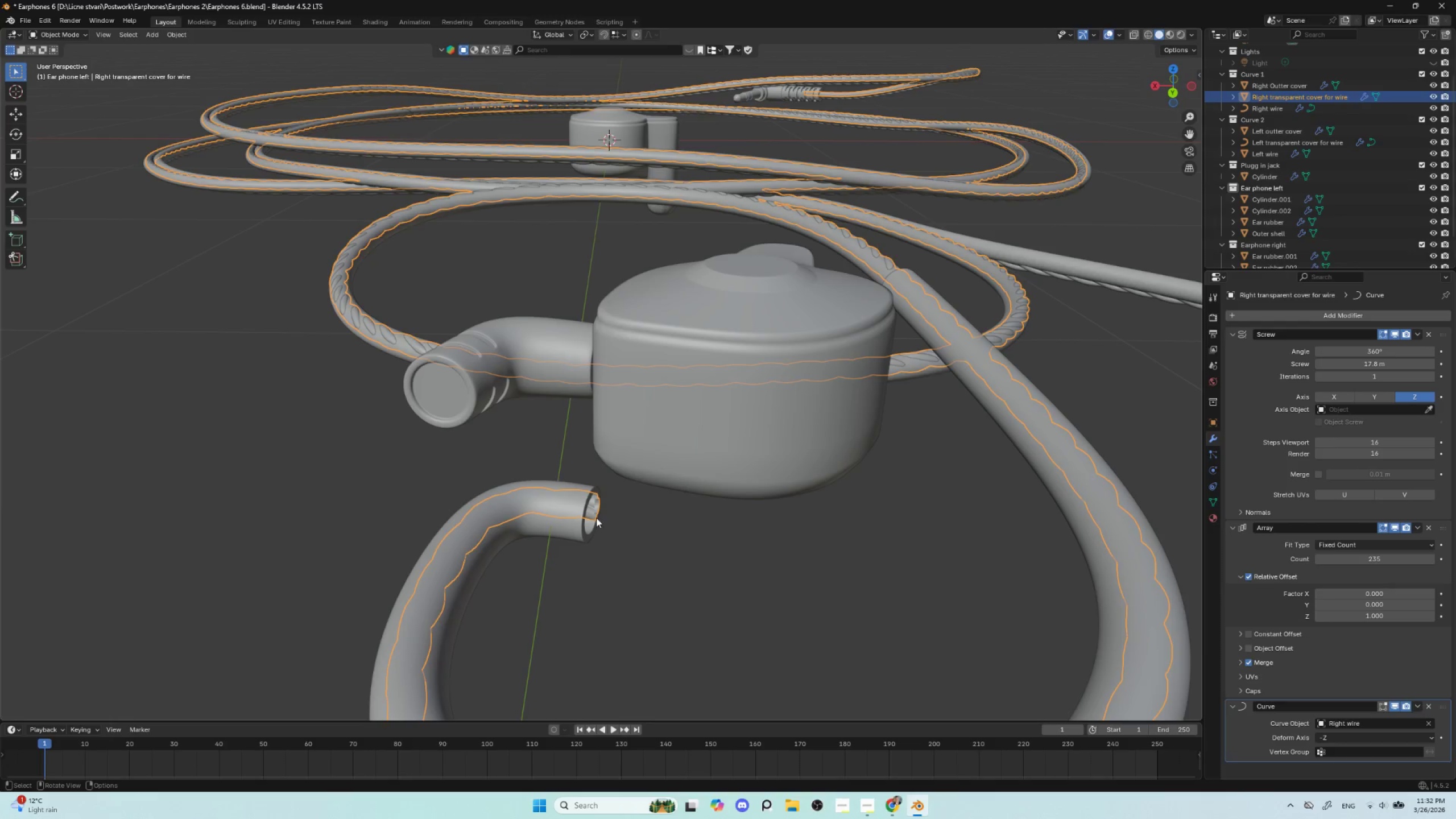 
key(Tab)
 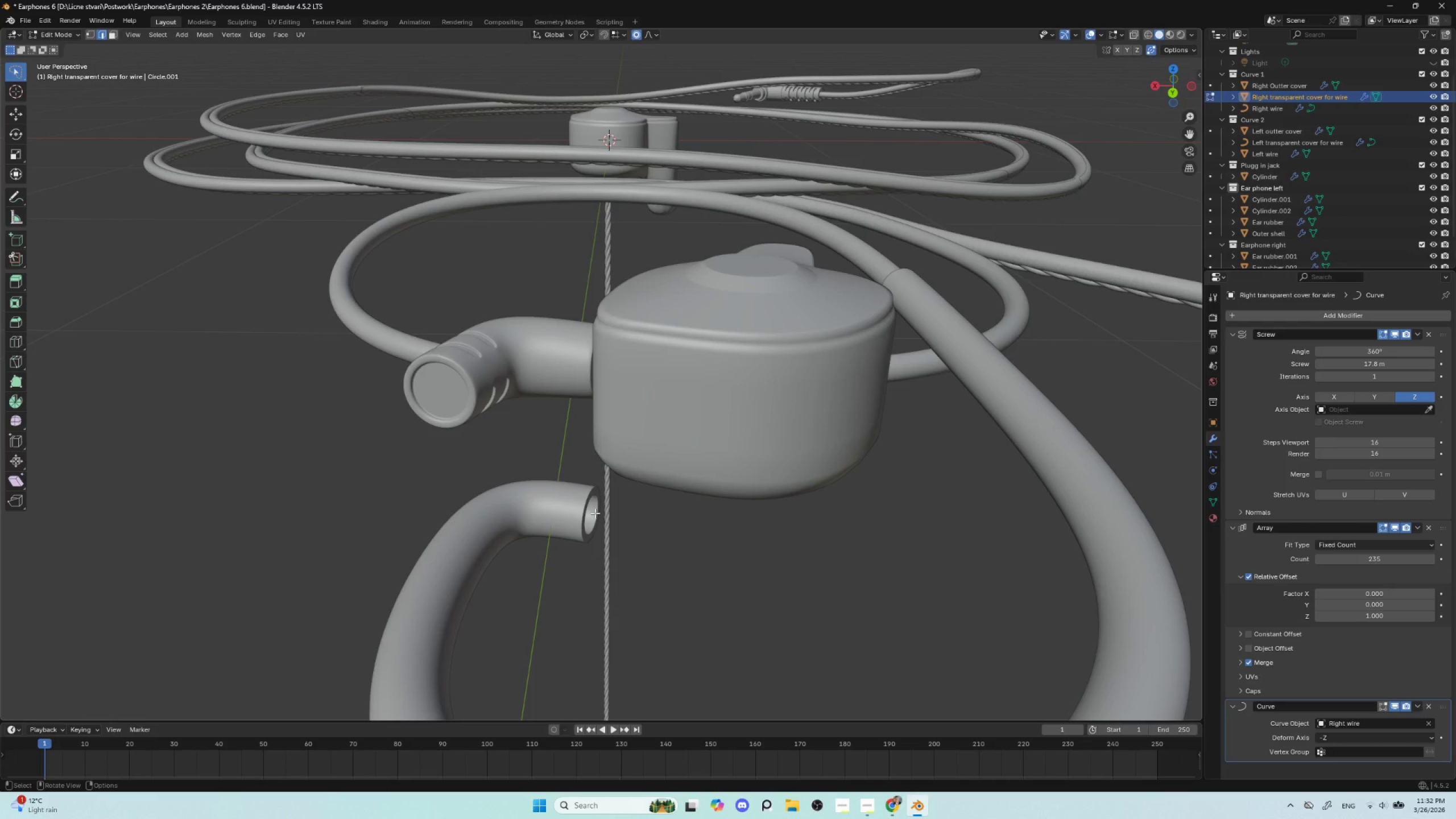 
key(Tab)
 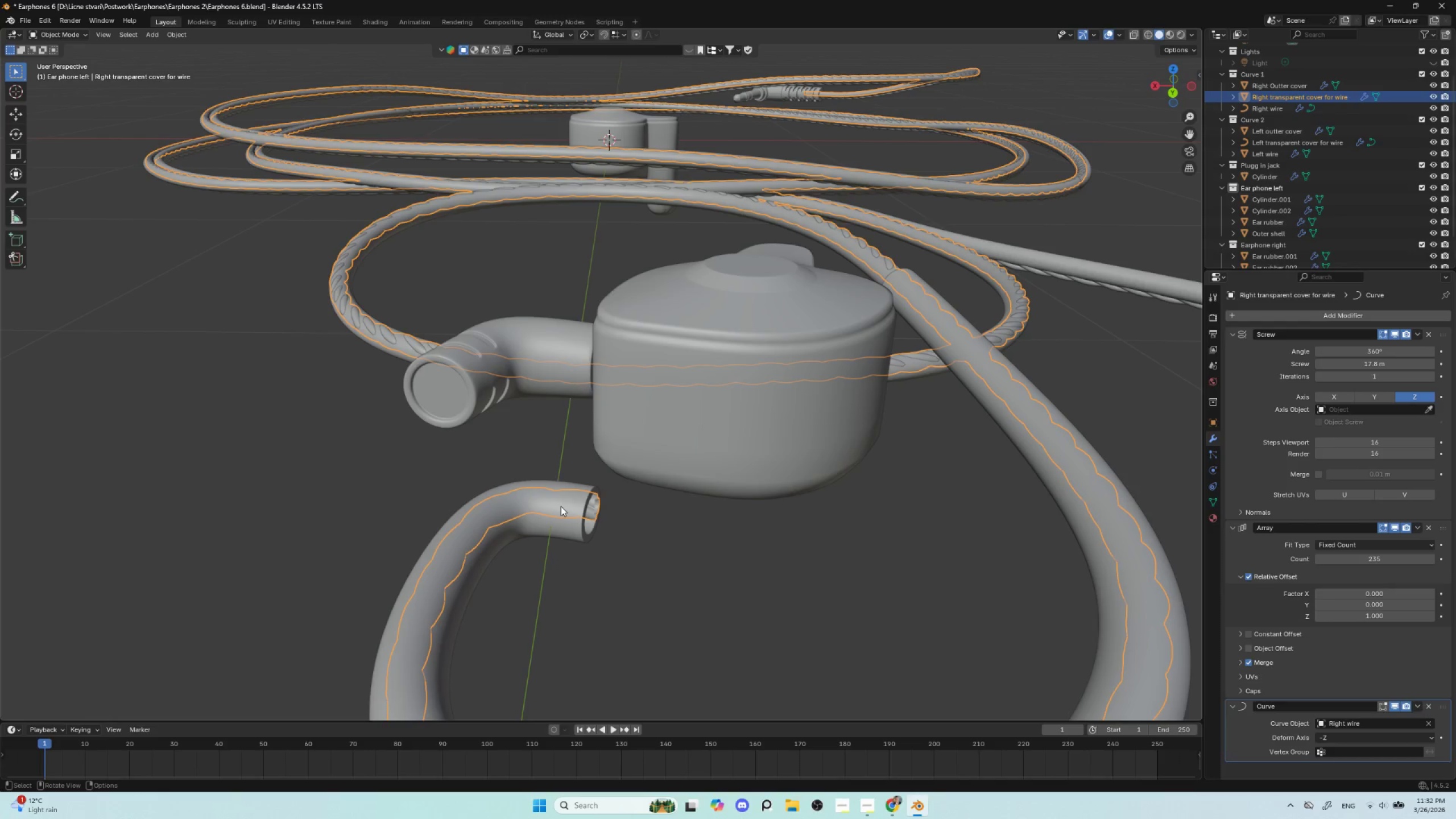 
left_click([561, 506])
 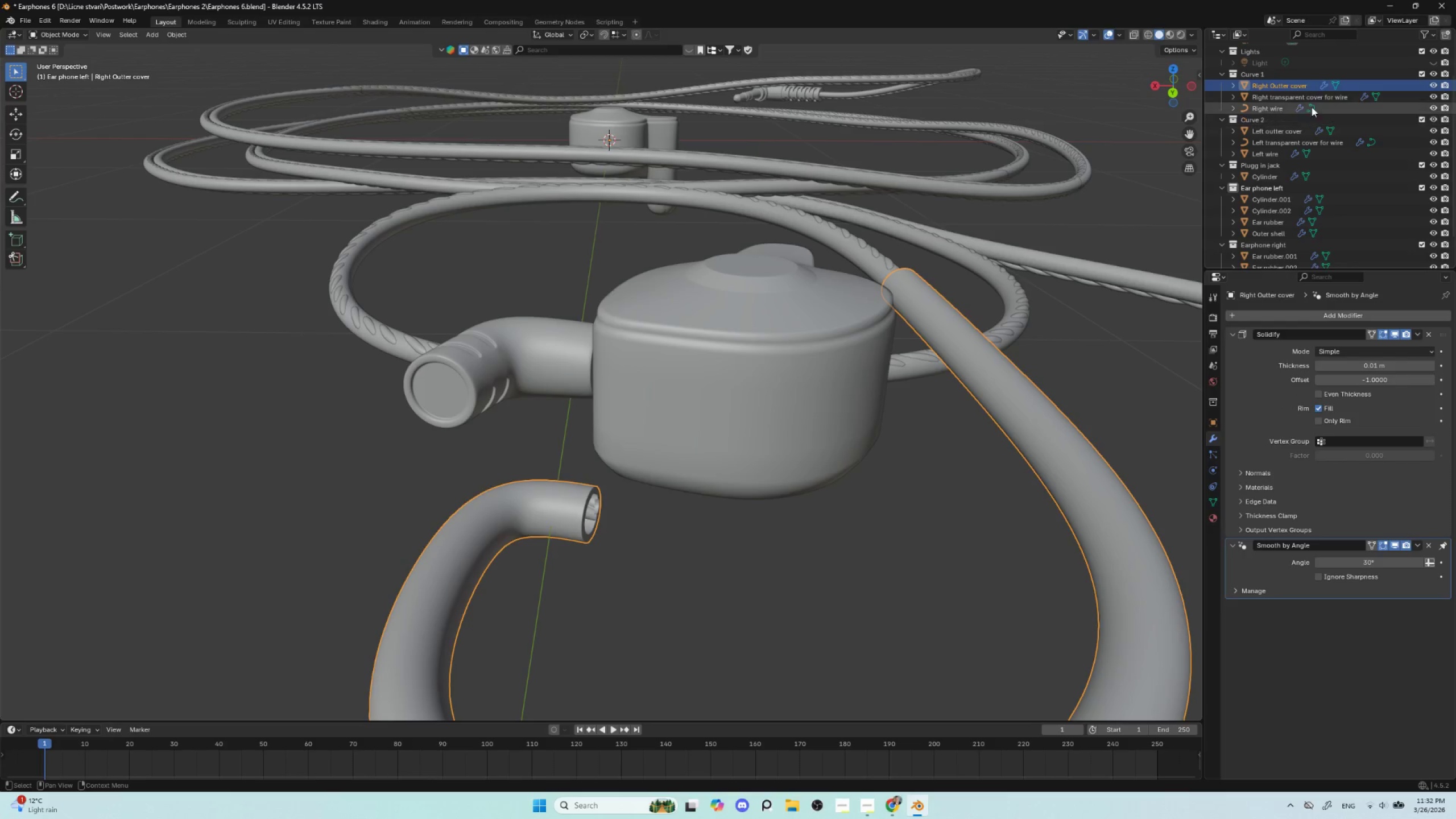 
left_click([1292, 93])
 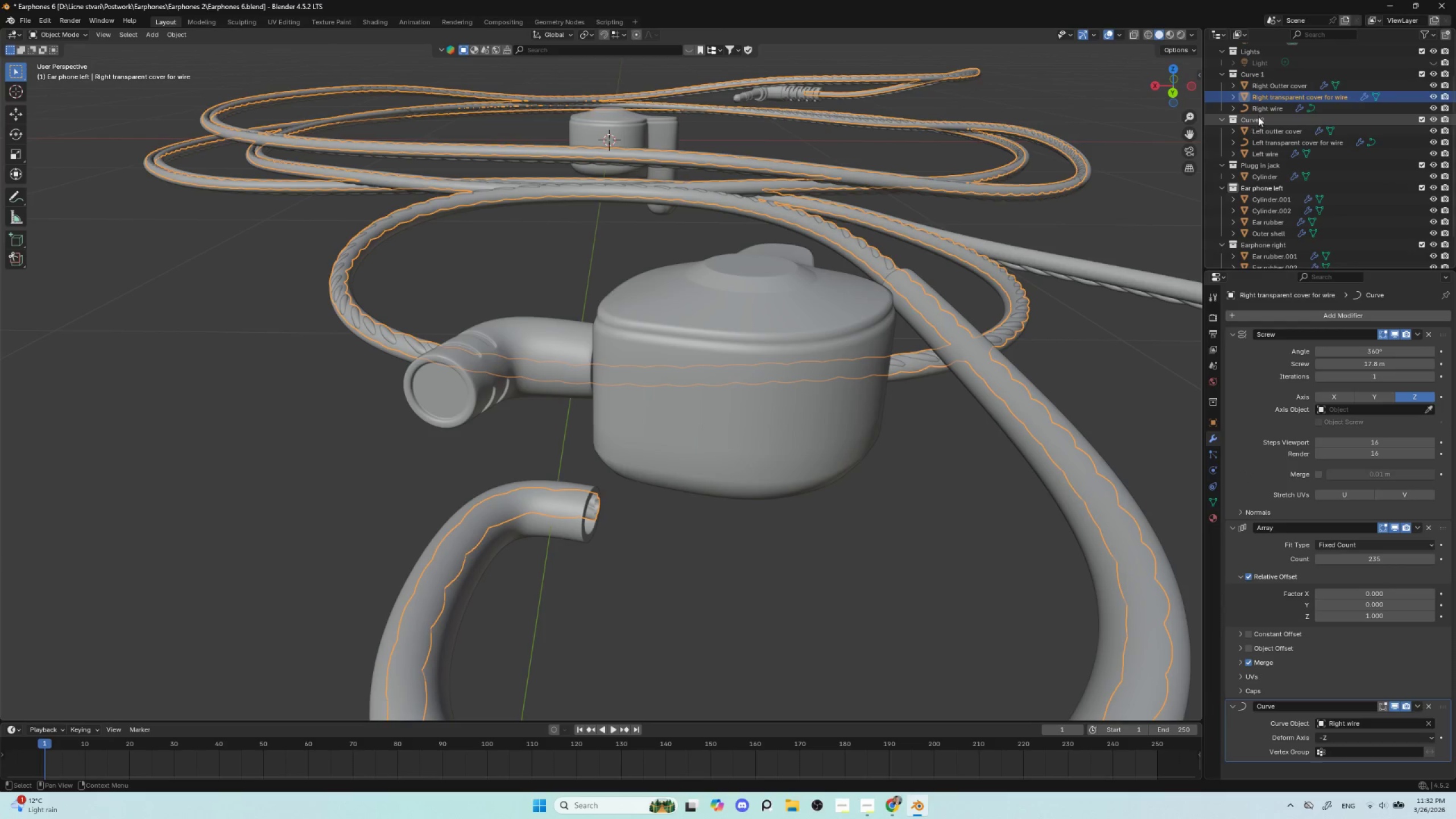 
left_click([1269, 107])
 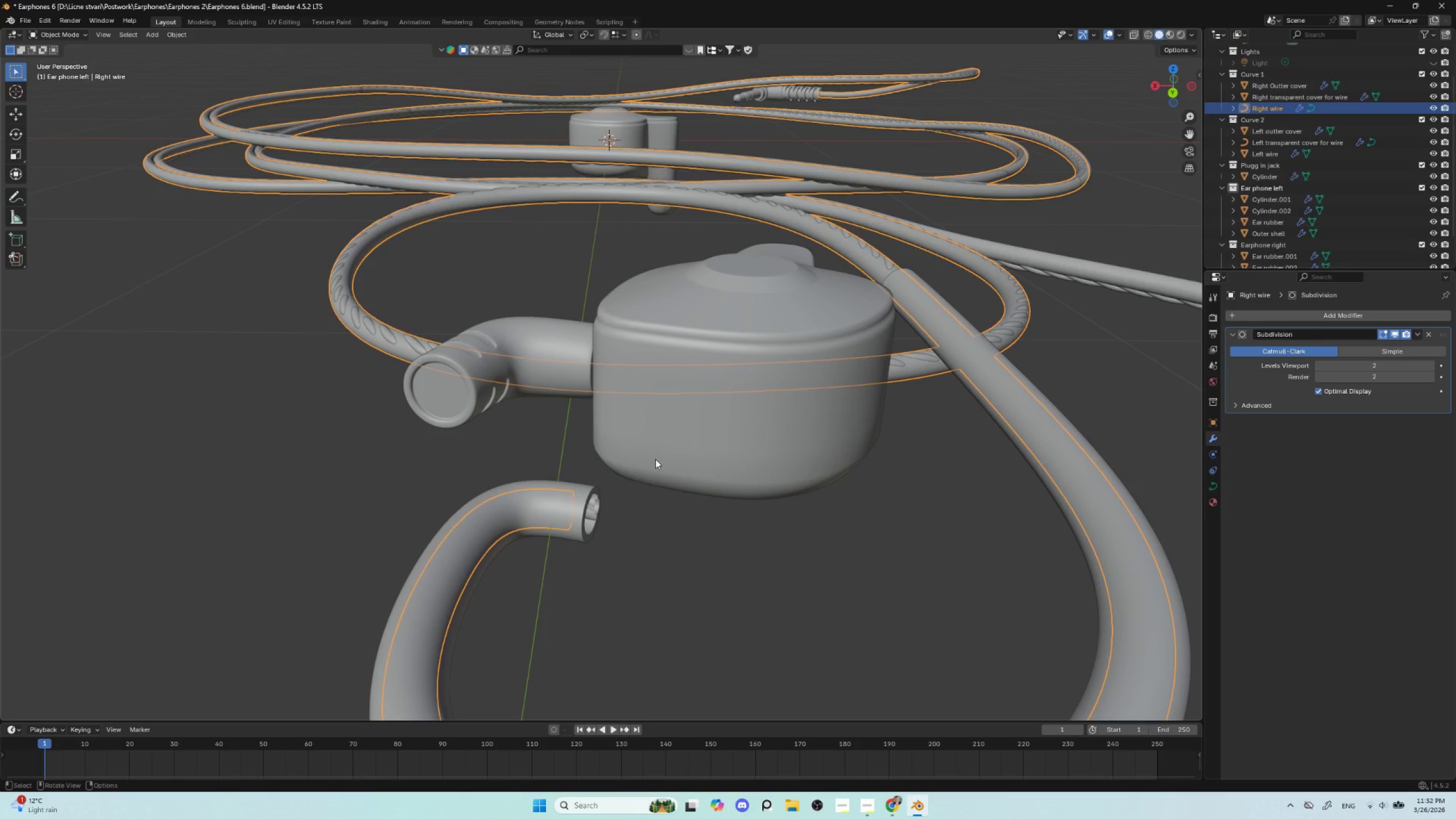 
key(Tab)
 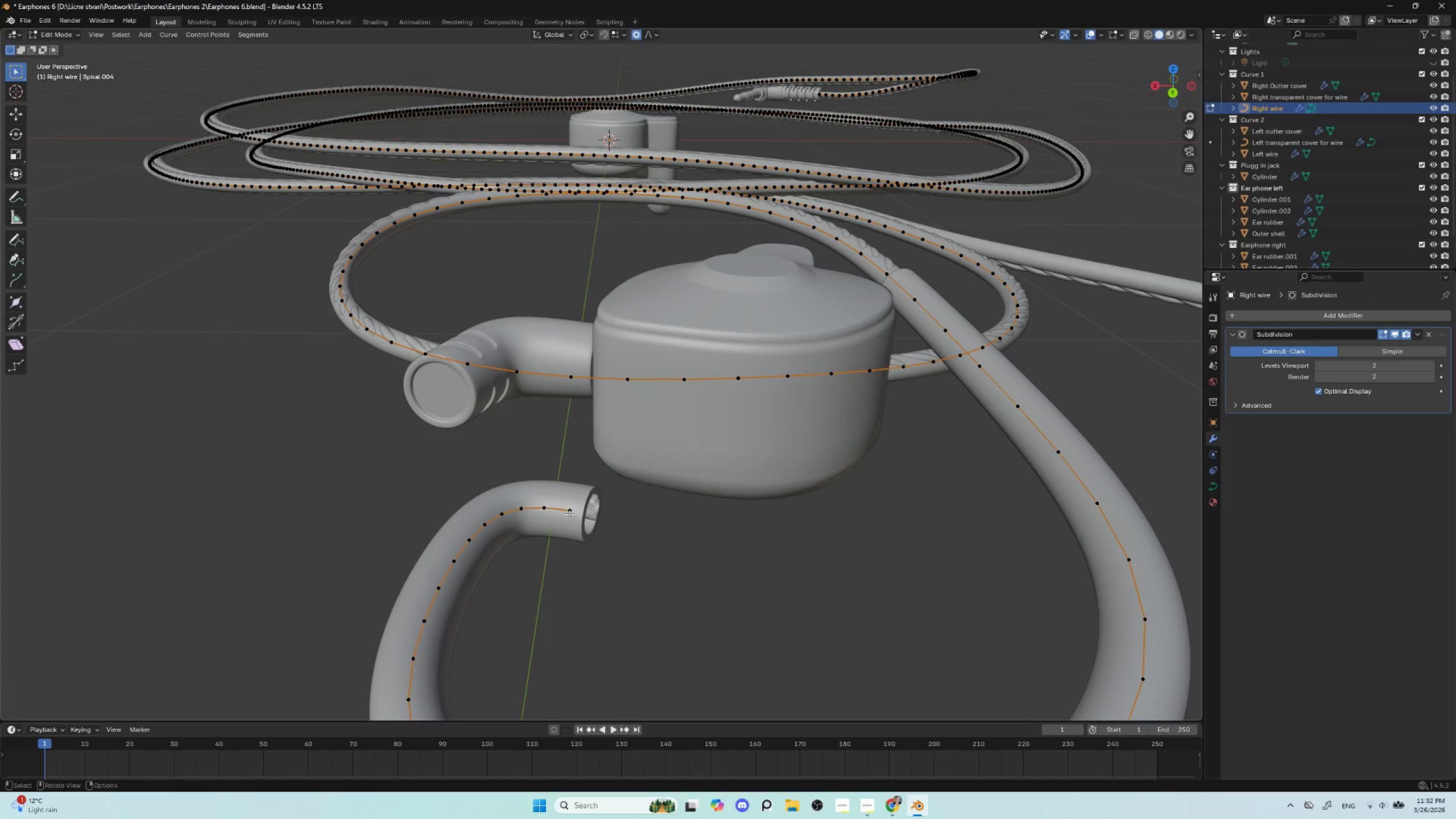 
left_click([567, 512])
 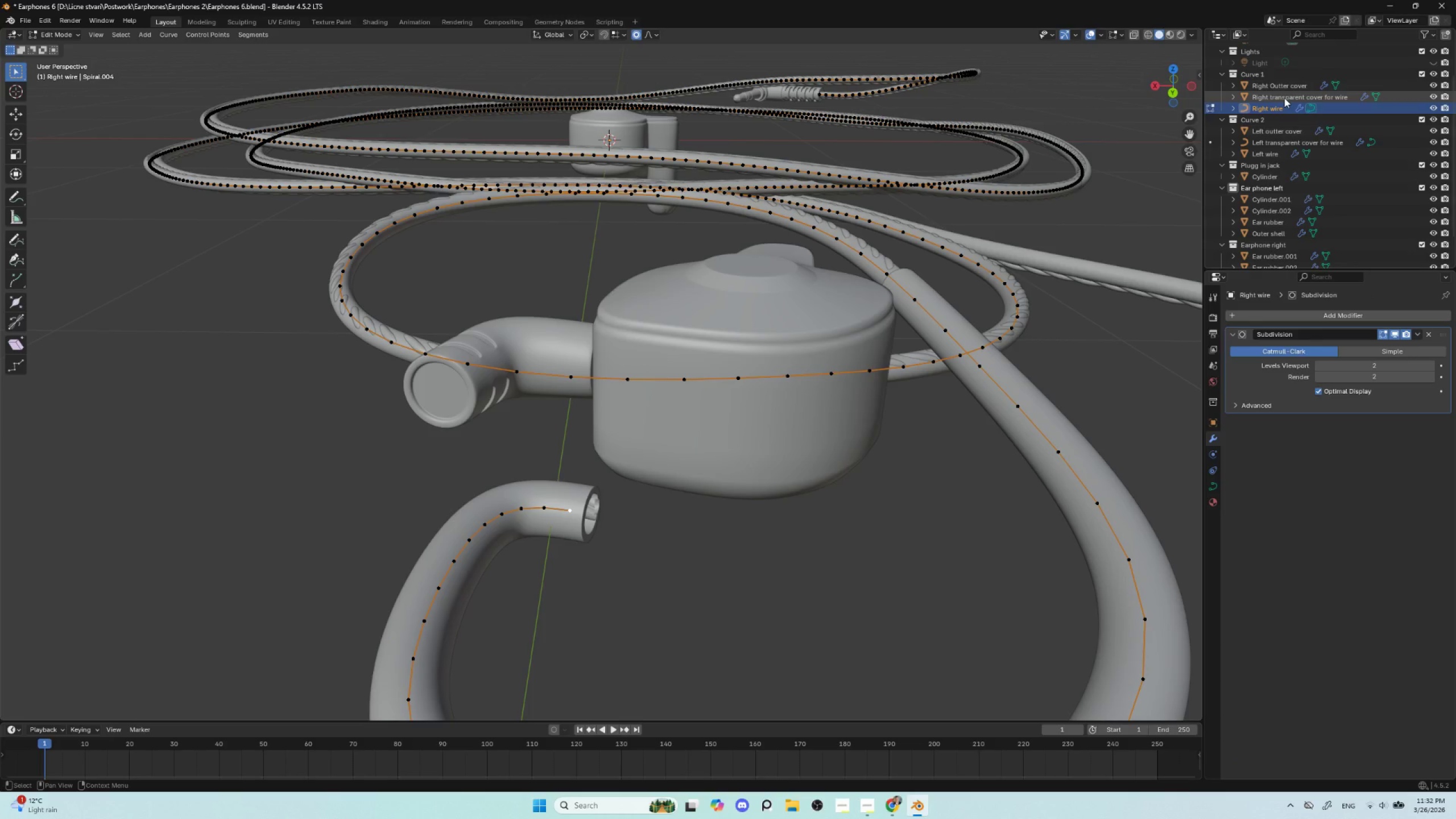 
hold_key(key=ShiftLeft, duration=1.02)
left_click([1284, 98])
 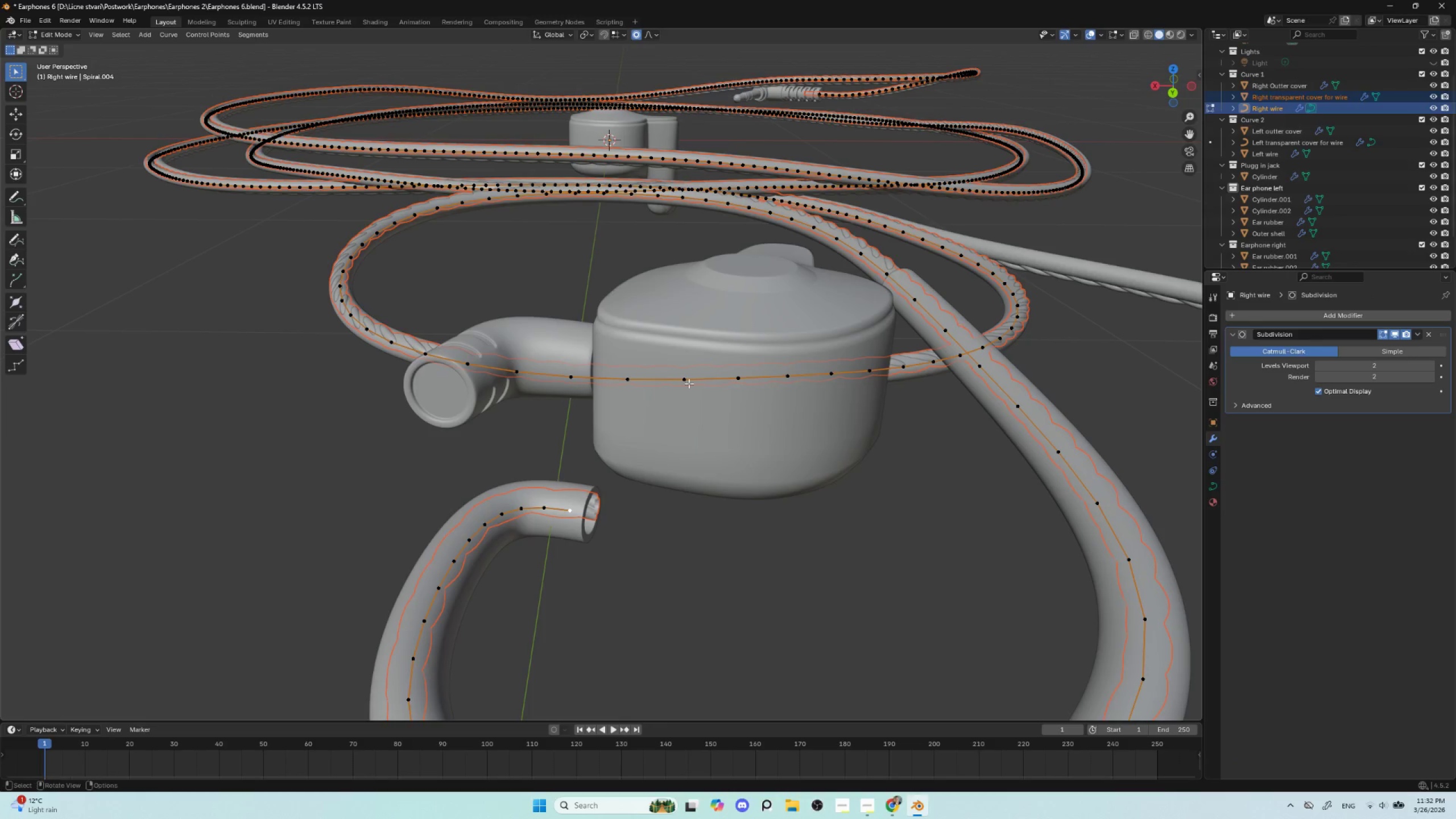 
key(Tab)
 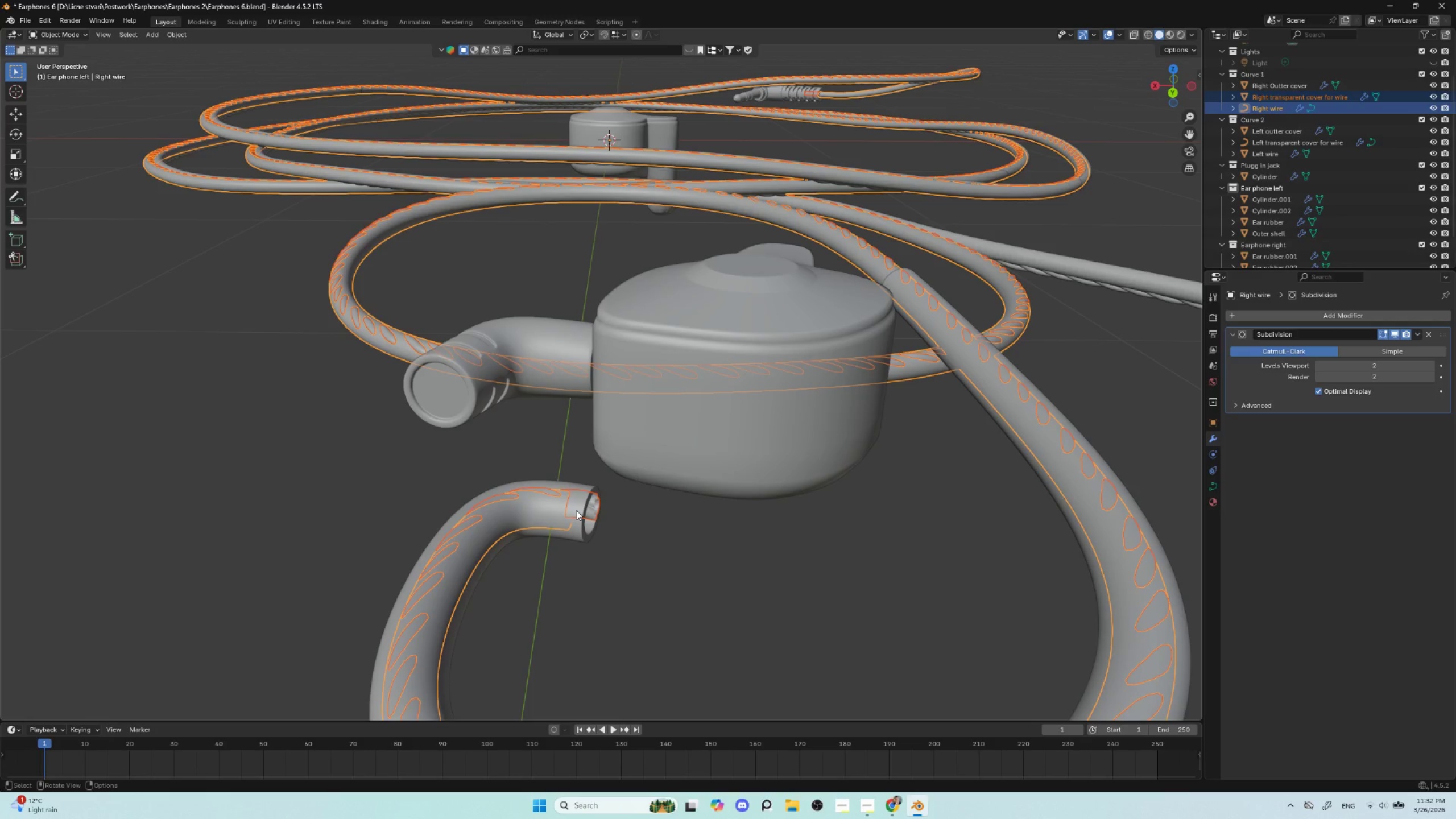 
key(Tab)
 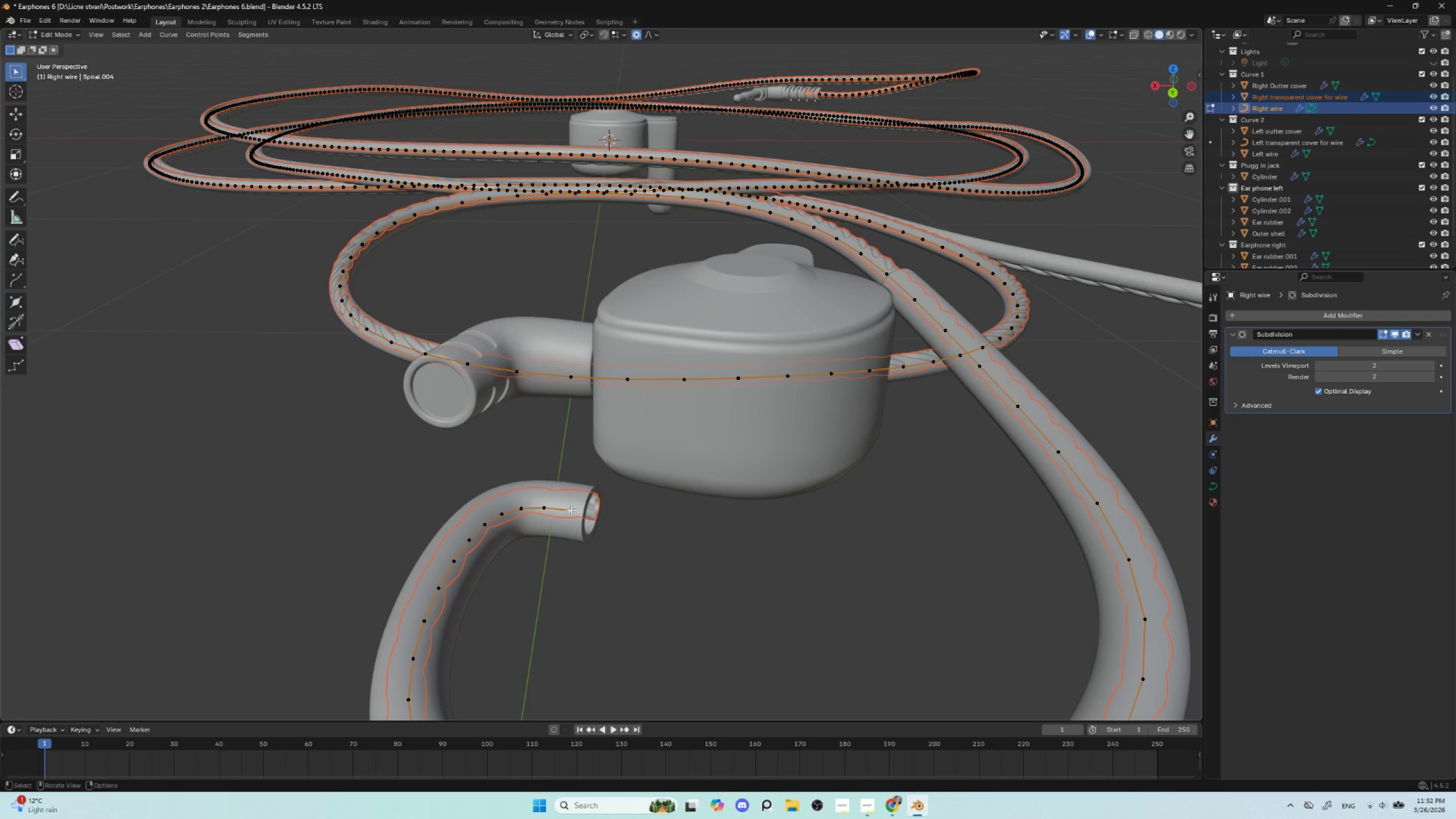 
left_click([571, 510])
 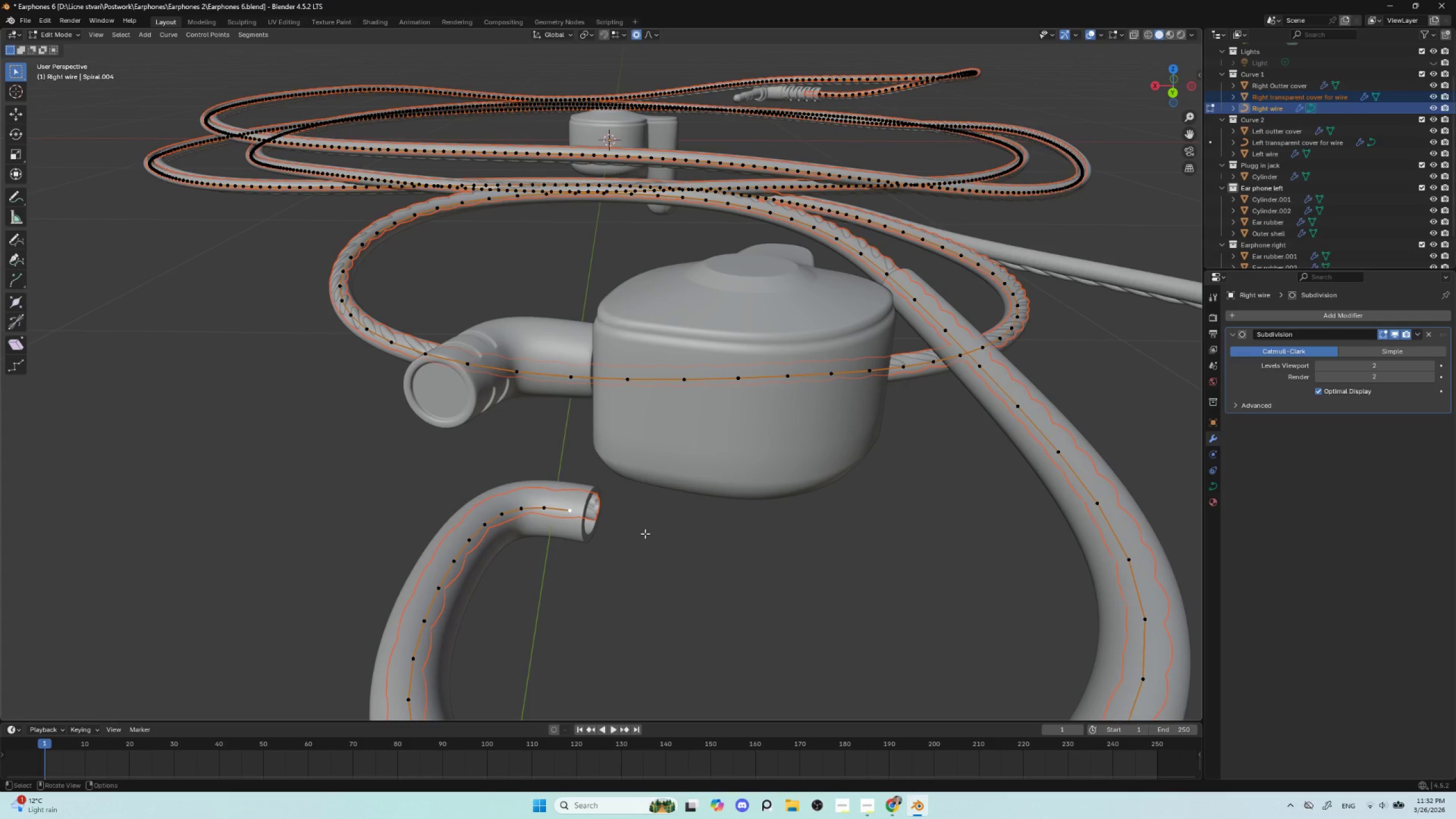 
type(gz)
 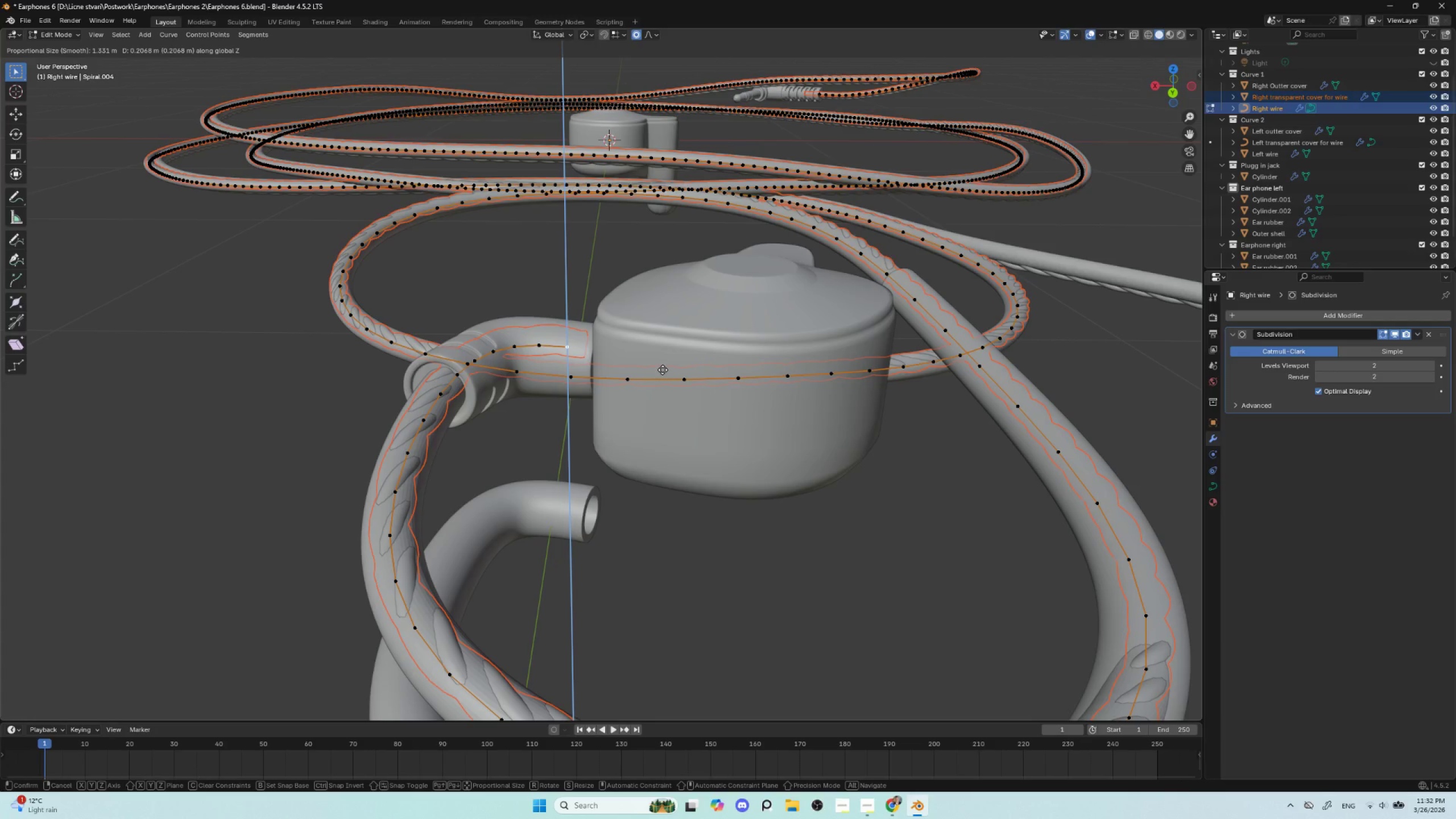 
left_click([663, 370])
 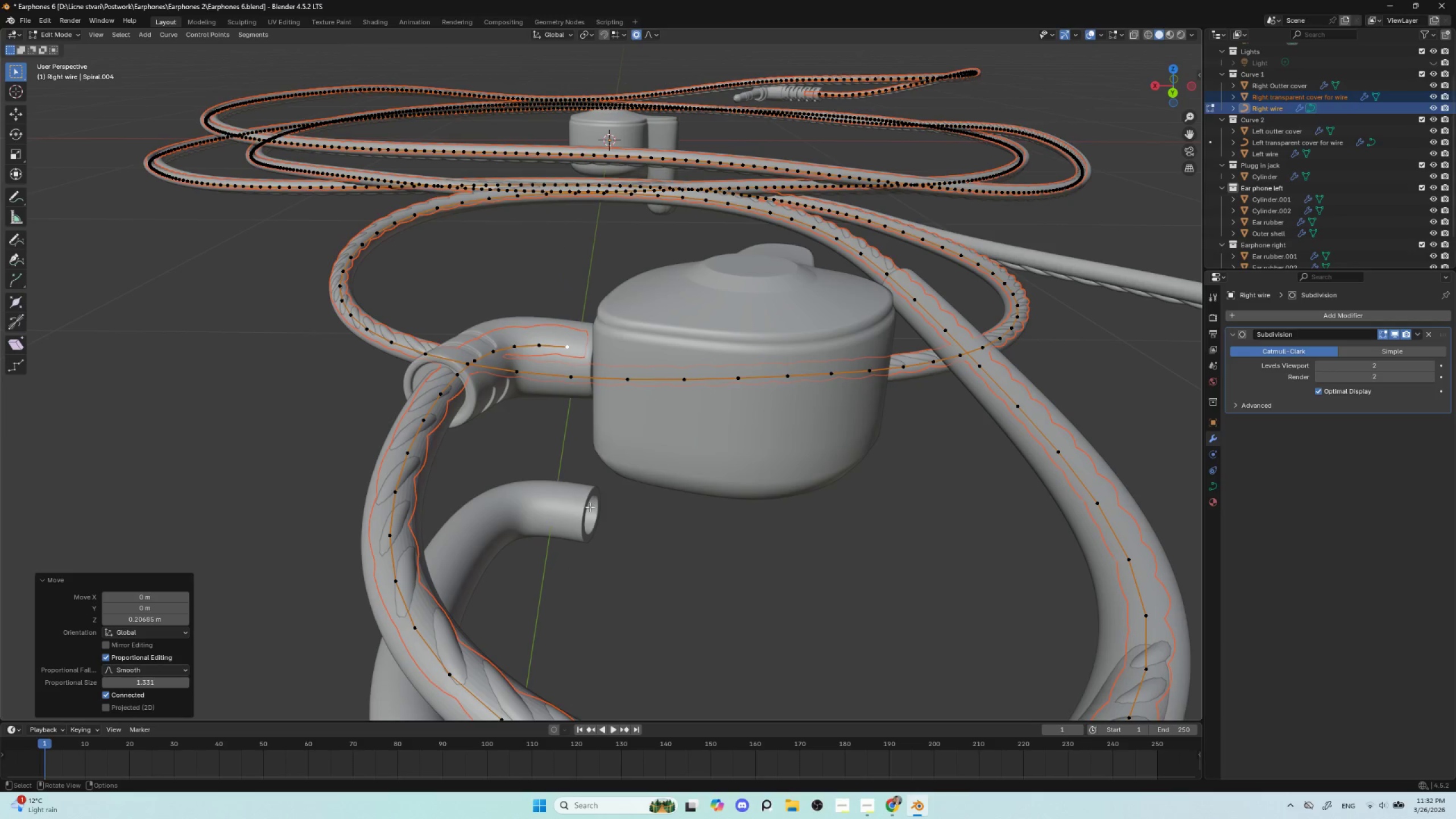 
scroll: coordinate [588, 519], scroll_direction: down, amount: 4.0
 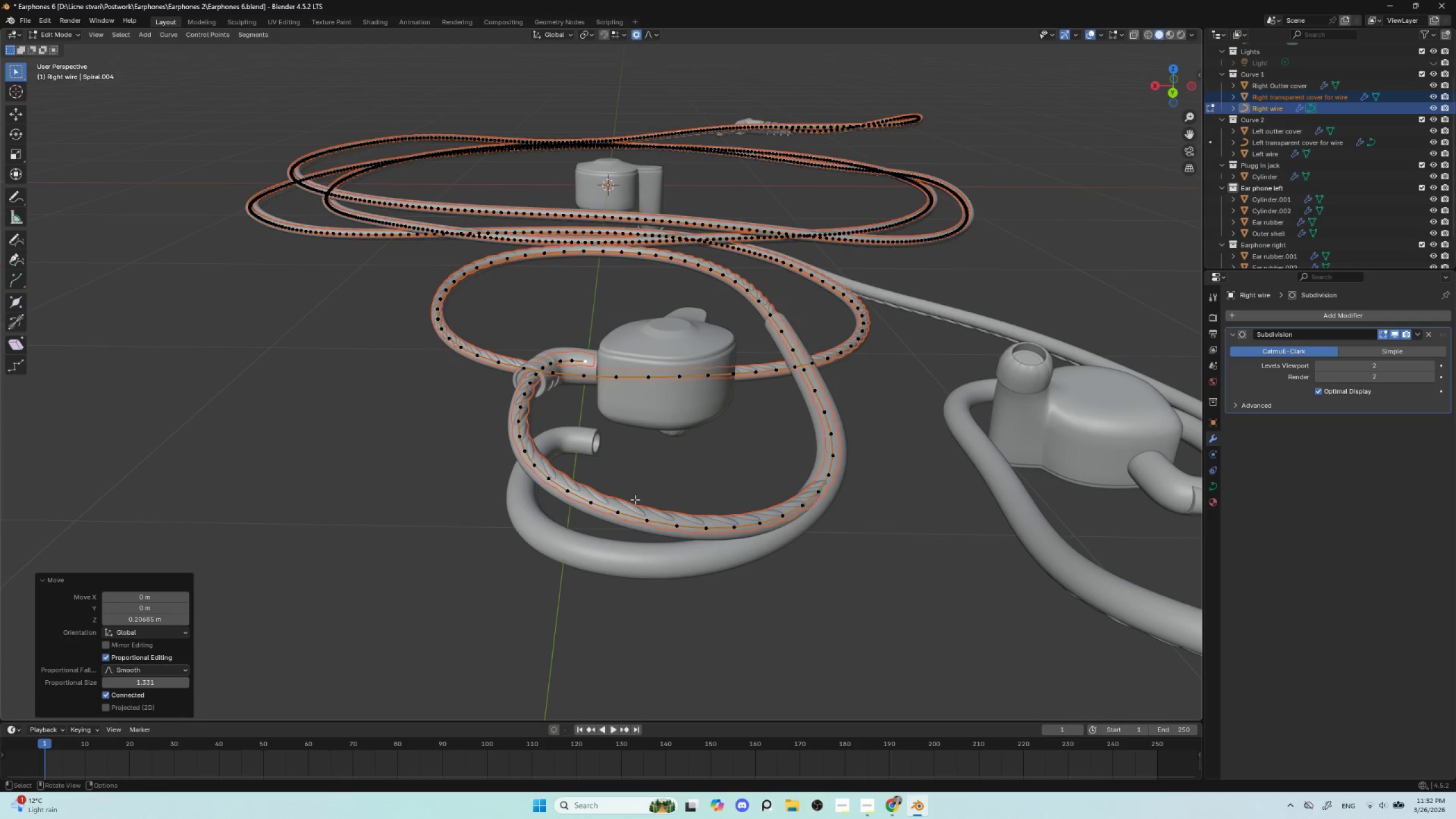 
key(Tab)
 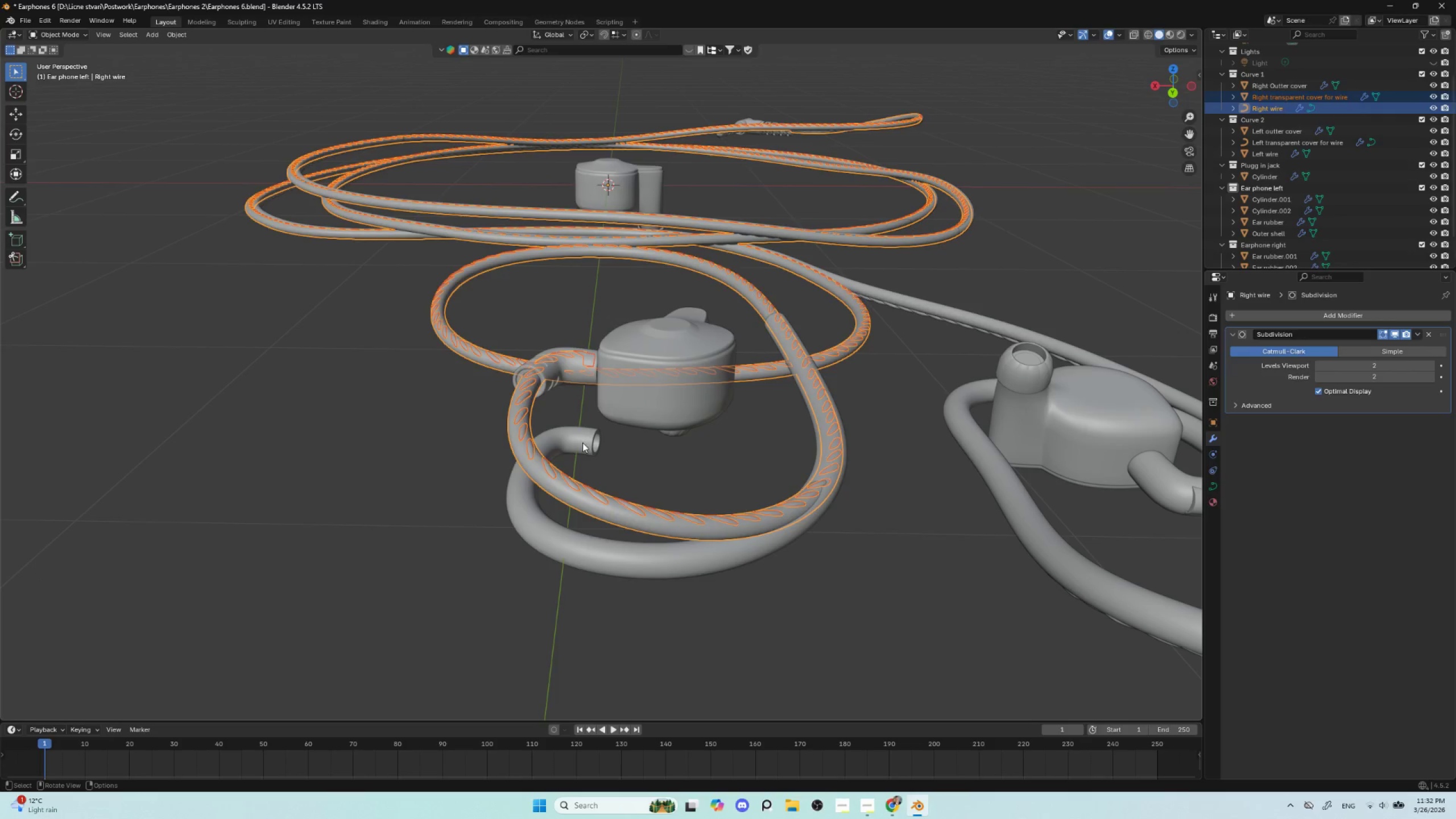 
left_click([582, 440])
 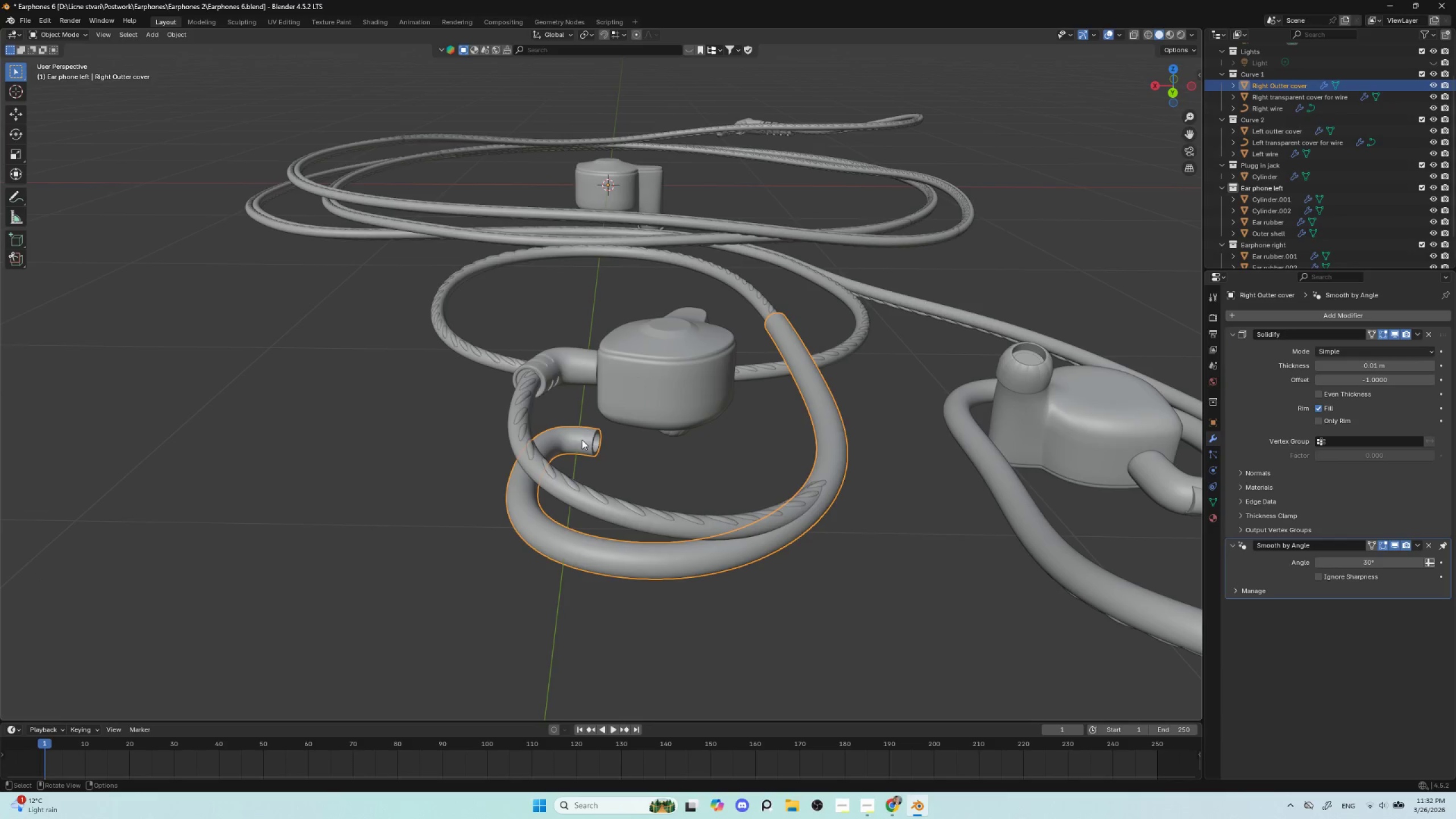 
key(Tab)
 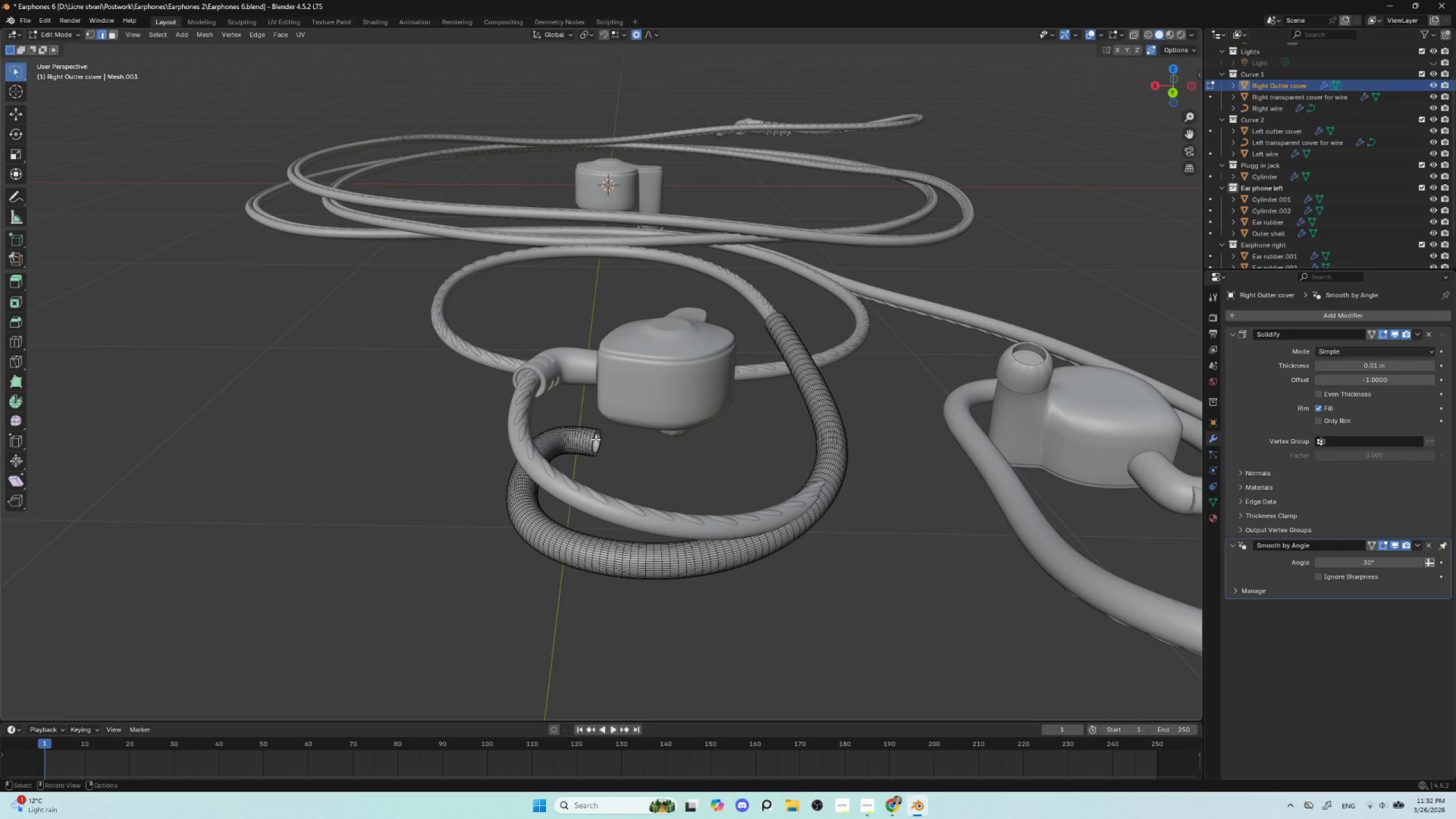 
hold_key(key=AltLeft, duration=0.95)
left_click([591, 440])
 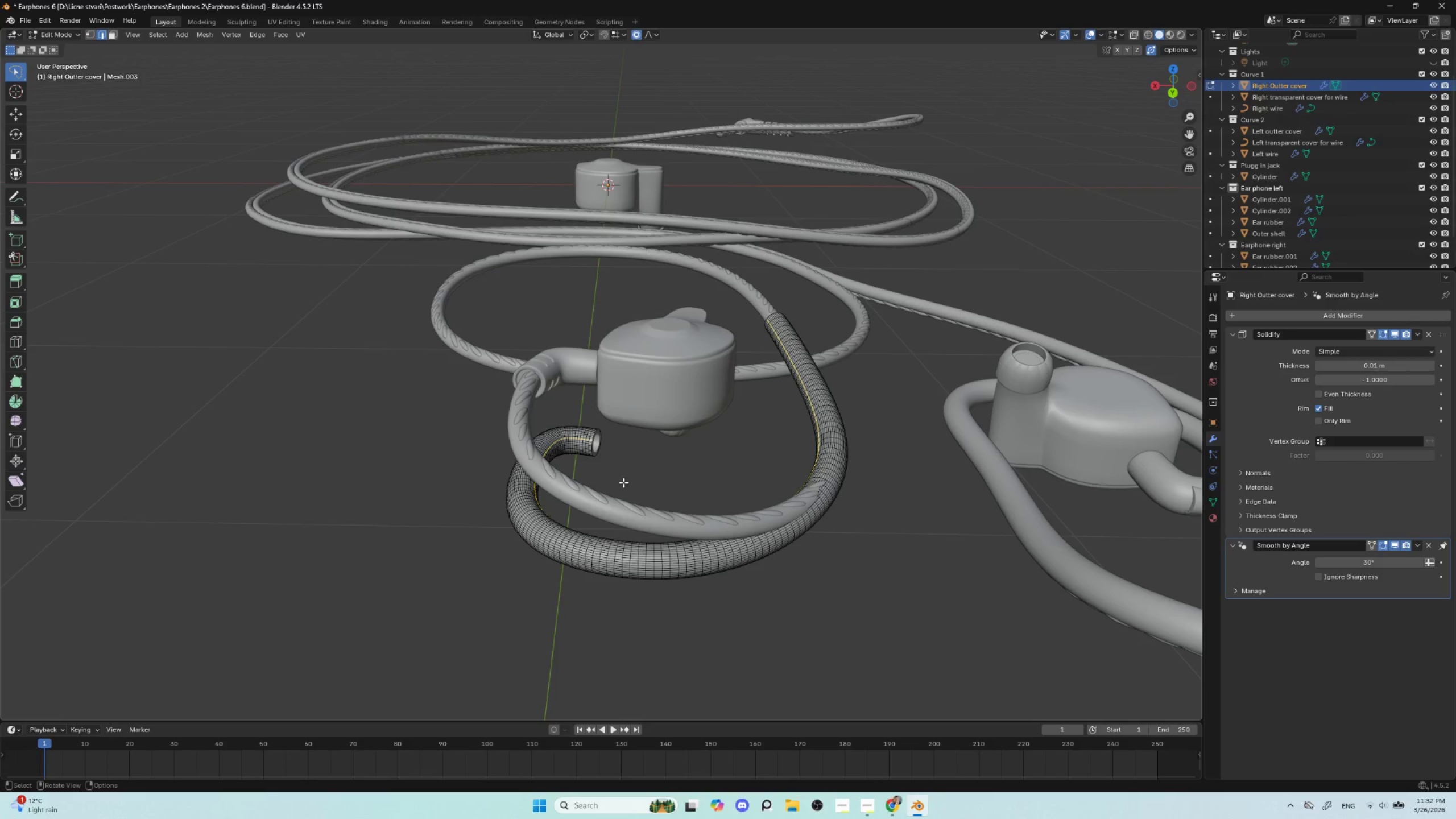 
hold_key(key=AltLeft, duration=1.5)
 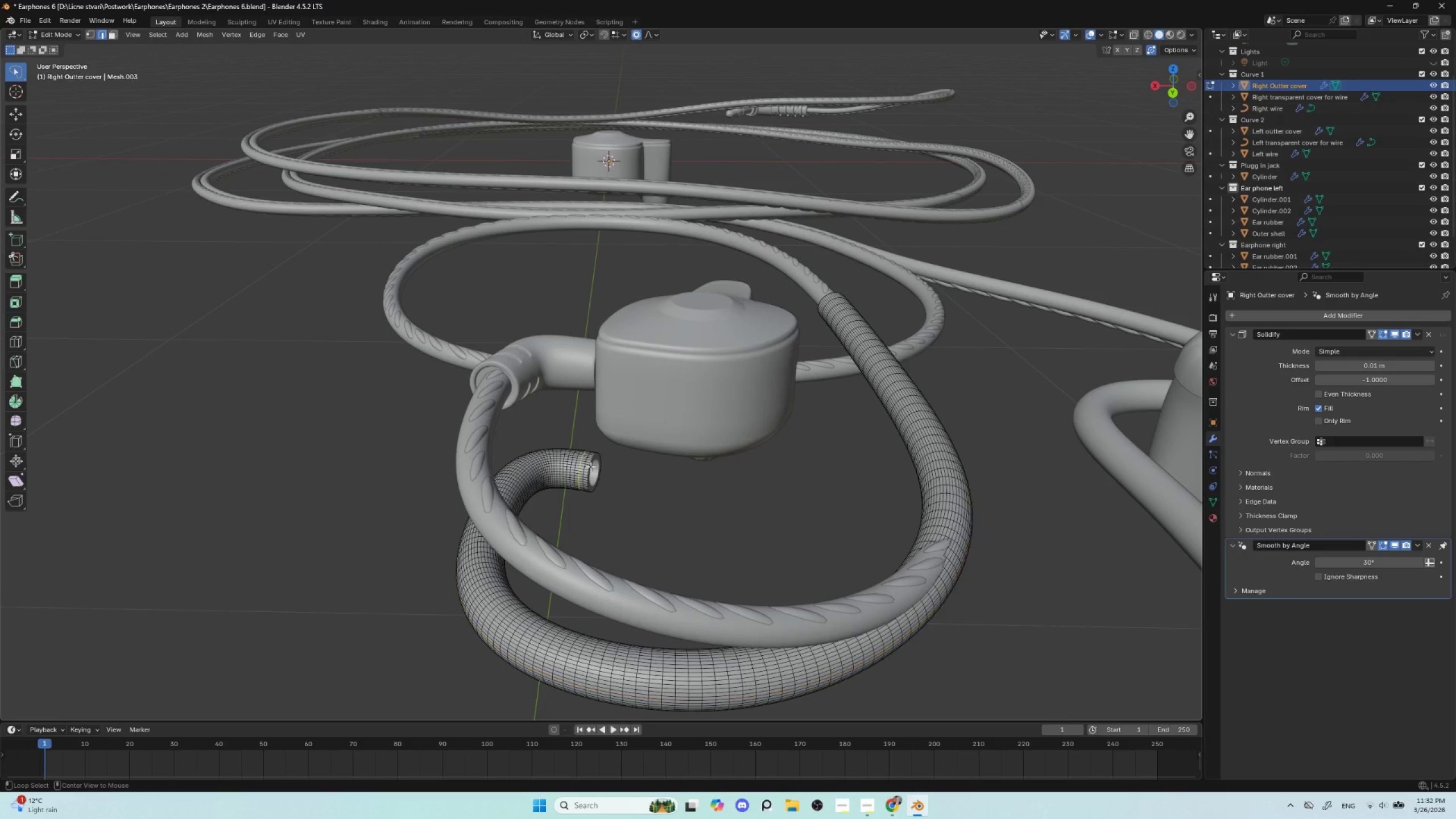 
scroll: coordinate [623, 483], scroll_direction: up, amount: 2.0
 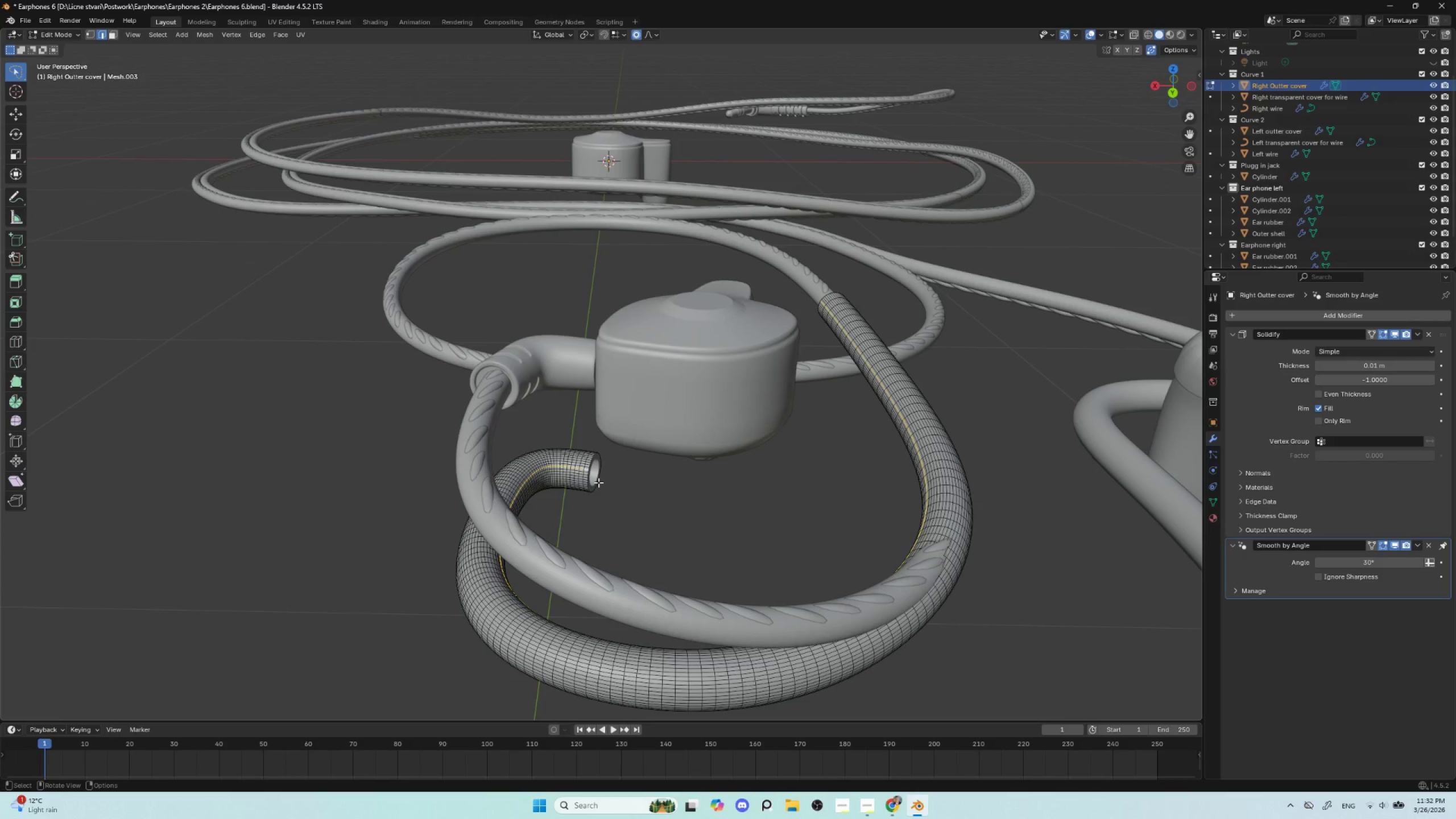 
left_click([592, 461])
 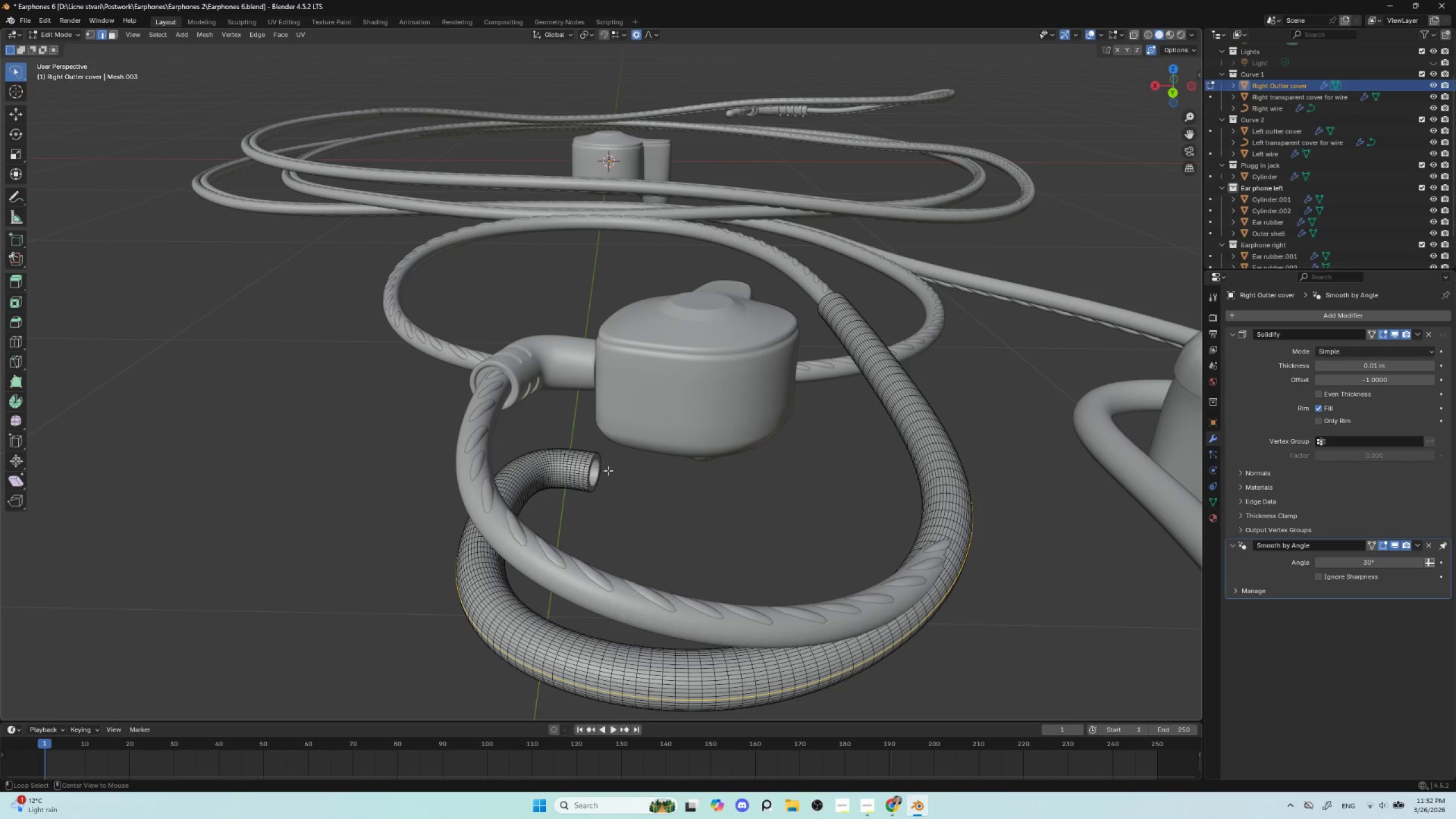 
hold_key(key=AltLeft, duration=1.52)
left_click([590, 466])
 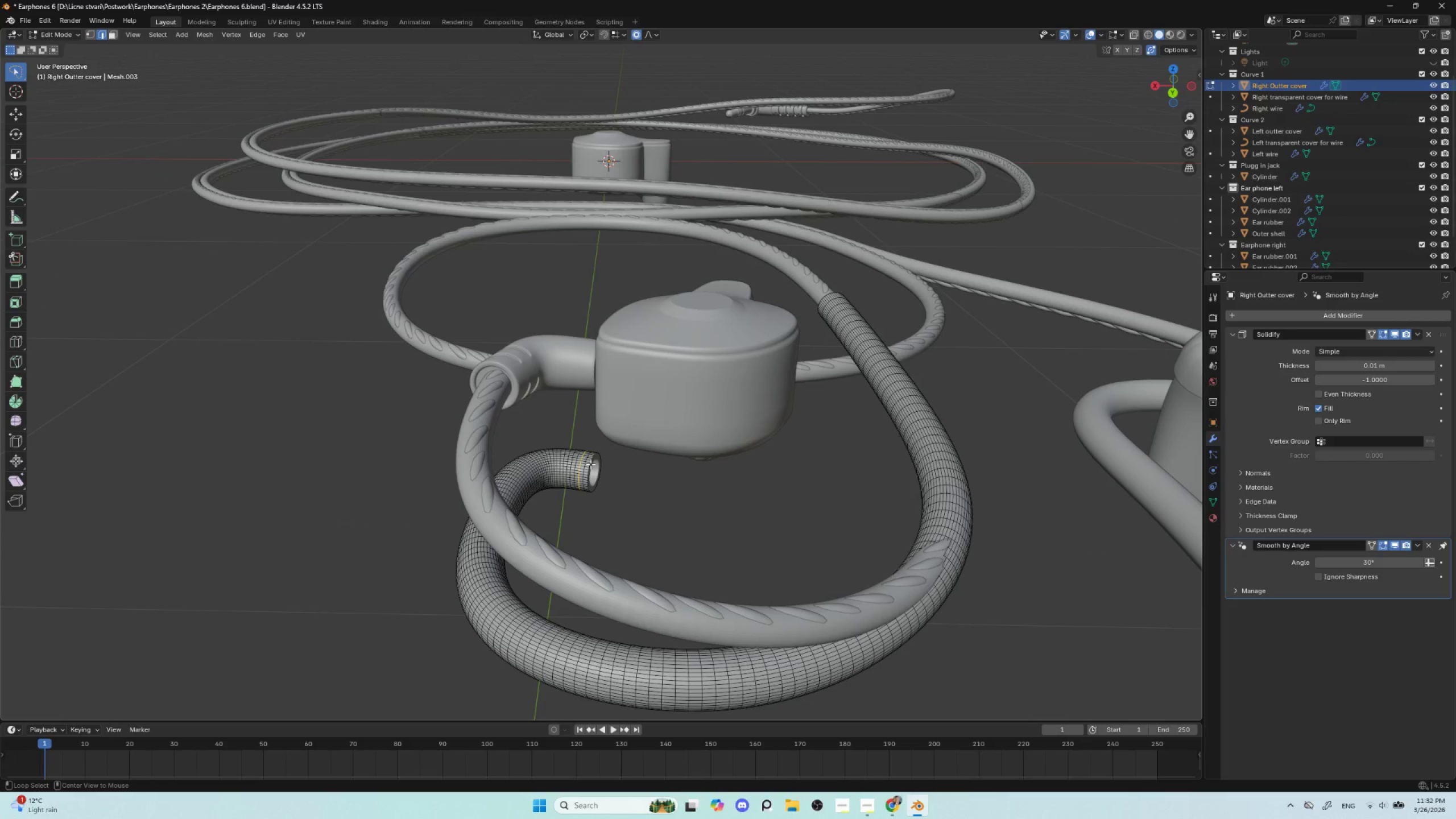 
left_click([590, 464])
 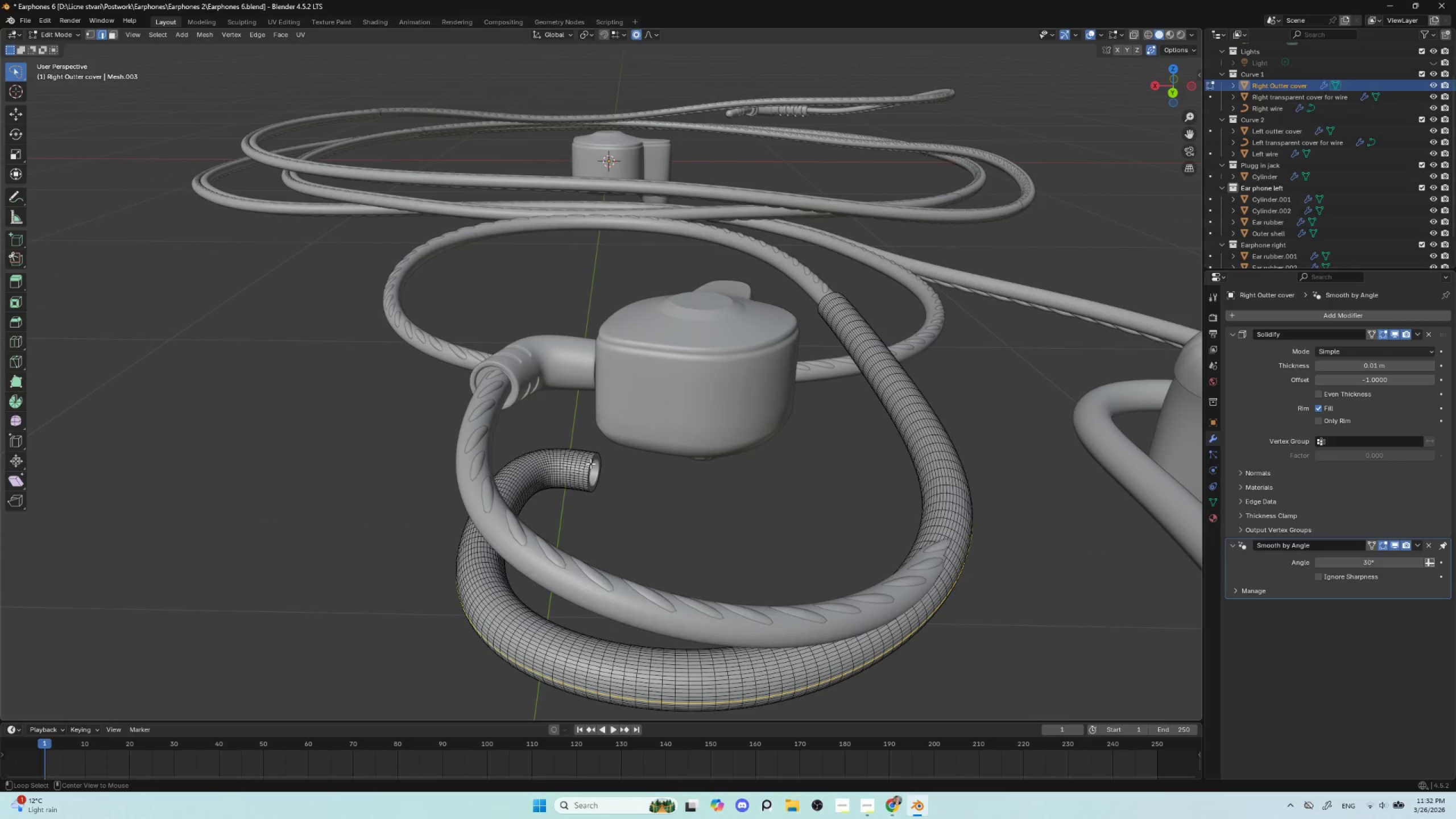 
hold_key(key=AltLeft, duration=1.52)
left_click([588, 460])
 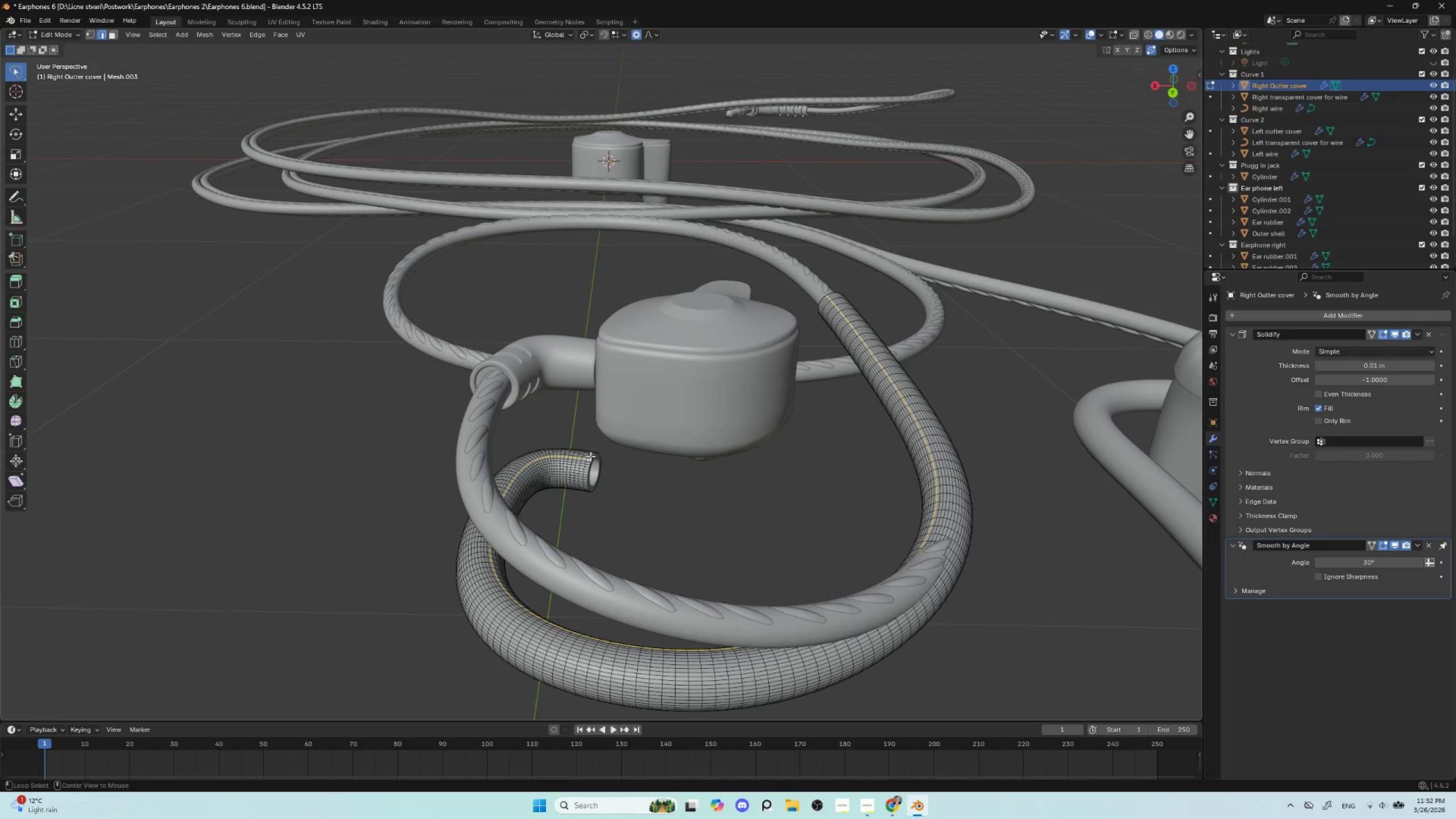 
left_click([590, 456])
 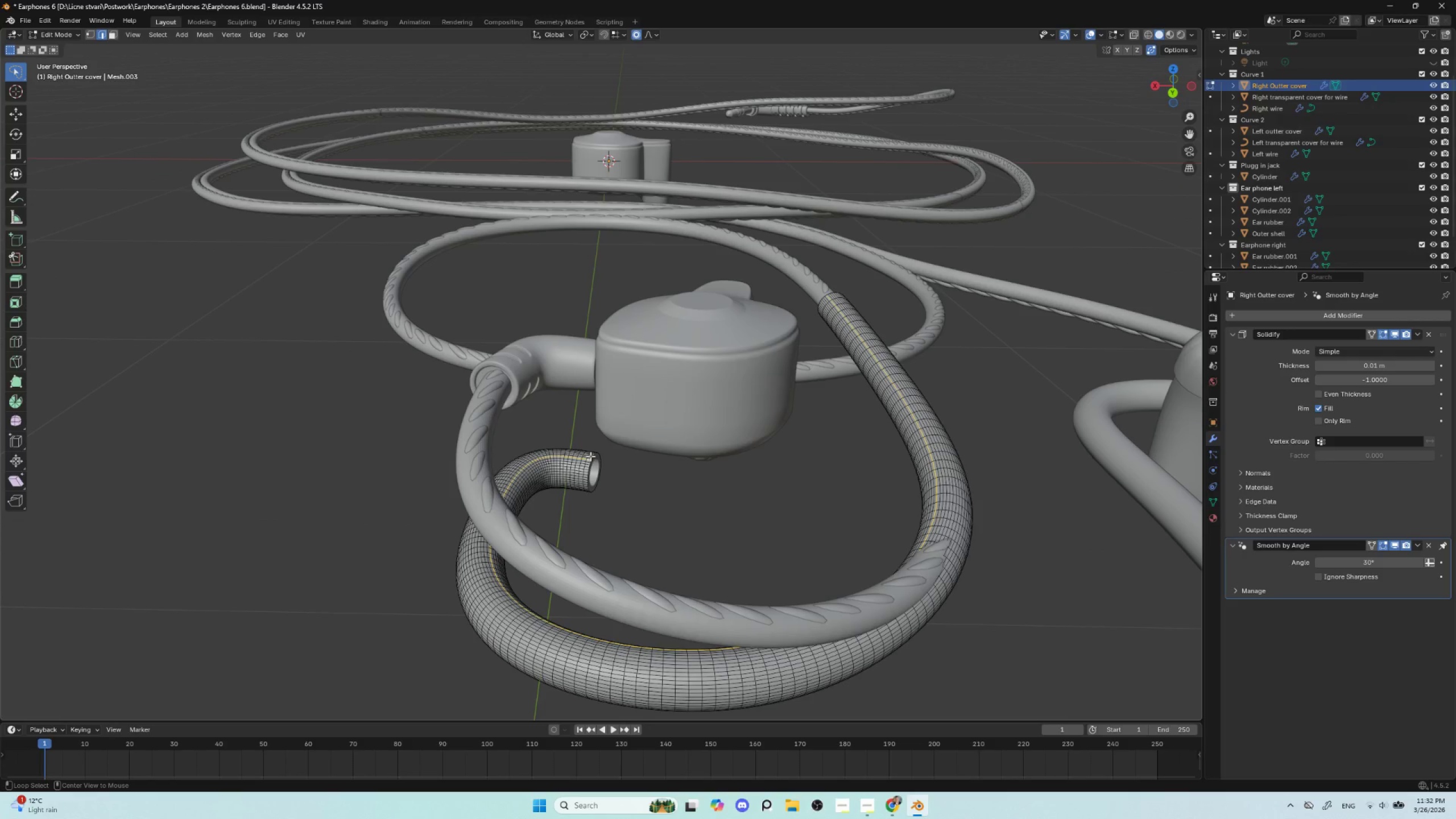 
hold_key(key=AltLeft, duration=1.51)
left_click([592, 460])
 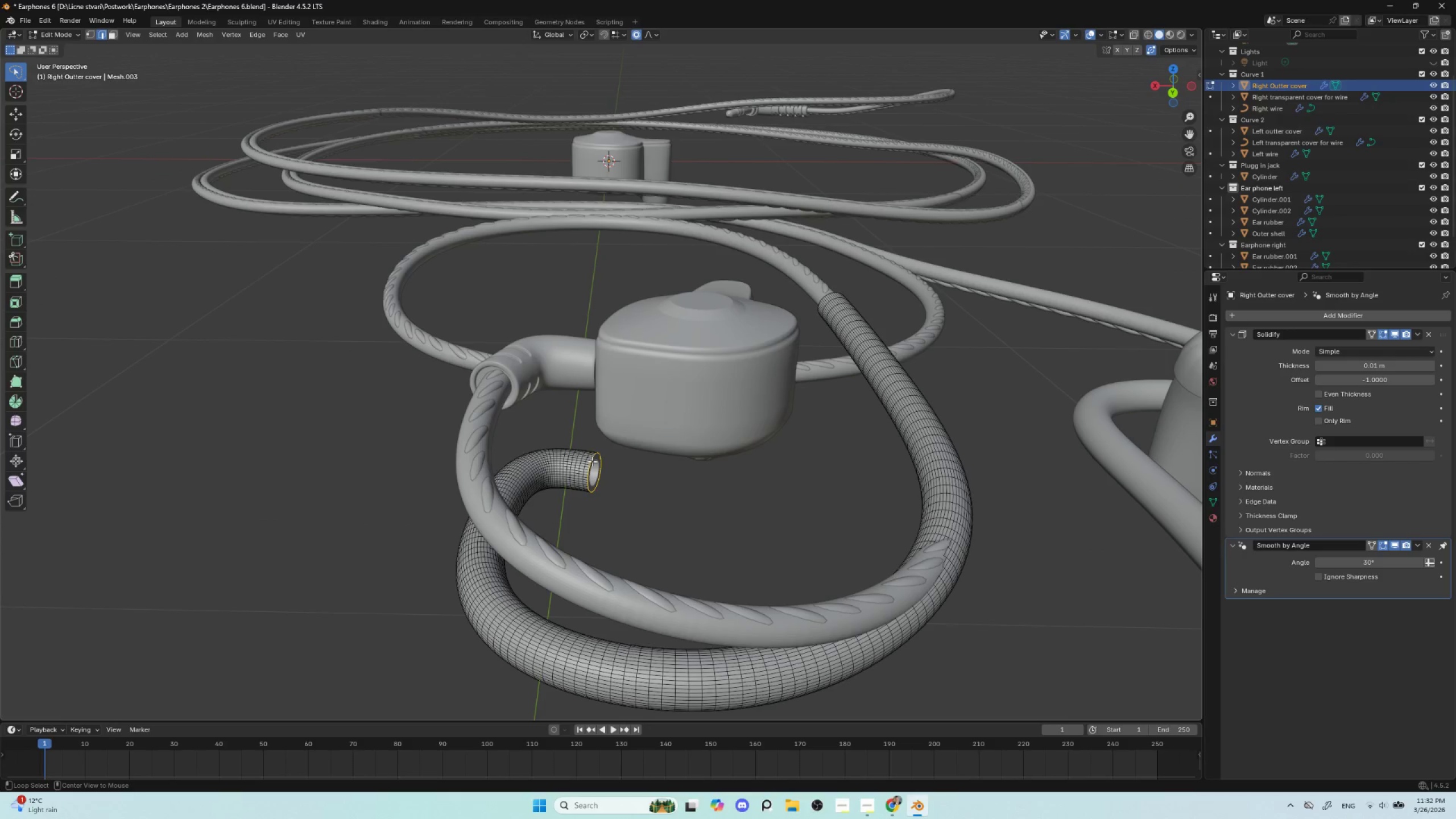 
key(Alt+AltLeft)
 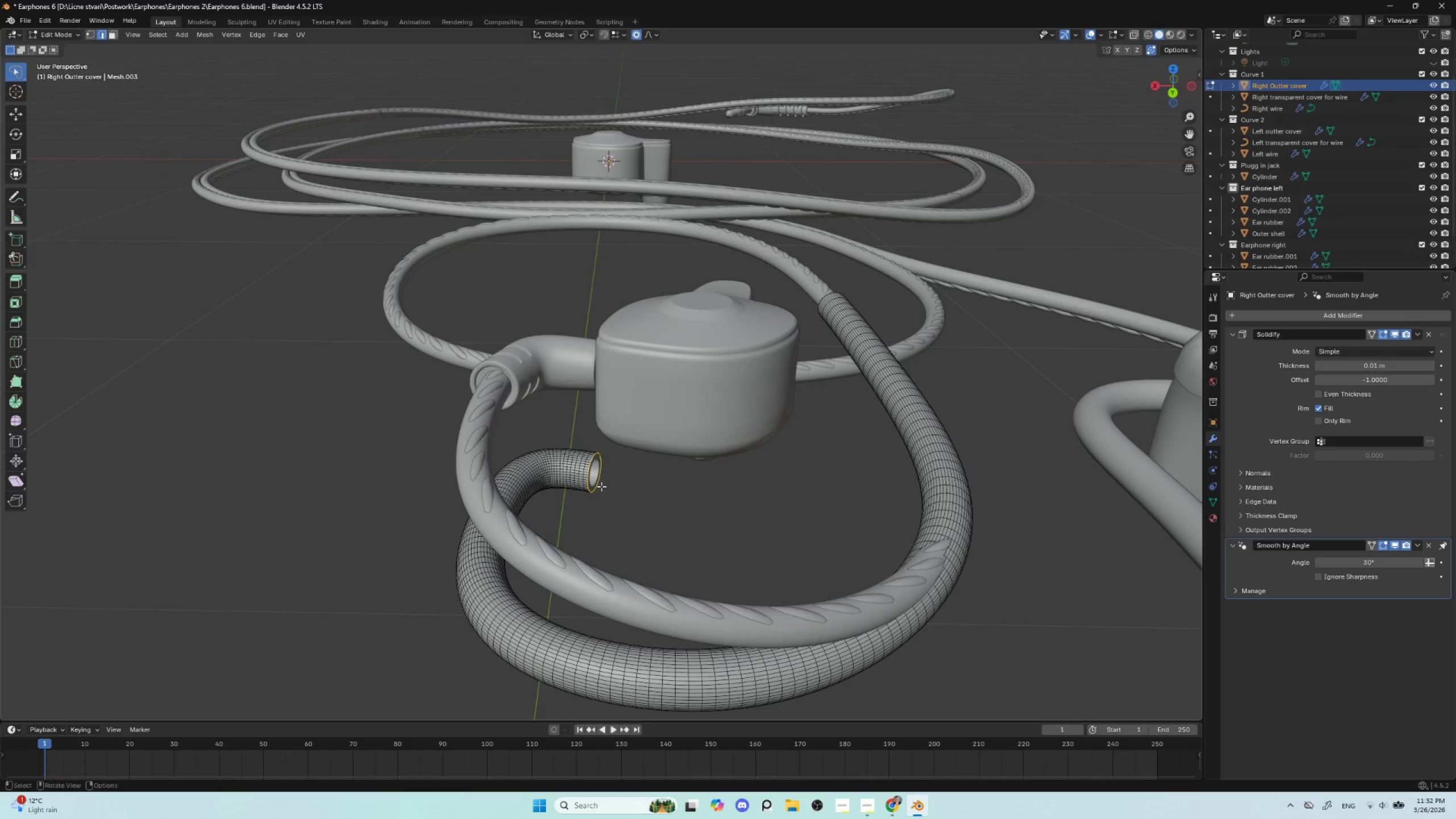 
key(Alt+AltLeft)
 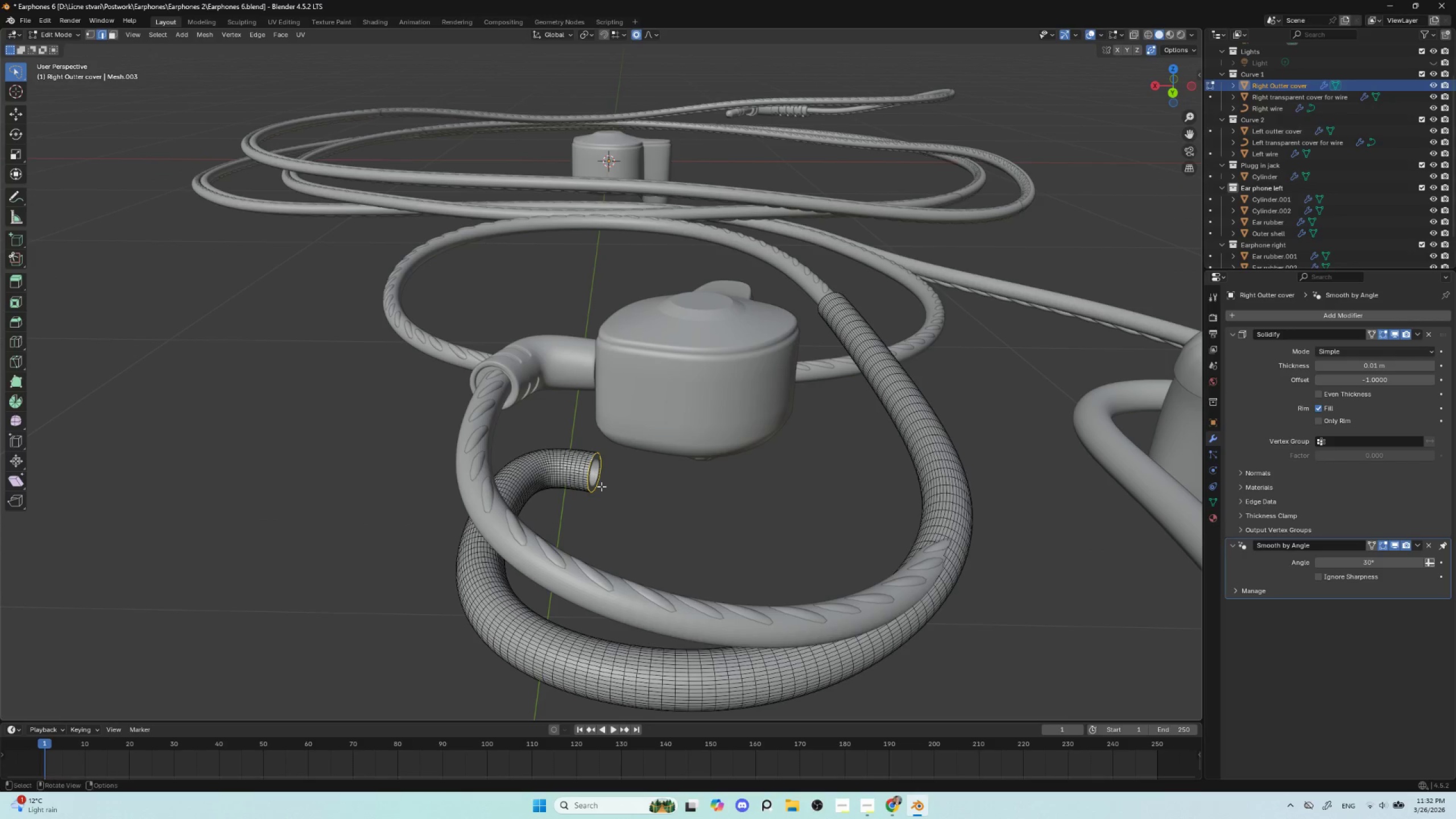 
type(gz)
 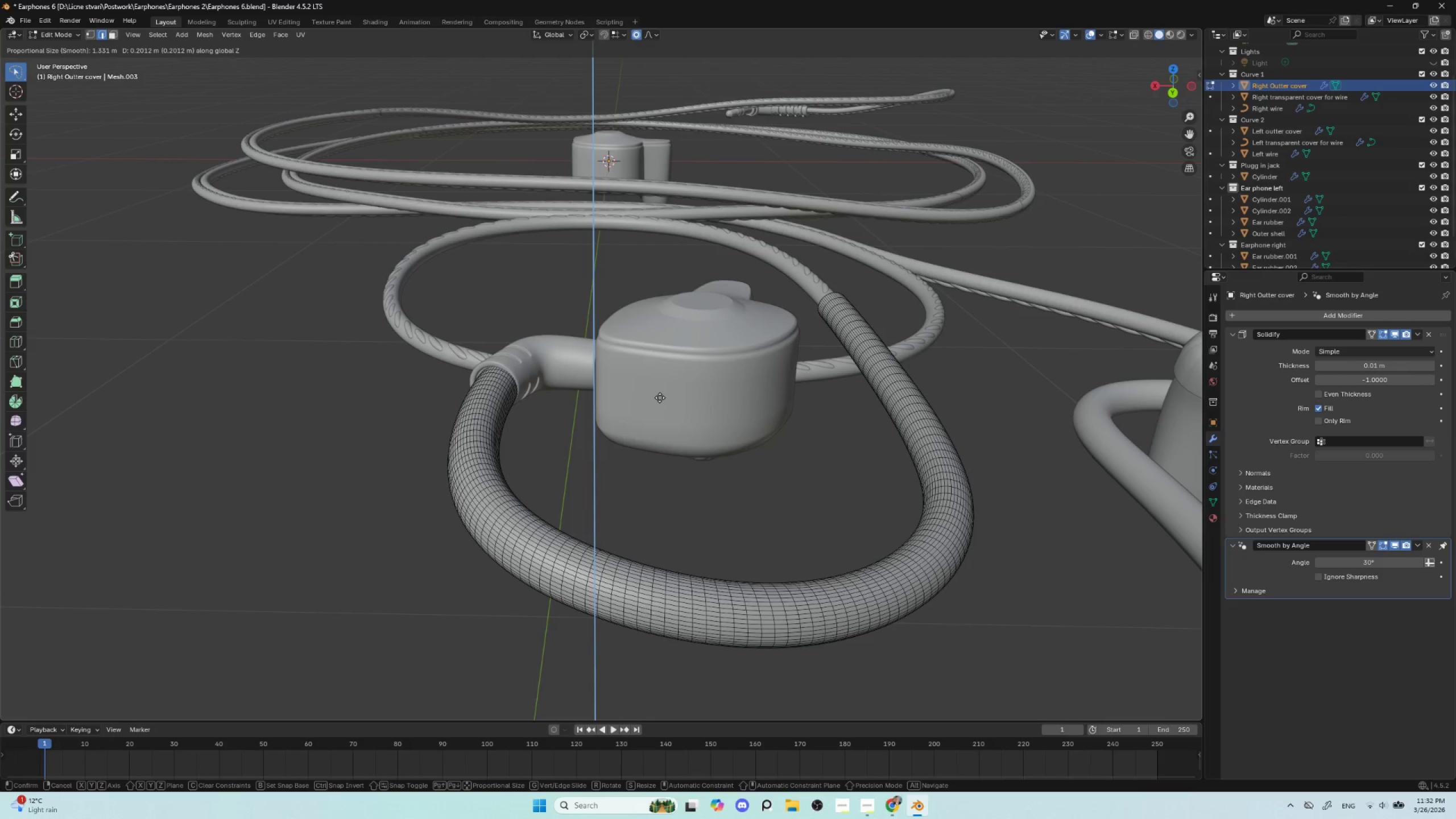 
wait(5.16)
 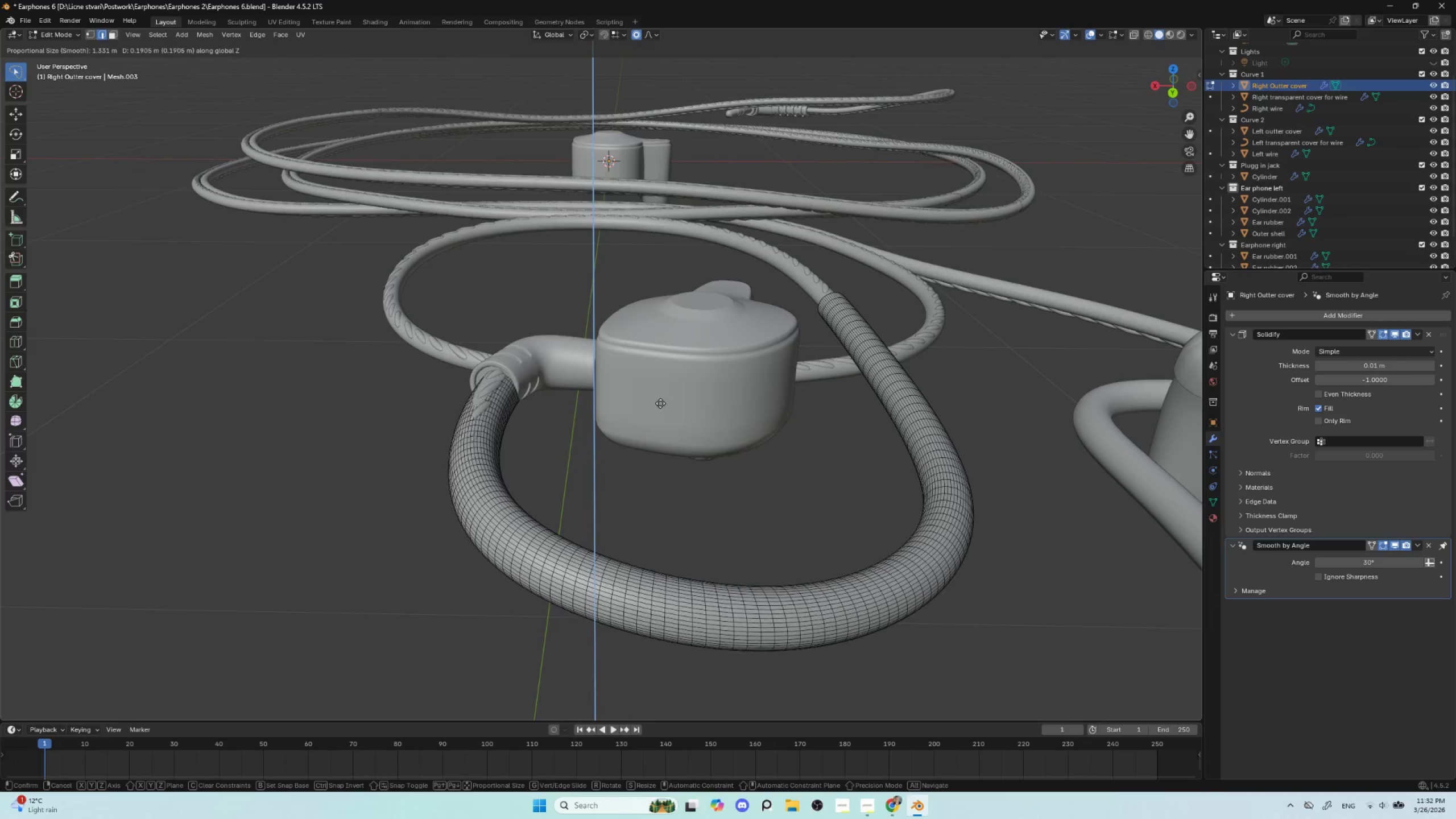 
left_click([660, 398])
 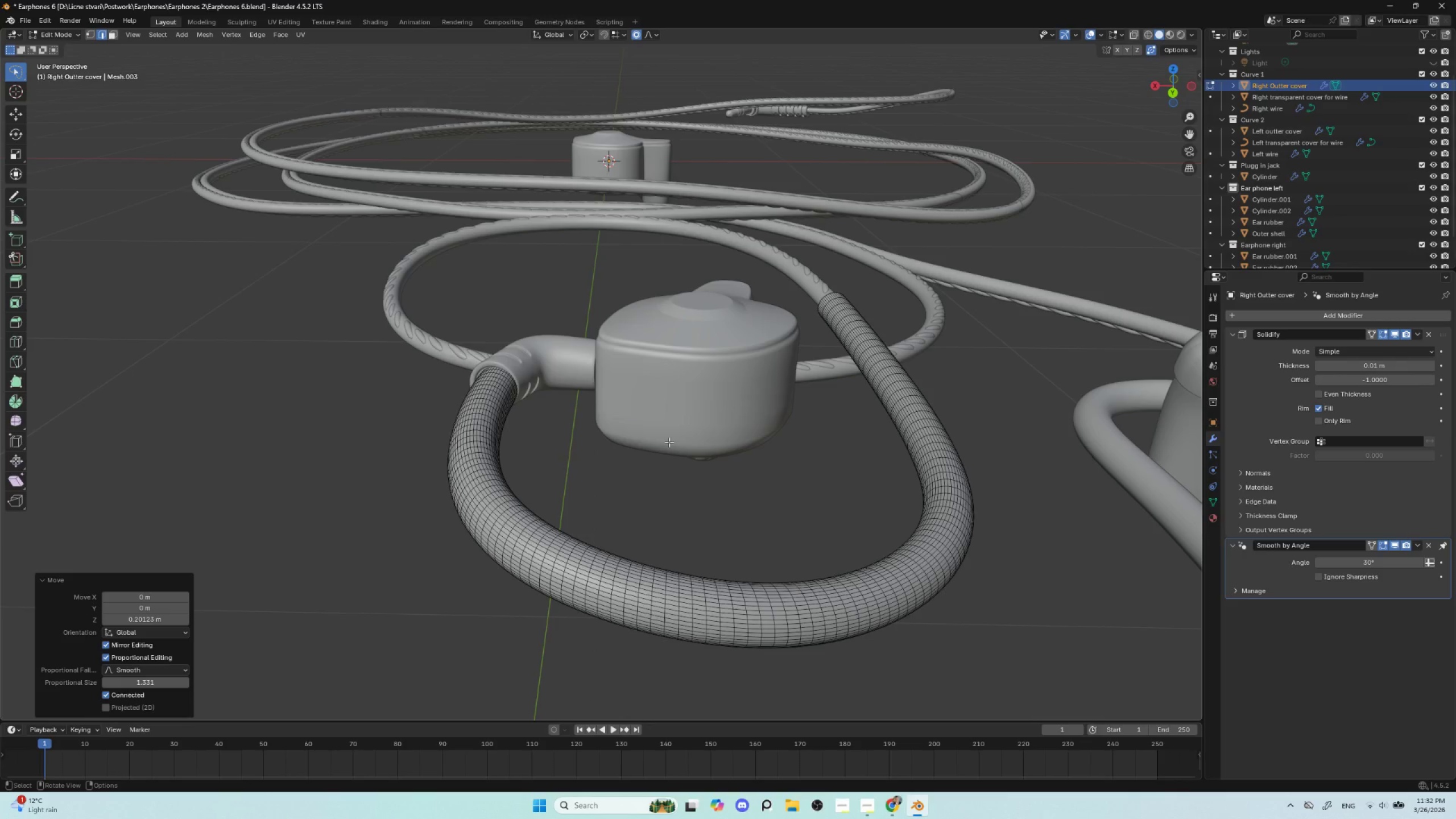 
scroll: coordinate [737, 510], scroll_direction: up, amount: 4.0
 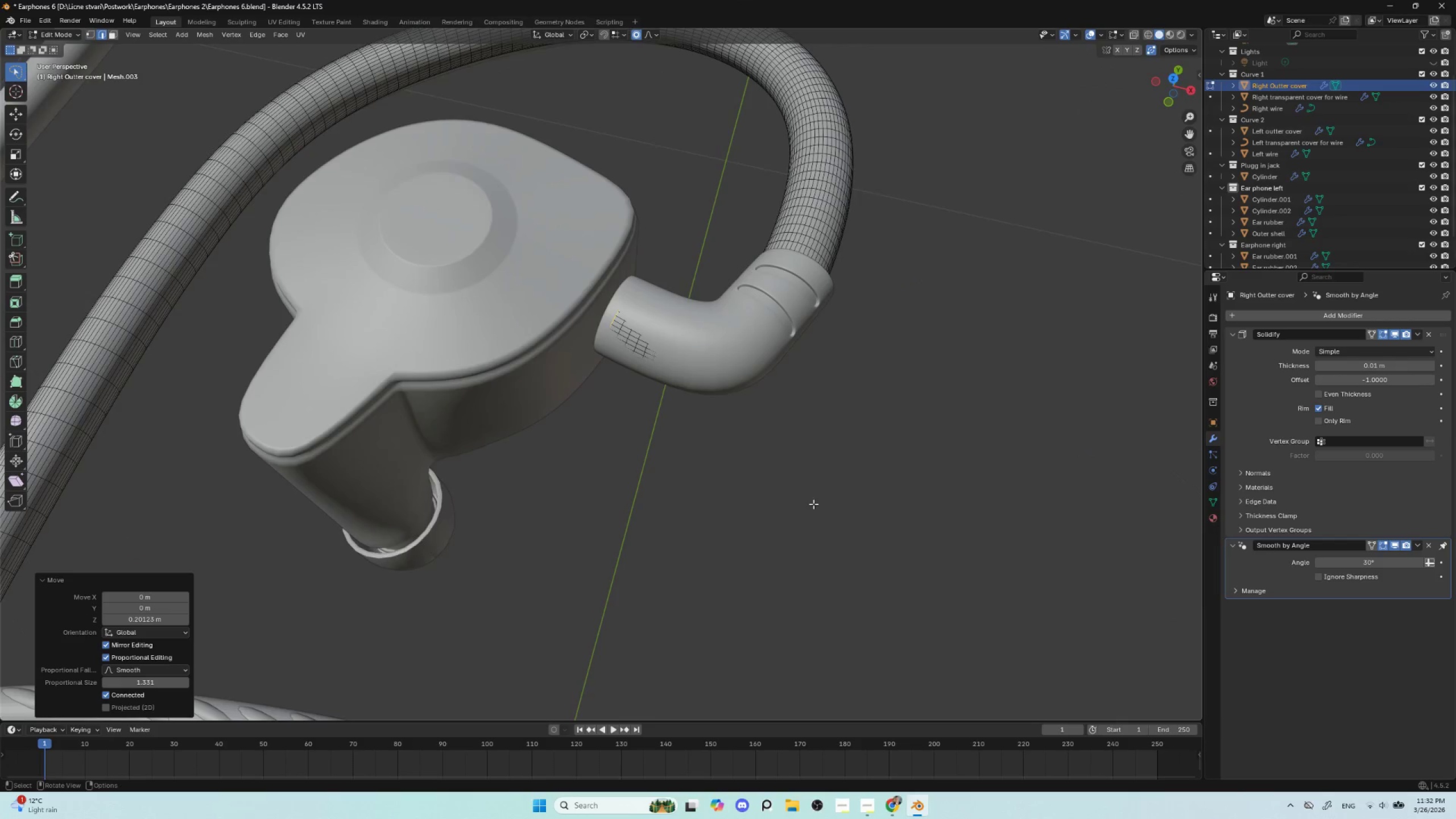 
key(Control+NumpadAdd)
 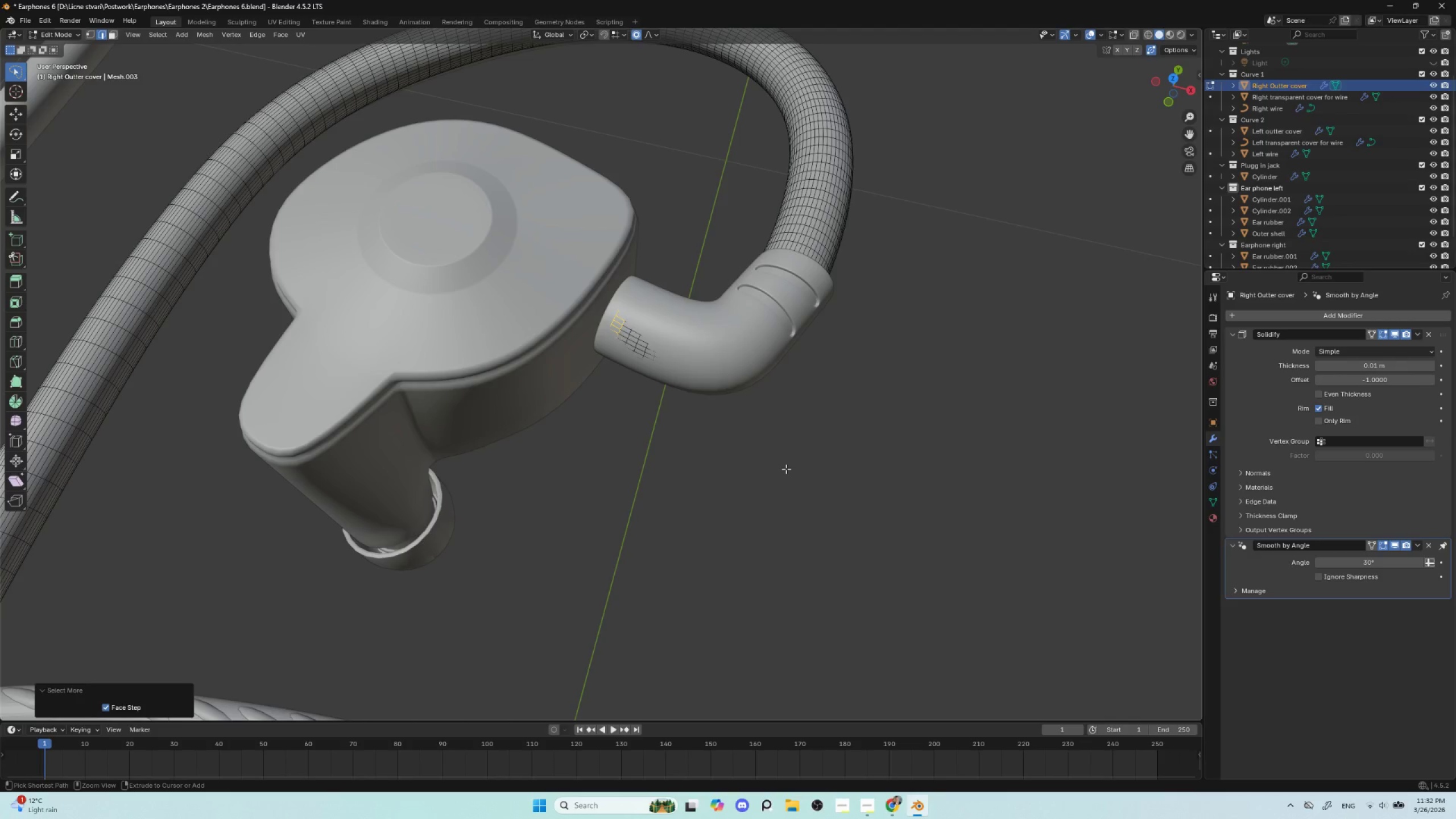 
key(Control+NumpadAdd)
 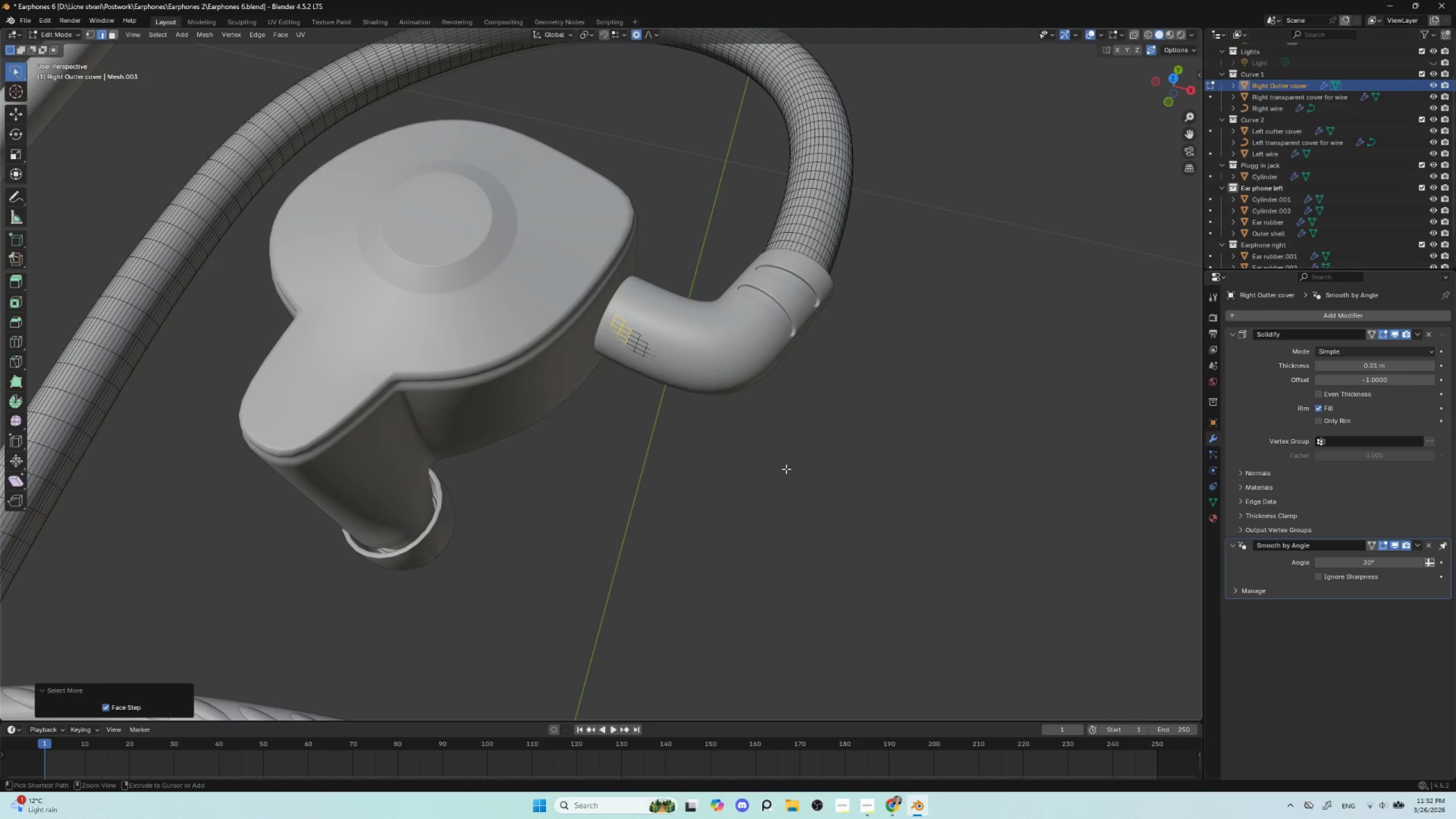 
key(Control+NumpadAdd)
 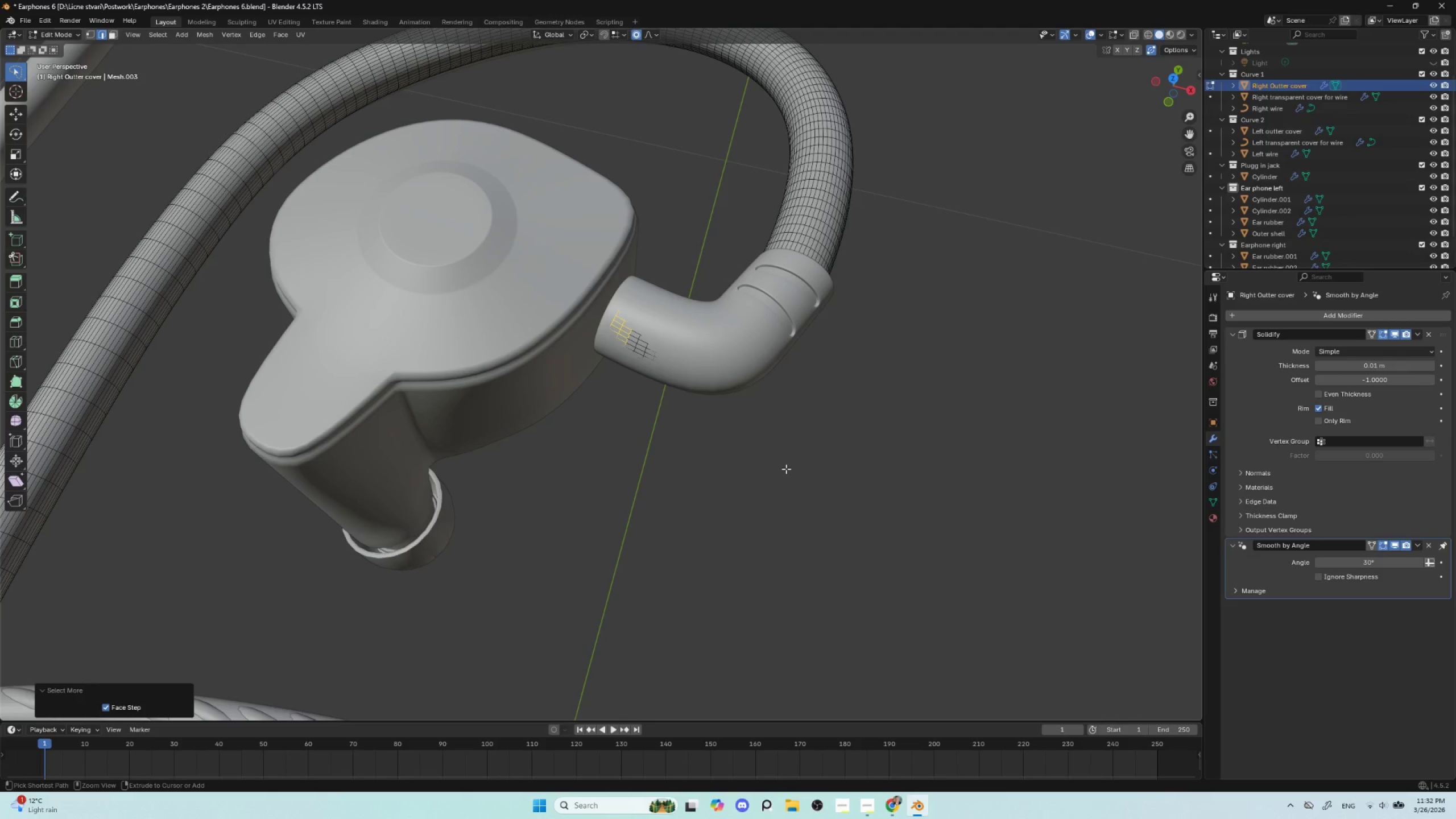 
key(Control+NumpadAdd)
 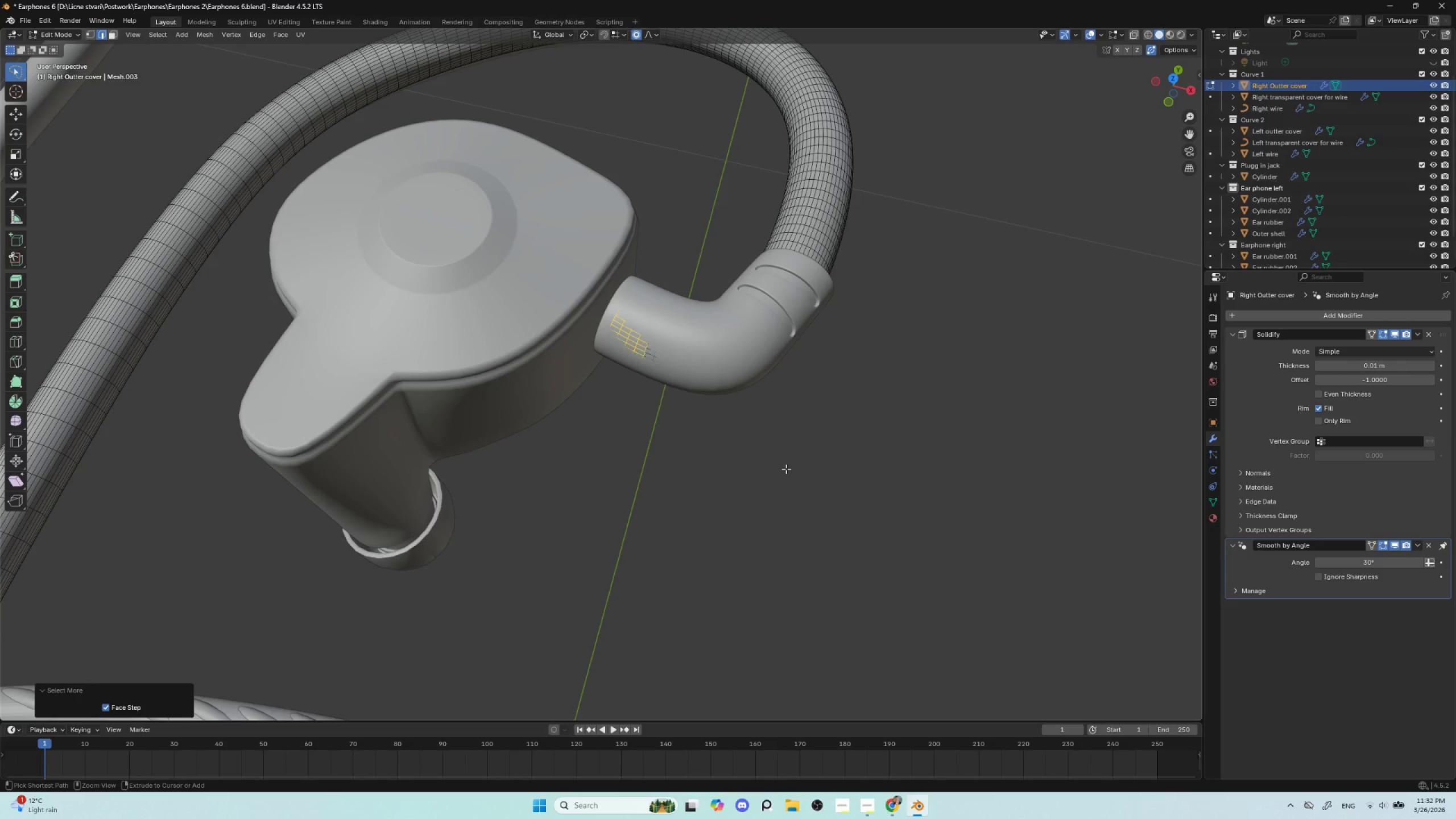 
key(Control+NumpadAdd)
 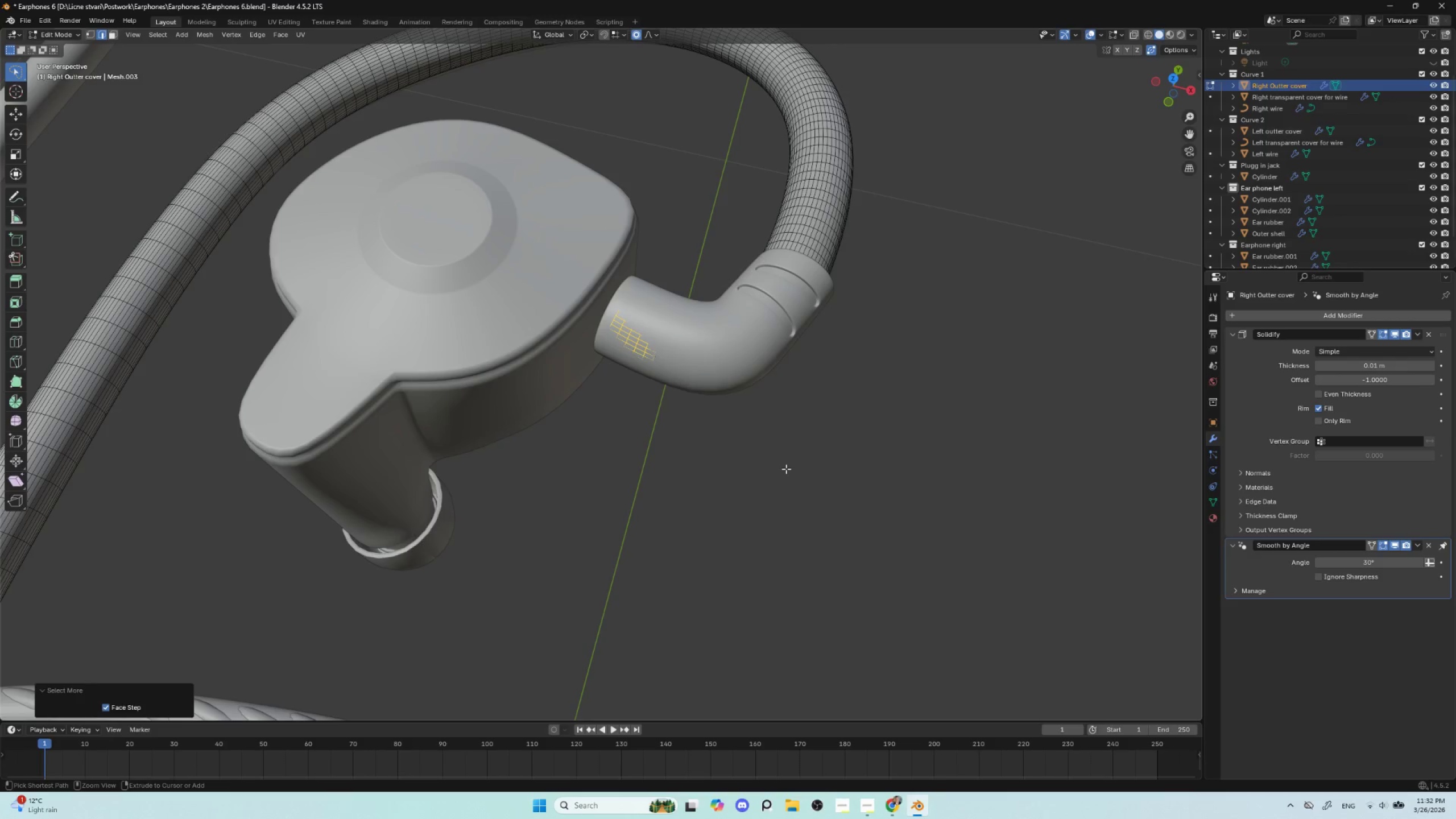 
key(Control+NumpadAdd)
 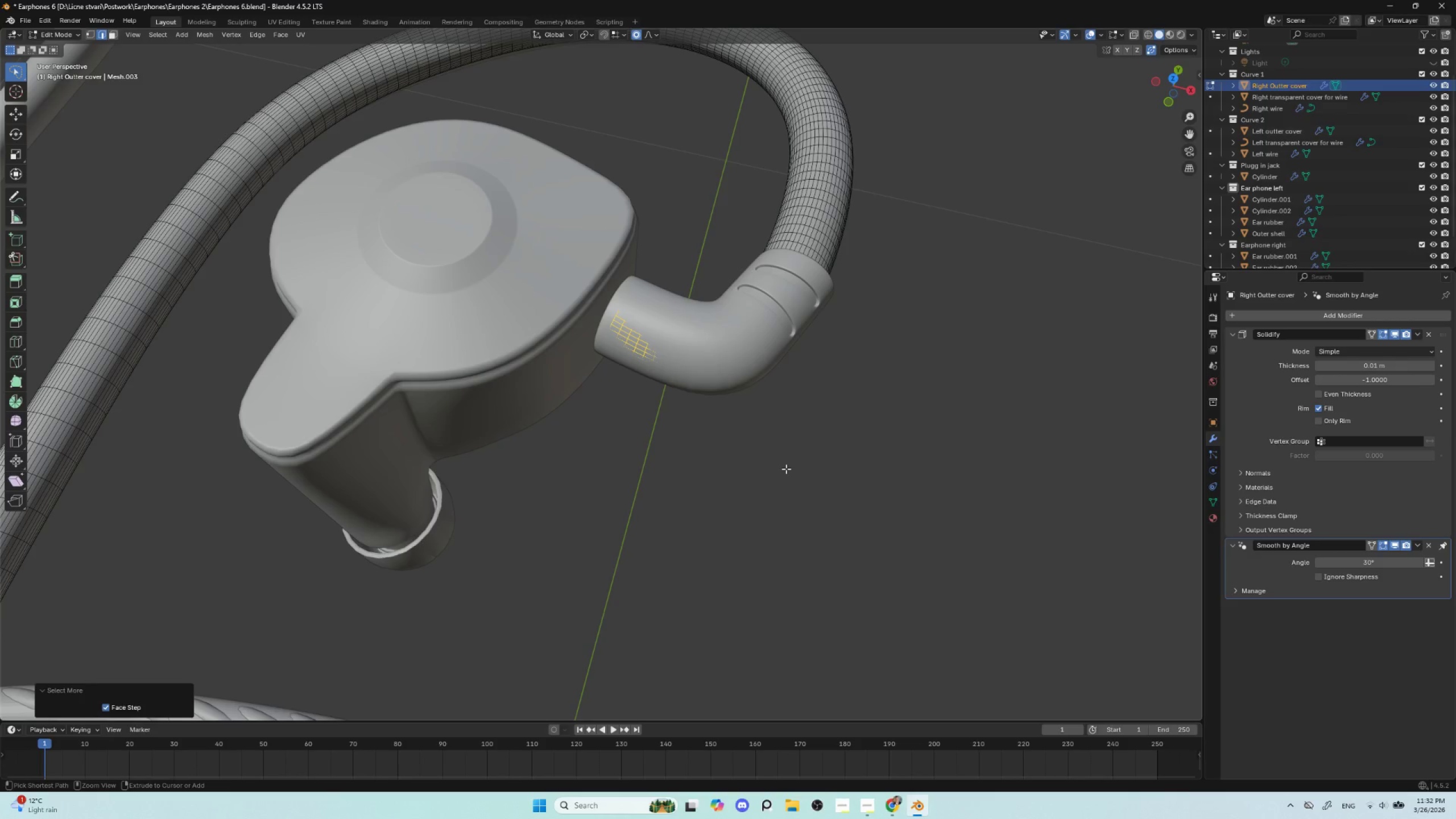 
key(Control+NumpadAdd)
 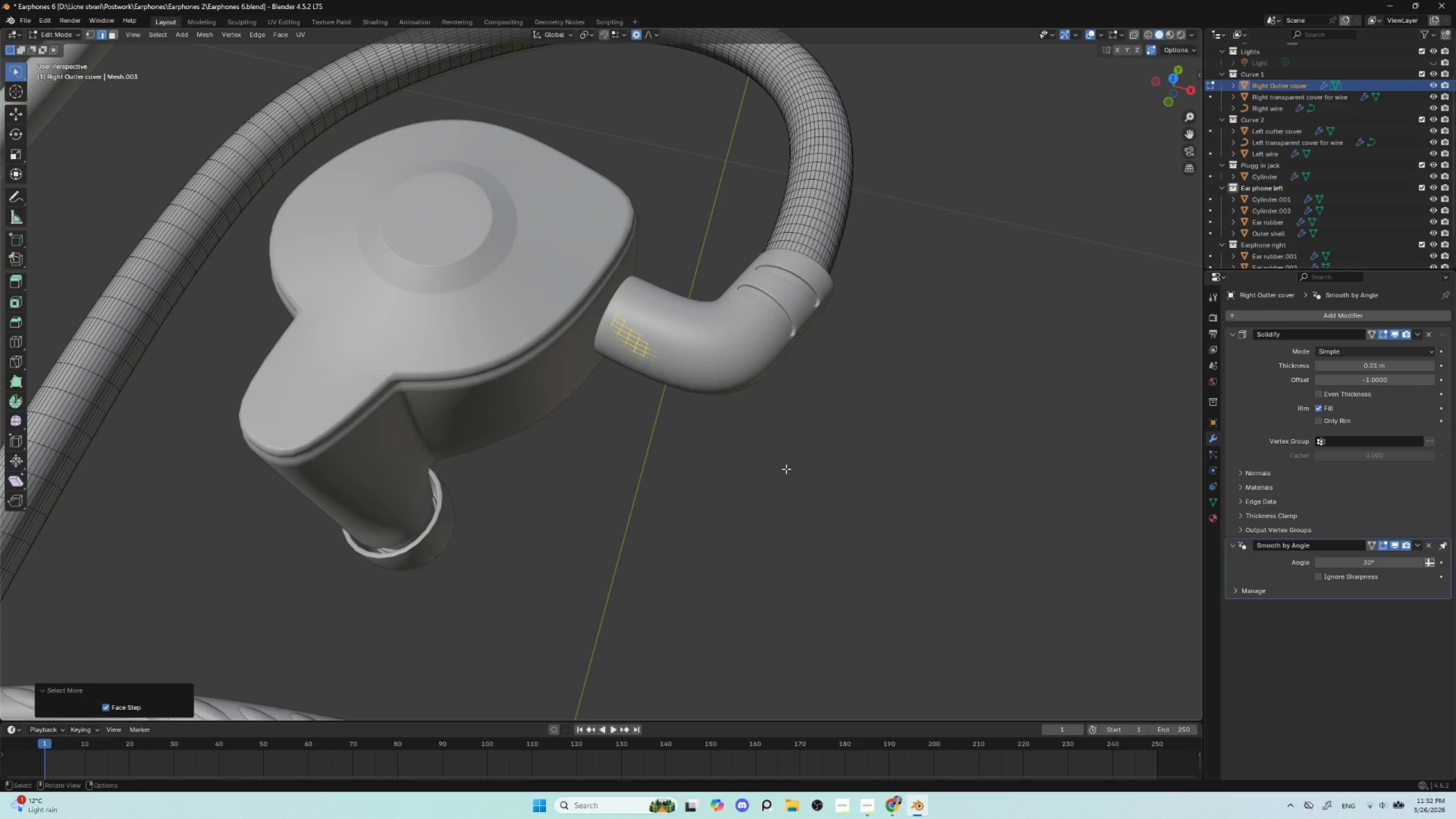 
key(Delete)
 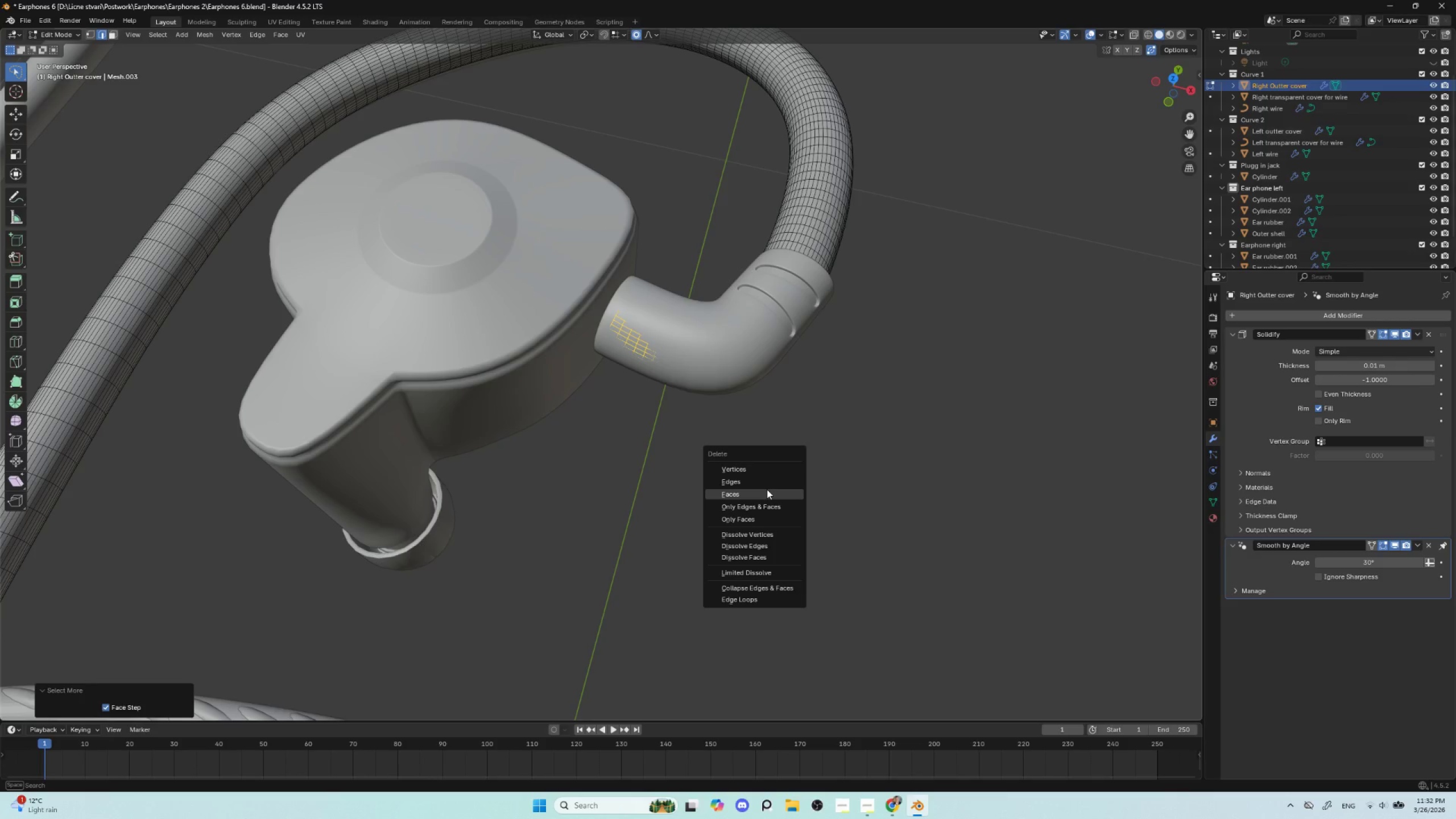 
left_click([767, 489])
 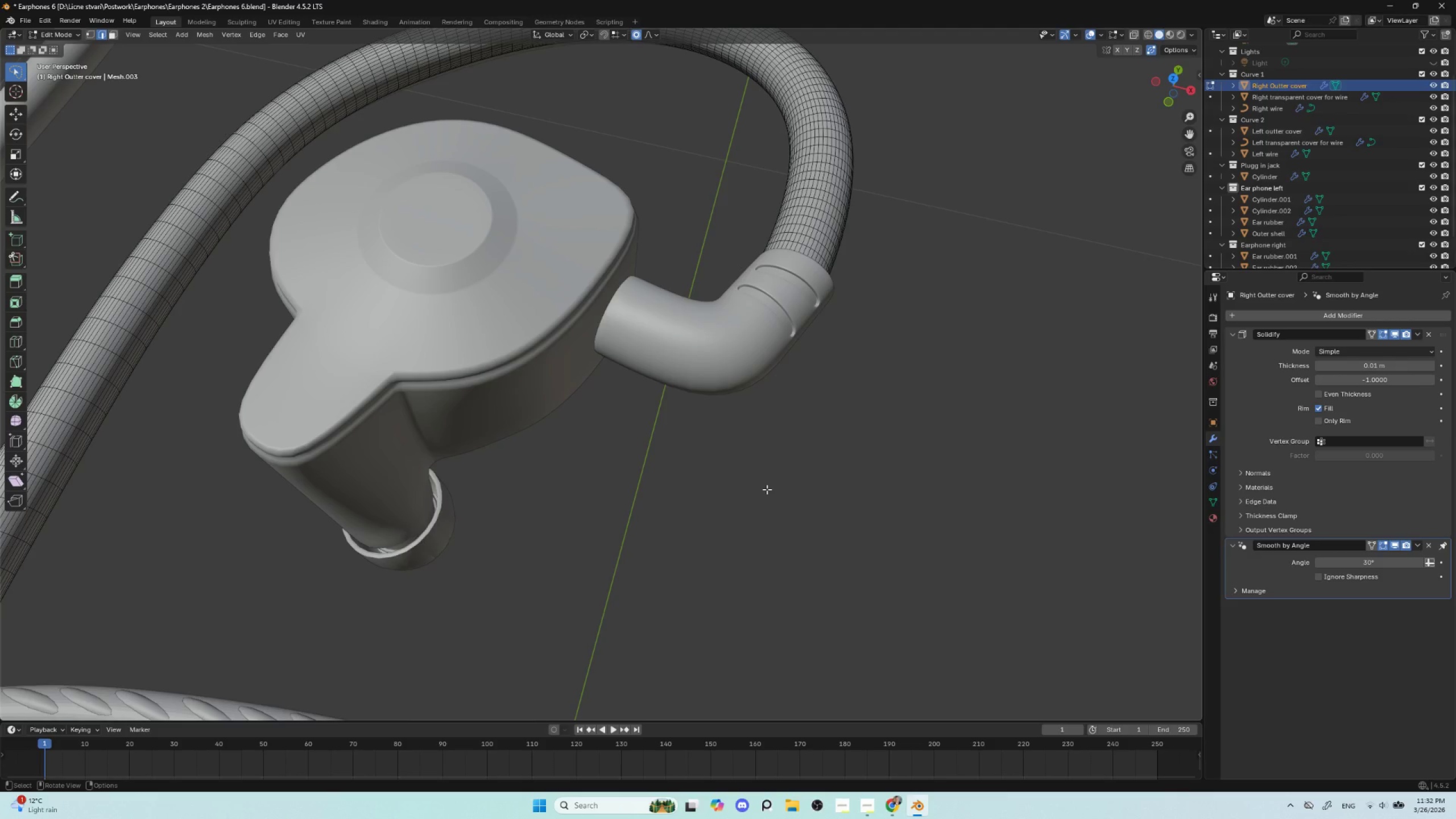 
key(Tab)
 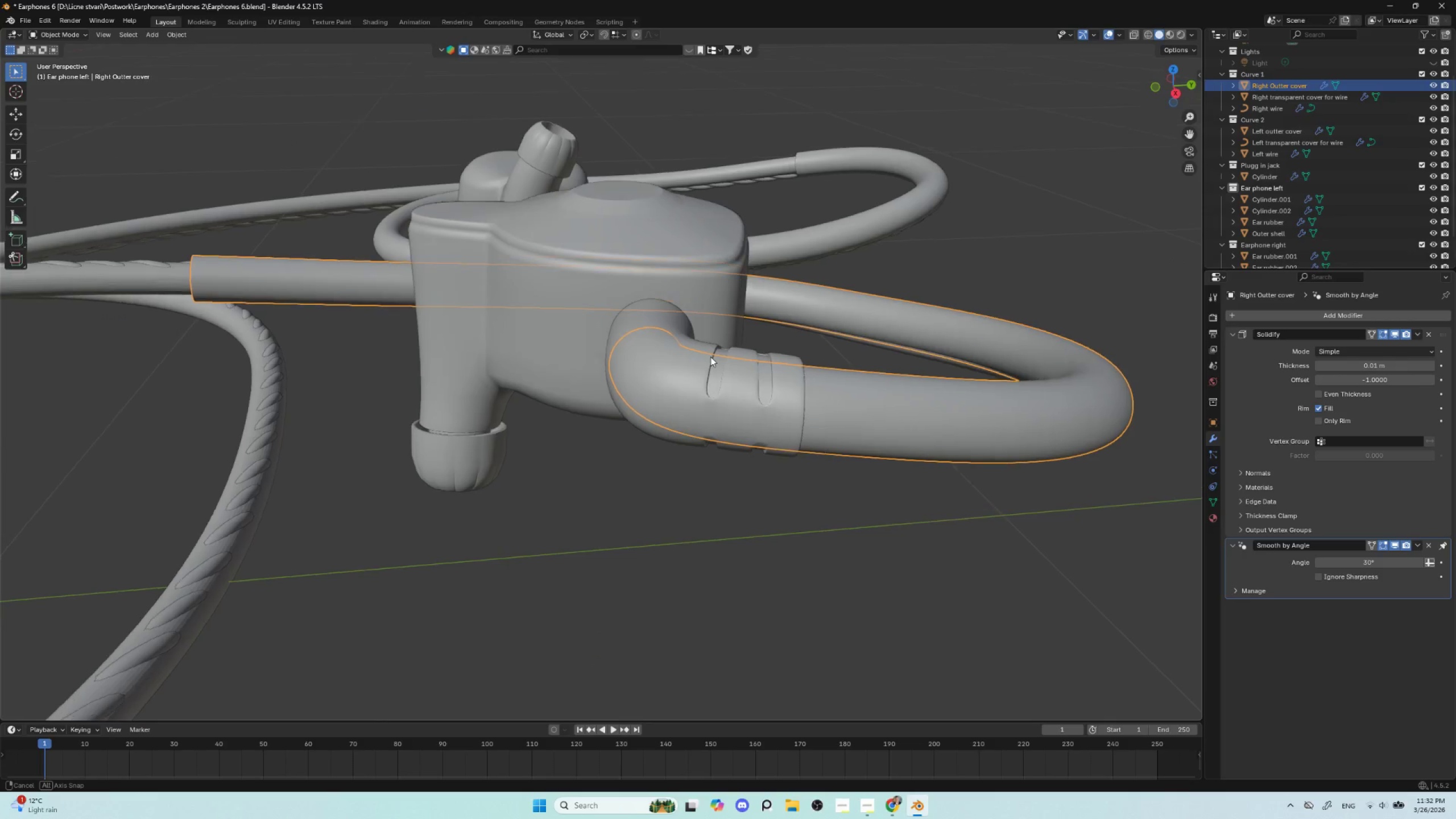 
scroll: coordinate [796, 507], scroll_direction: down, amount: 6.0
 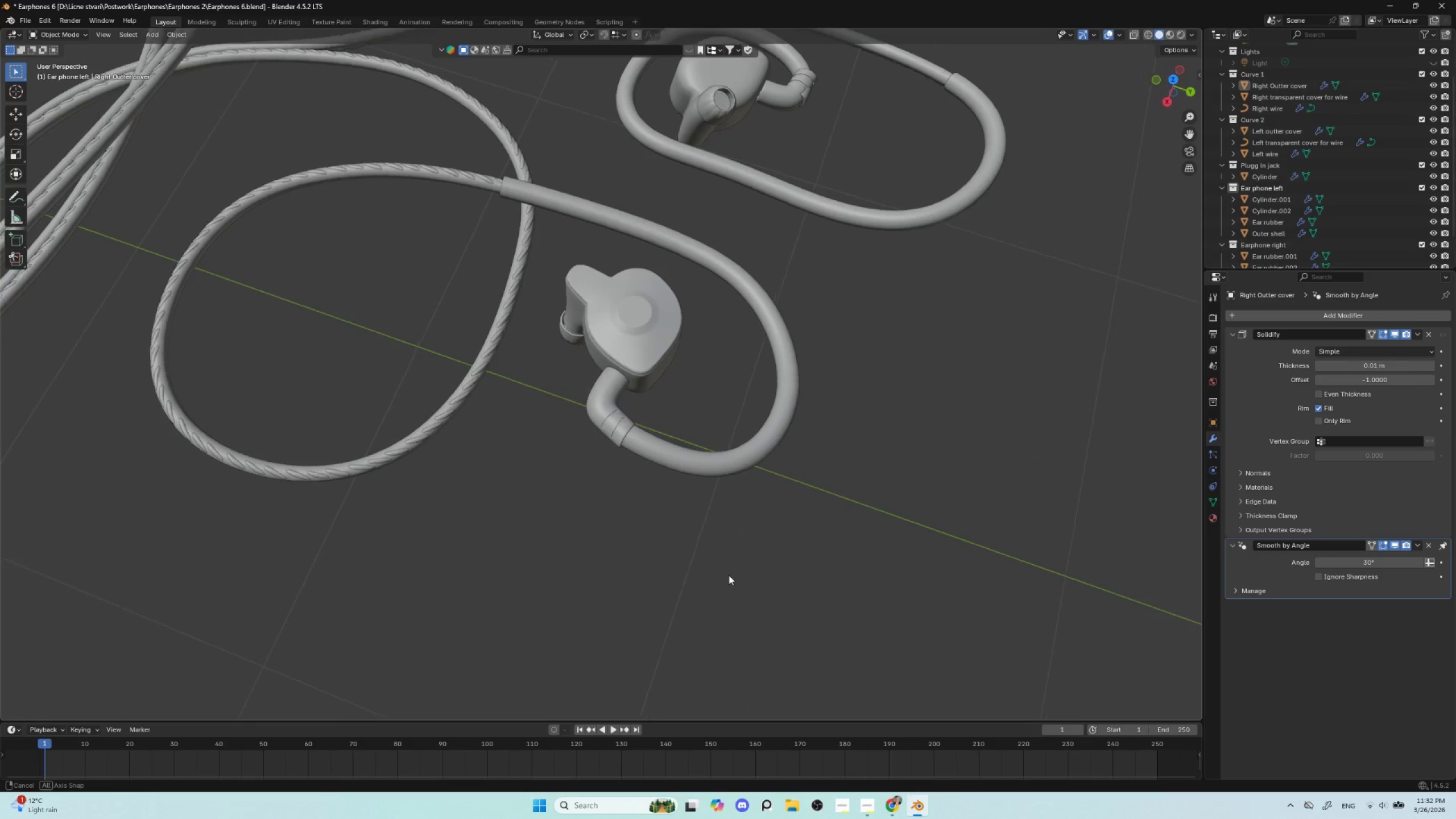 
hold_key(key=ShiftLeft, duration=0.45)
 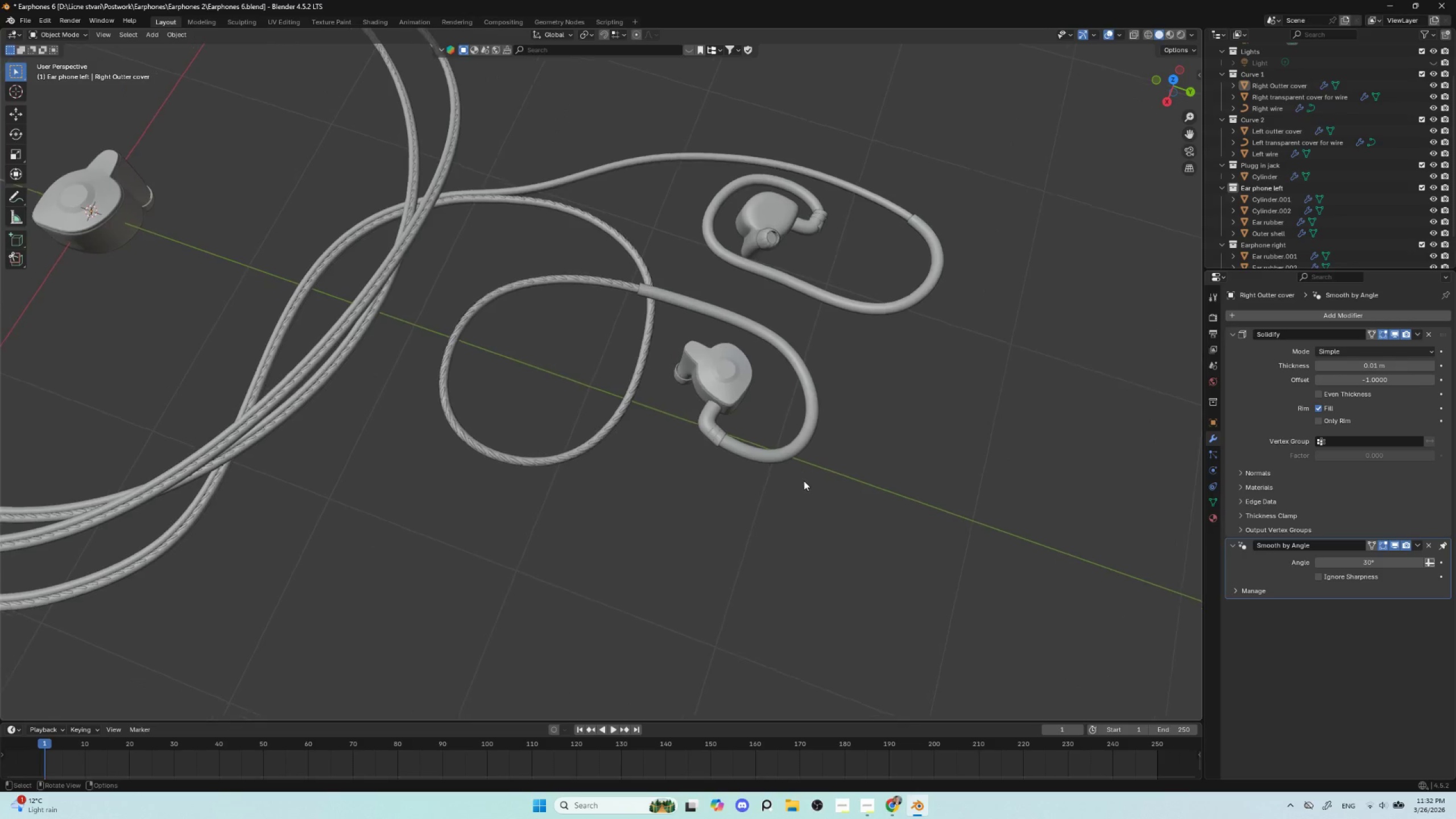 
scroll: coordinate [726, 559], scroll_direction: down, amount: 3.0
 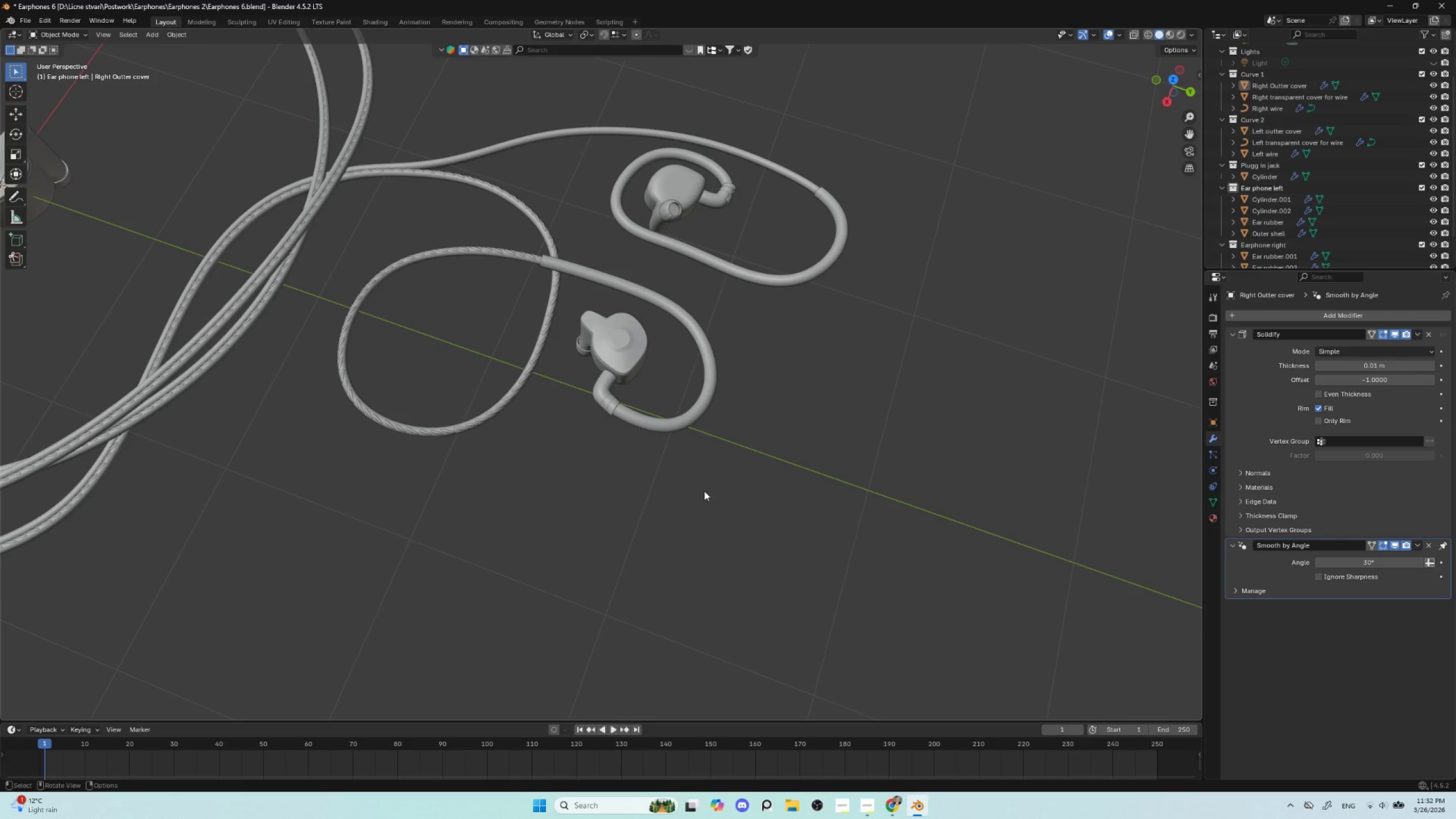 
hold_key(key=ShiftLeft, duration=0.44)
 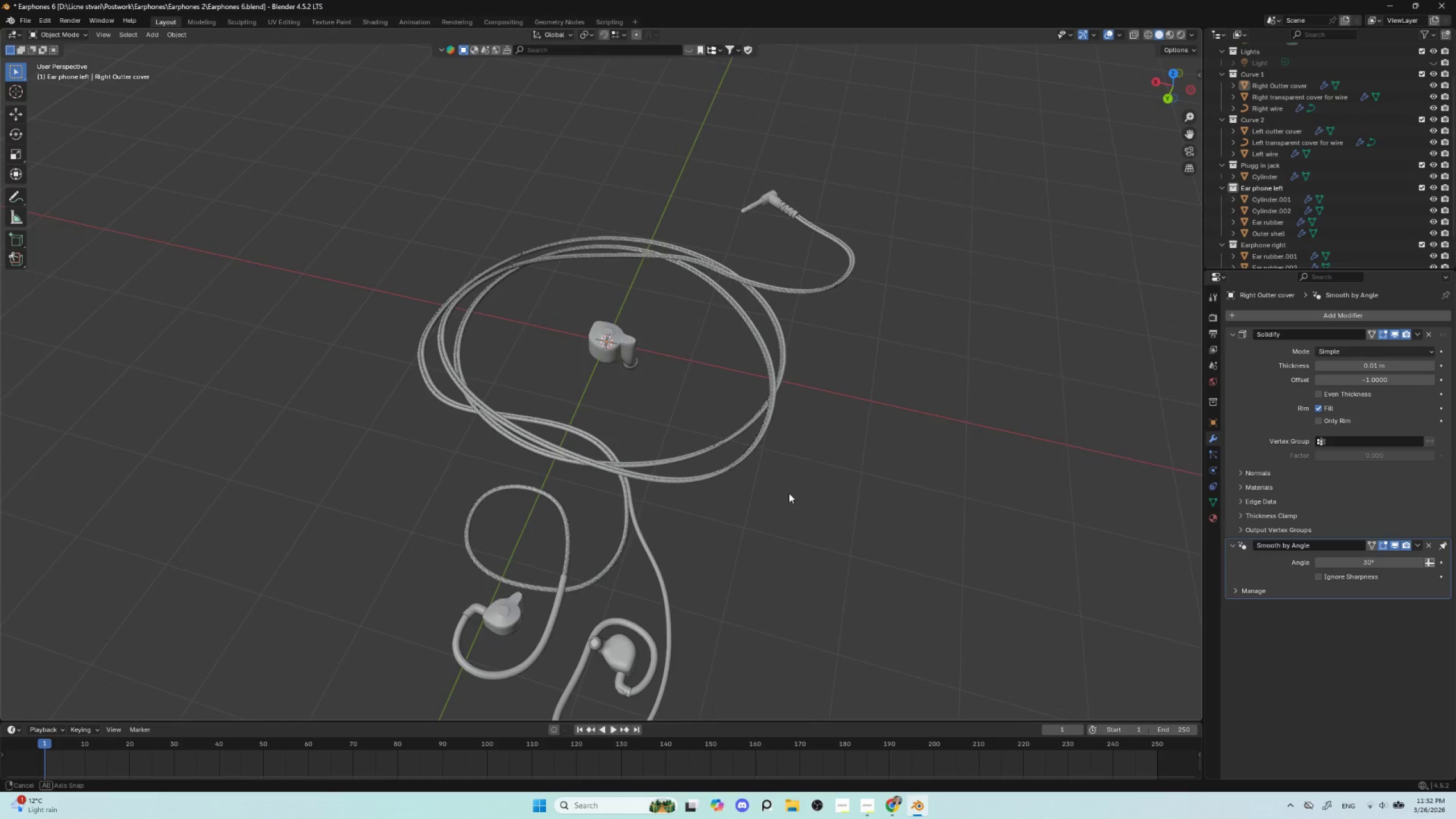 
scroll: coordinate [803, 481], scroll_direction: down, amount: 4.0
 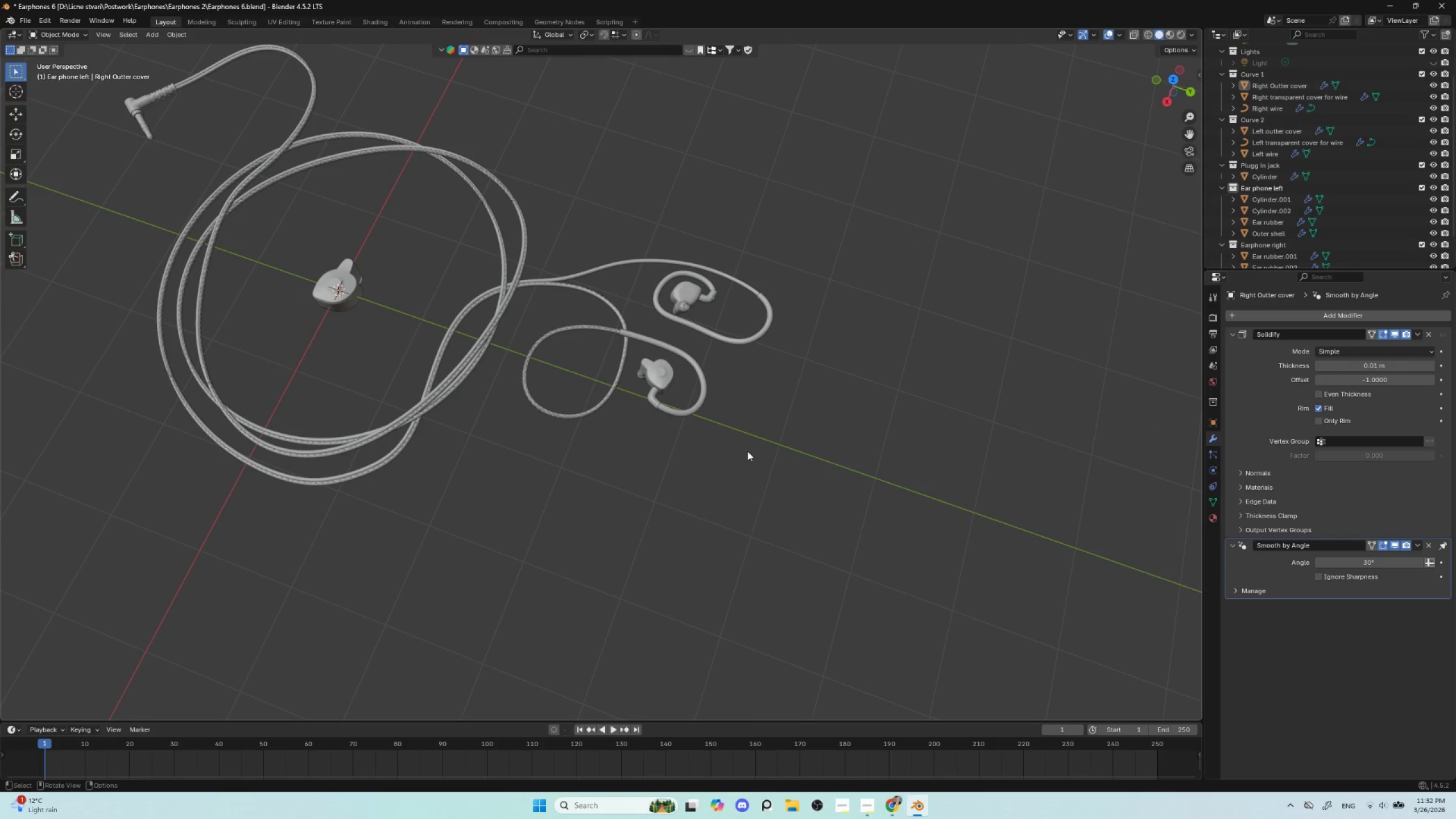 
hold_key(key=ShiftLeft, duration=0.64)
 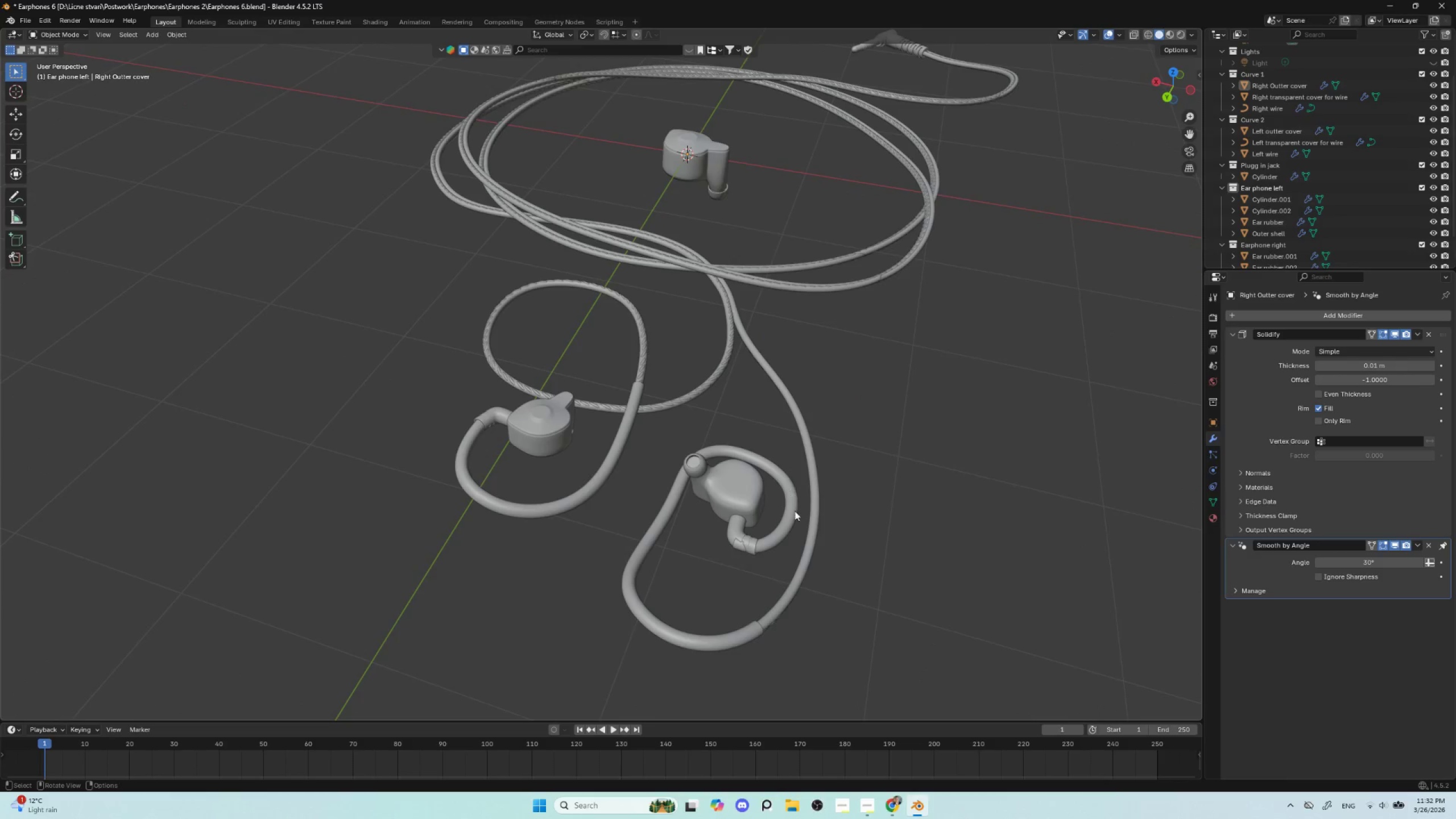 
scroll: coordinate [812, 523], scroll_direction: up, amount: 5.0
 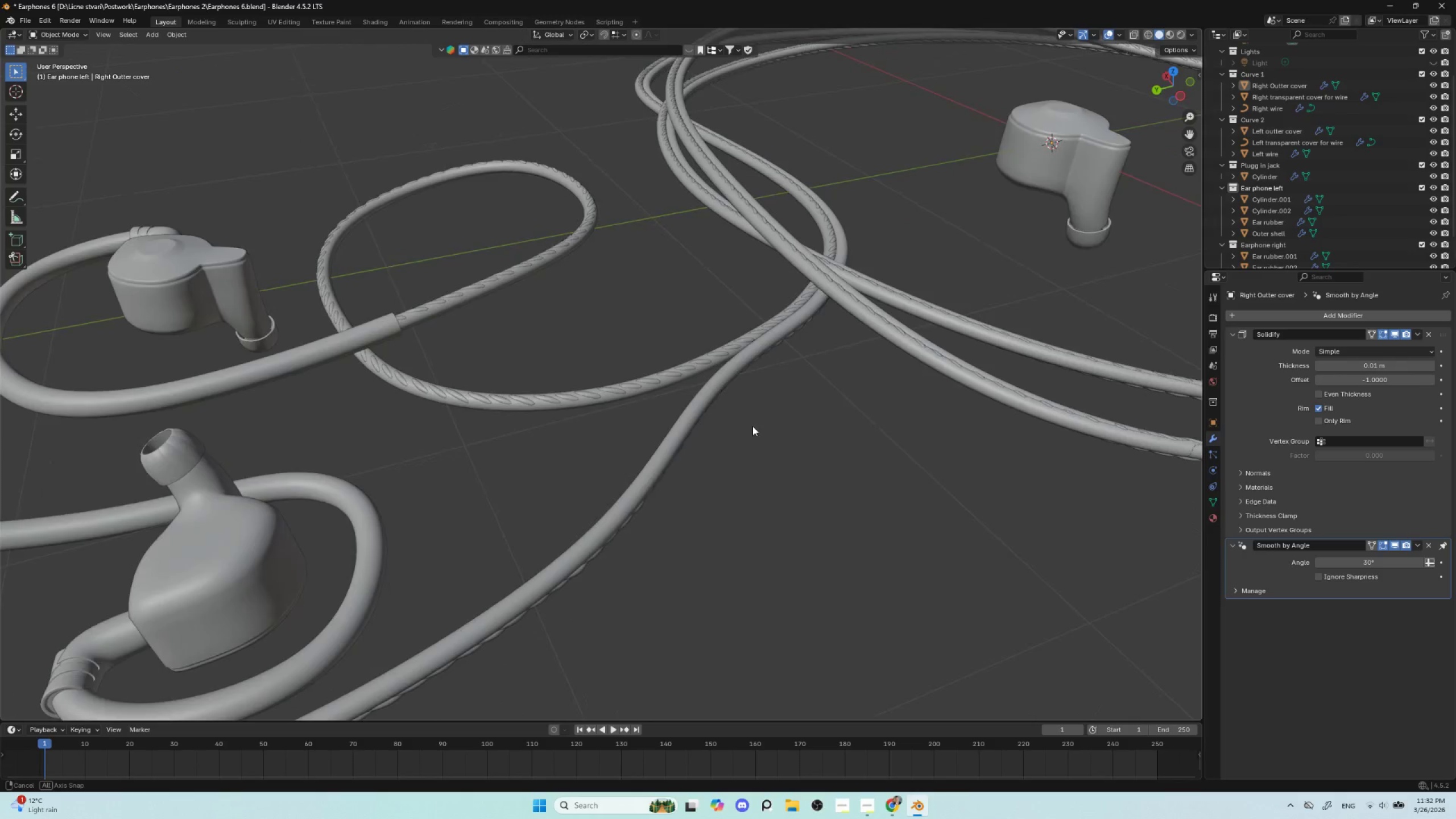 
hold_key(key=ShiftLeft, duration=0.5)
 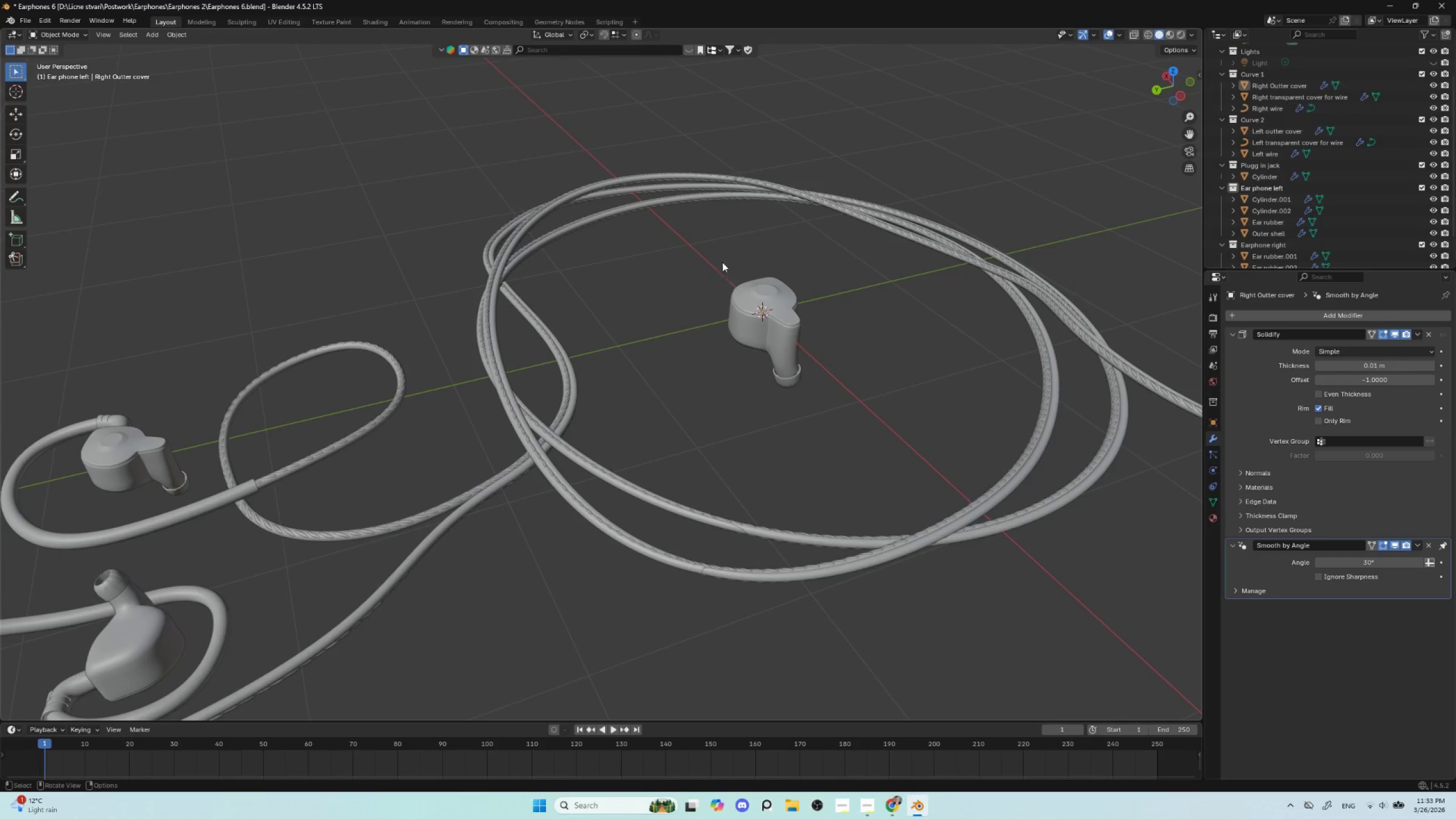 
scroll: coordinate [752, 426], scroll_direction: down, amount: 2.0
 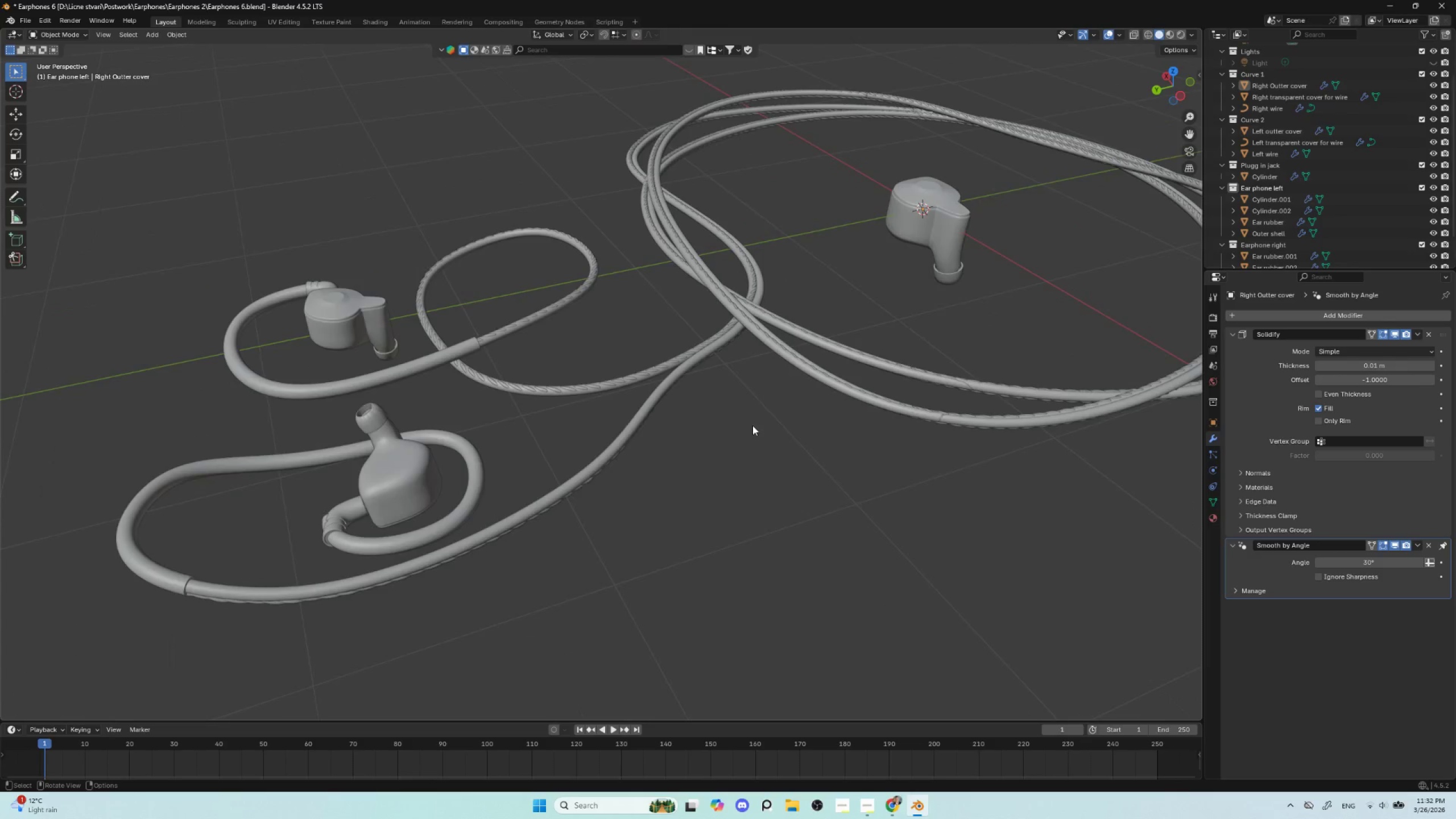 
hold_key(key=ShiftLeft, duration=3.7)
left_click_drag(start_coordinate=[722, 256], to_coordinate=[836, 421])
 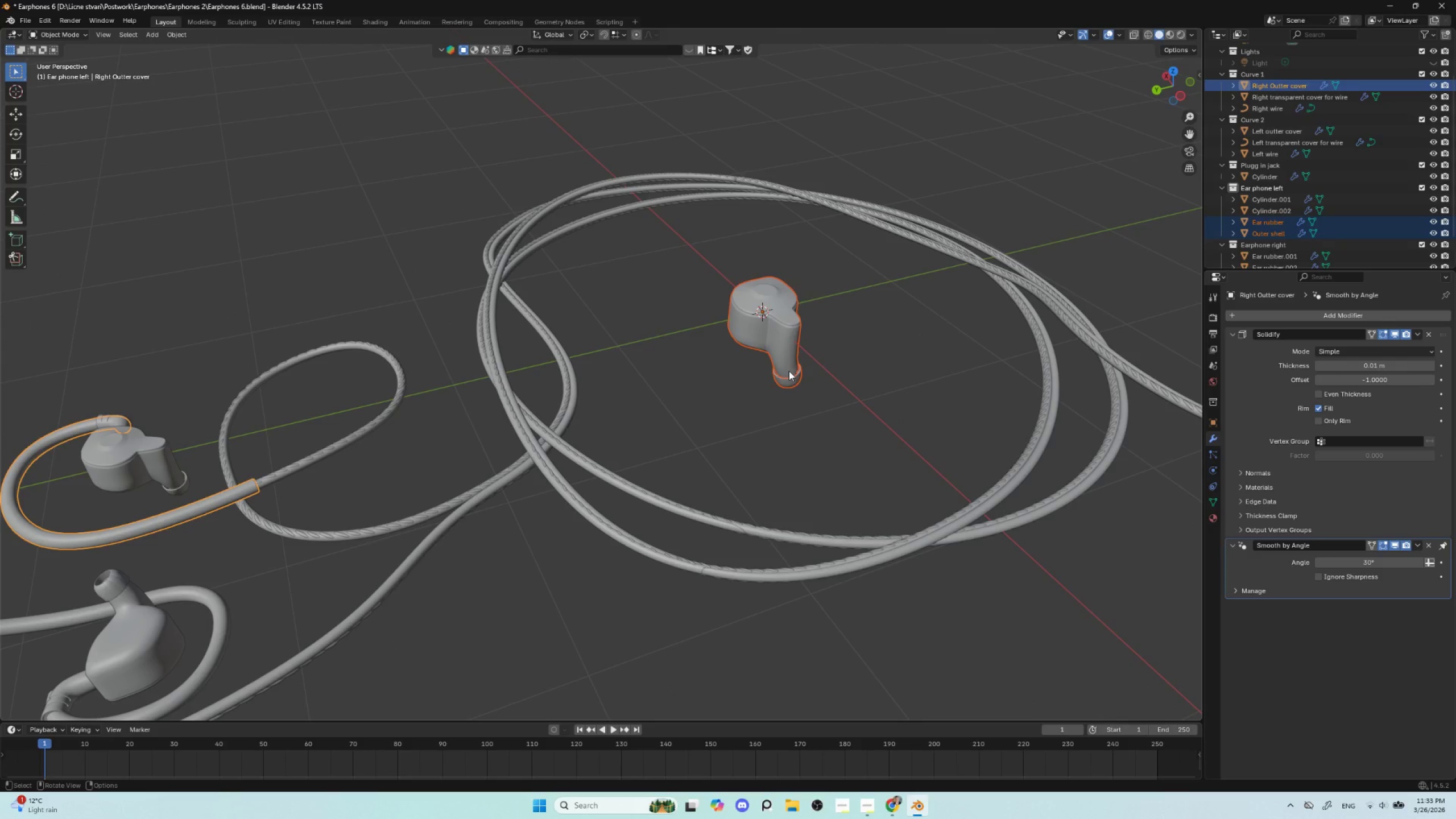 
key(M)
 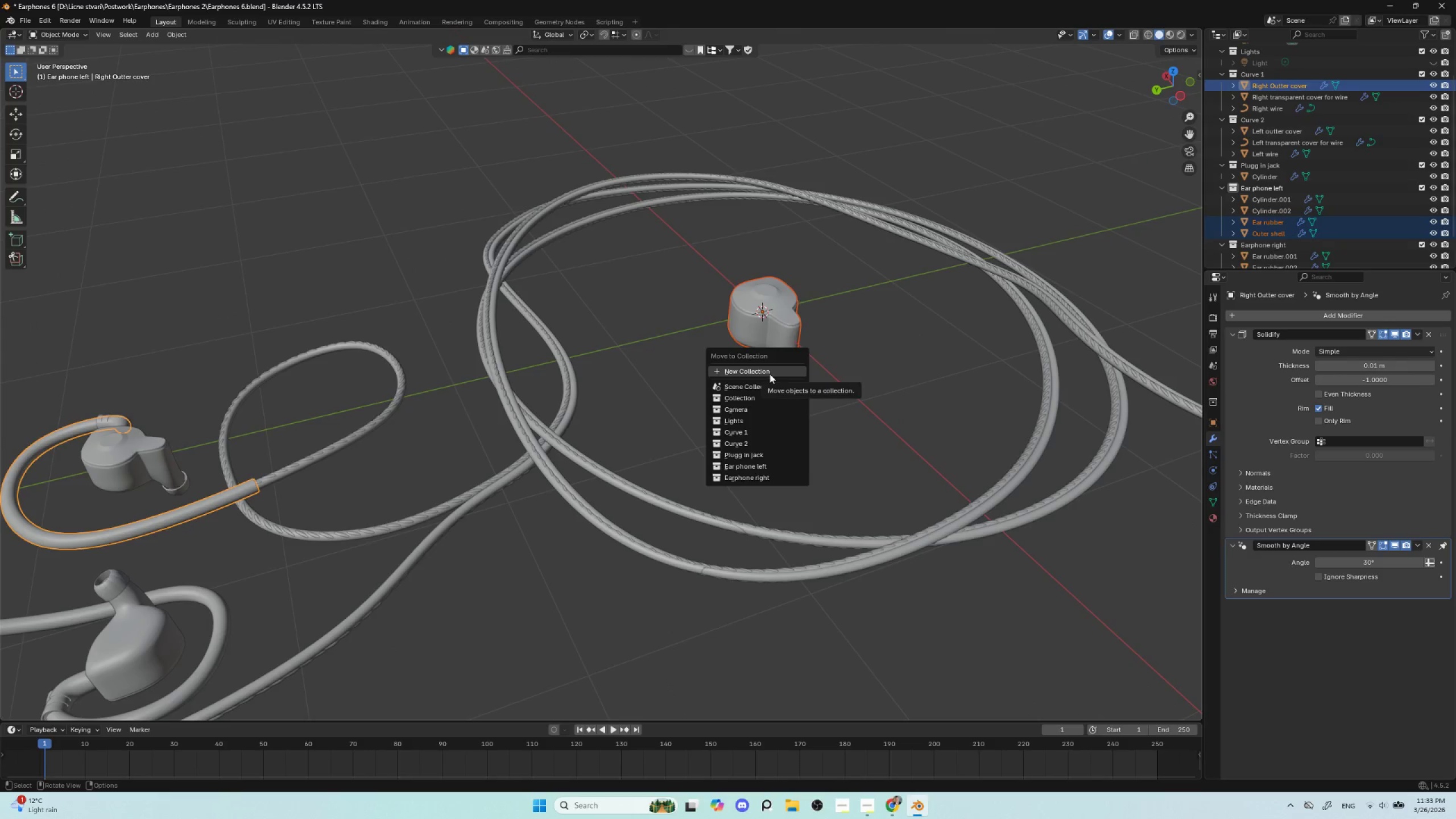 
left_click([768, 374])
 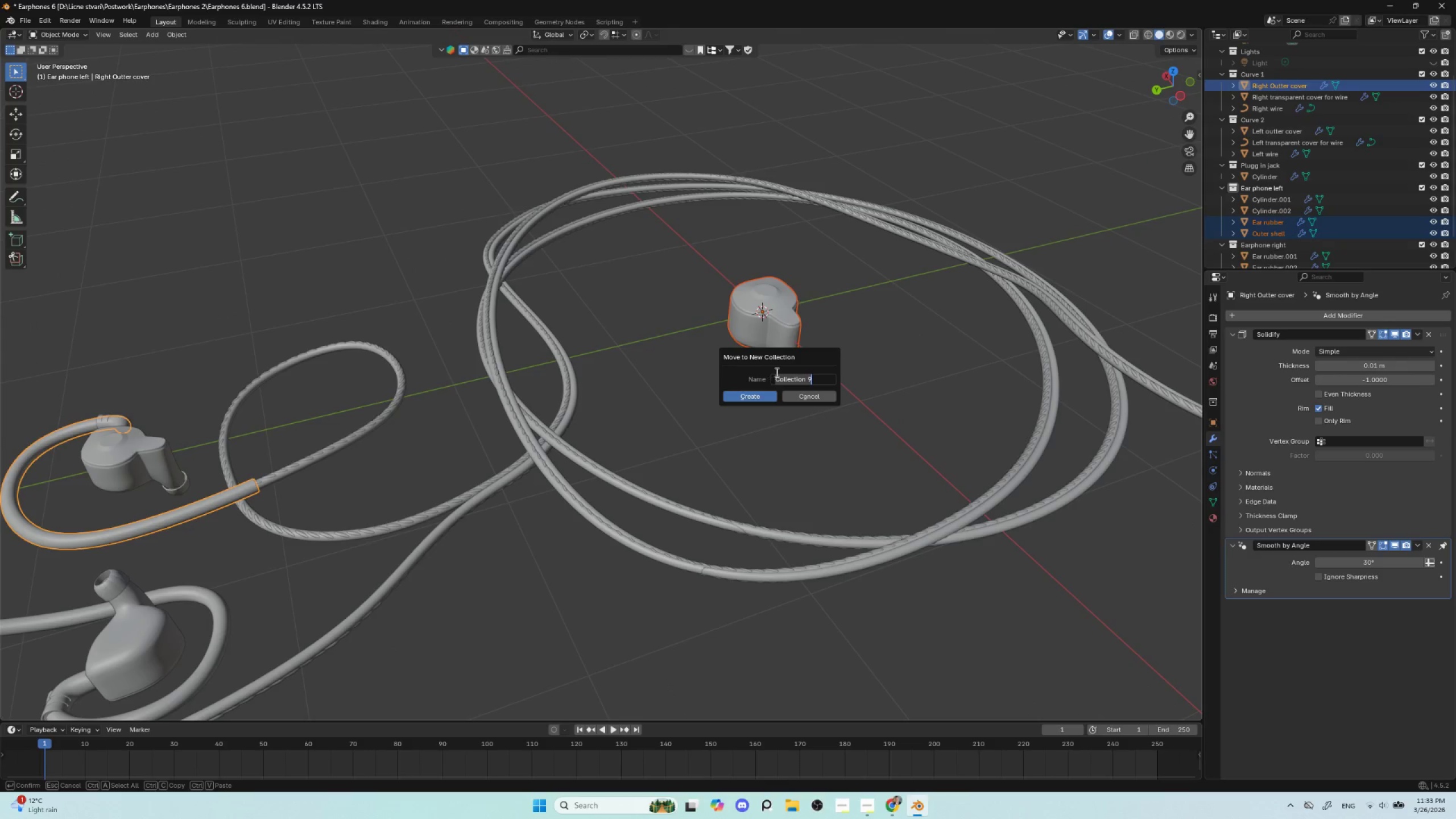 
type(Backup)
 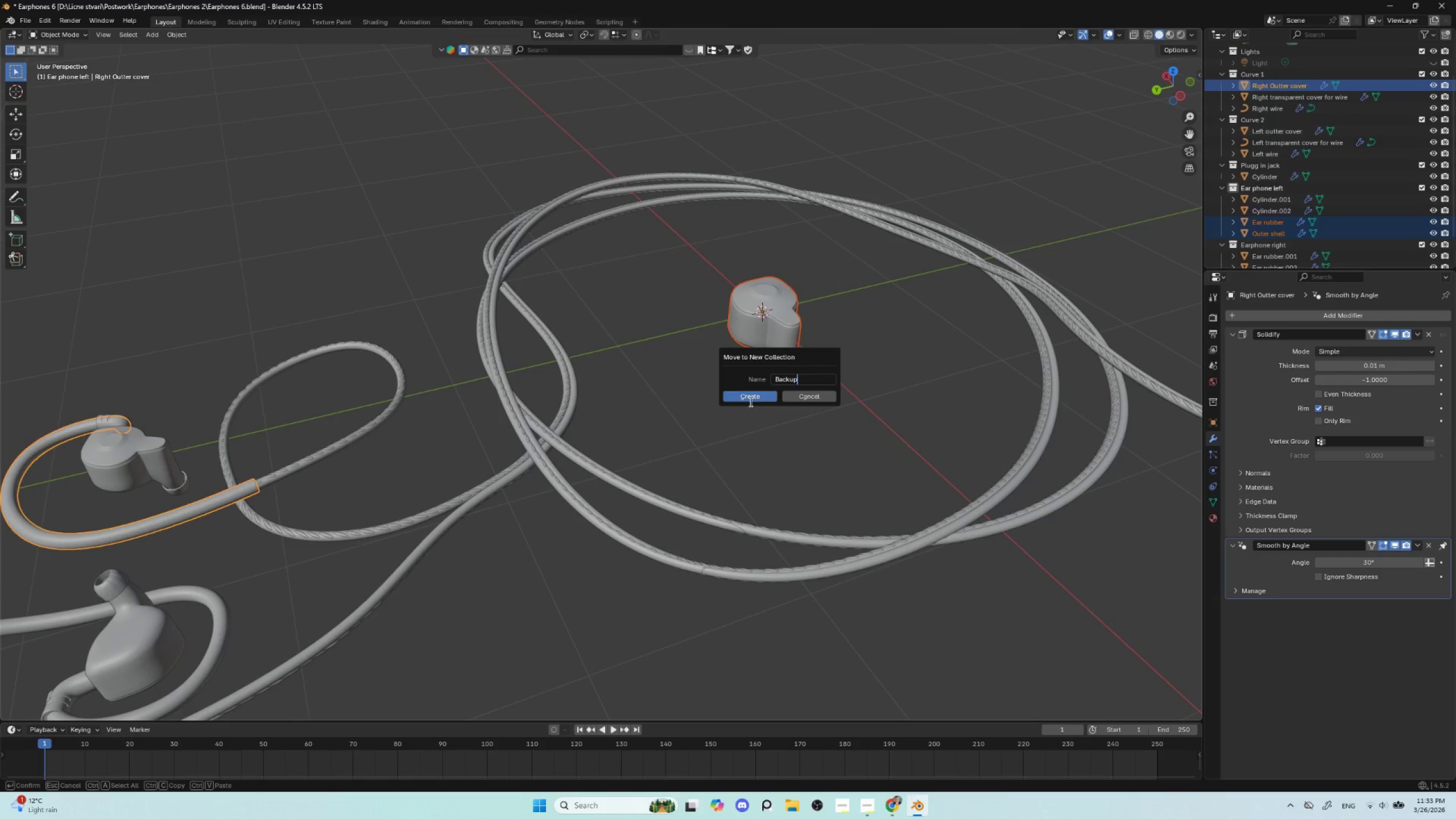 
left_click([751, 396])
 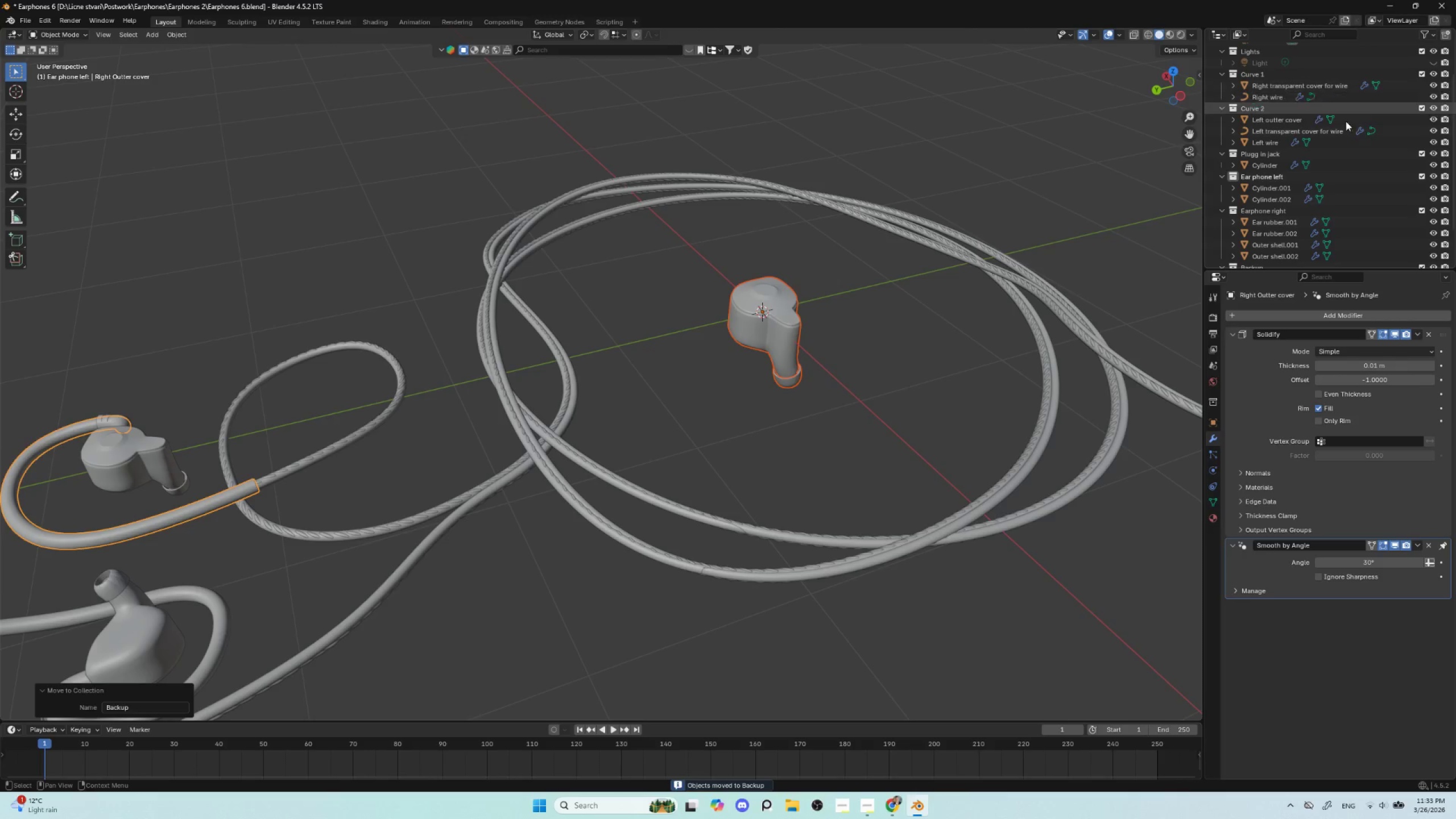 
scroll: coordinate [1349, 228], scroll_direction: down, amount: 8.0
 